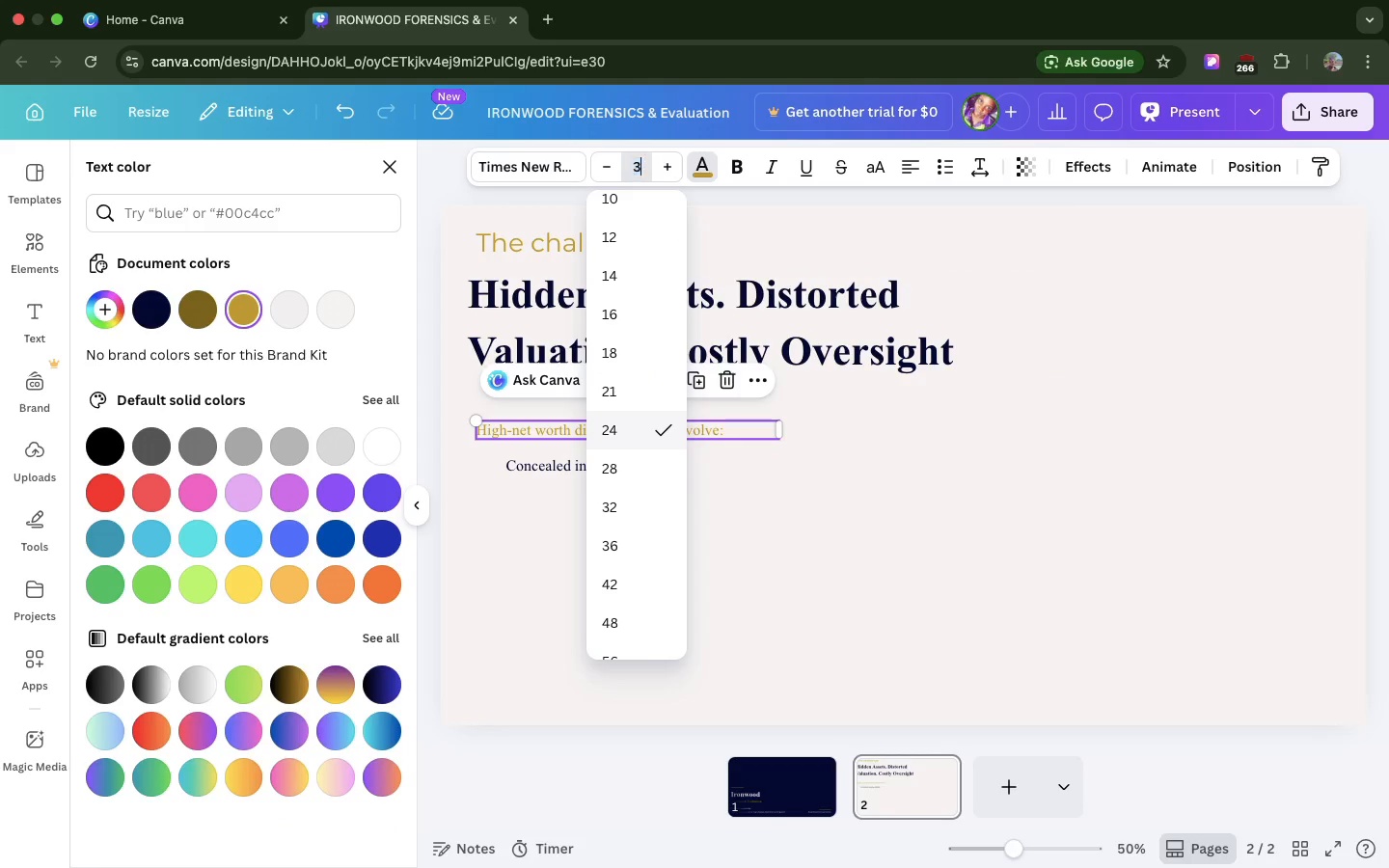 
type(32)
 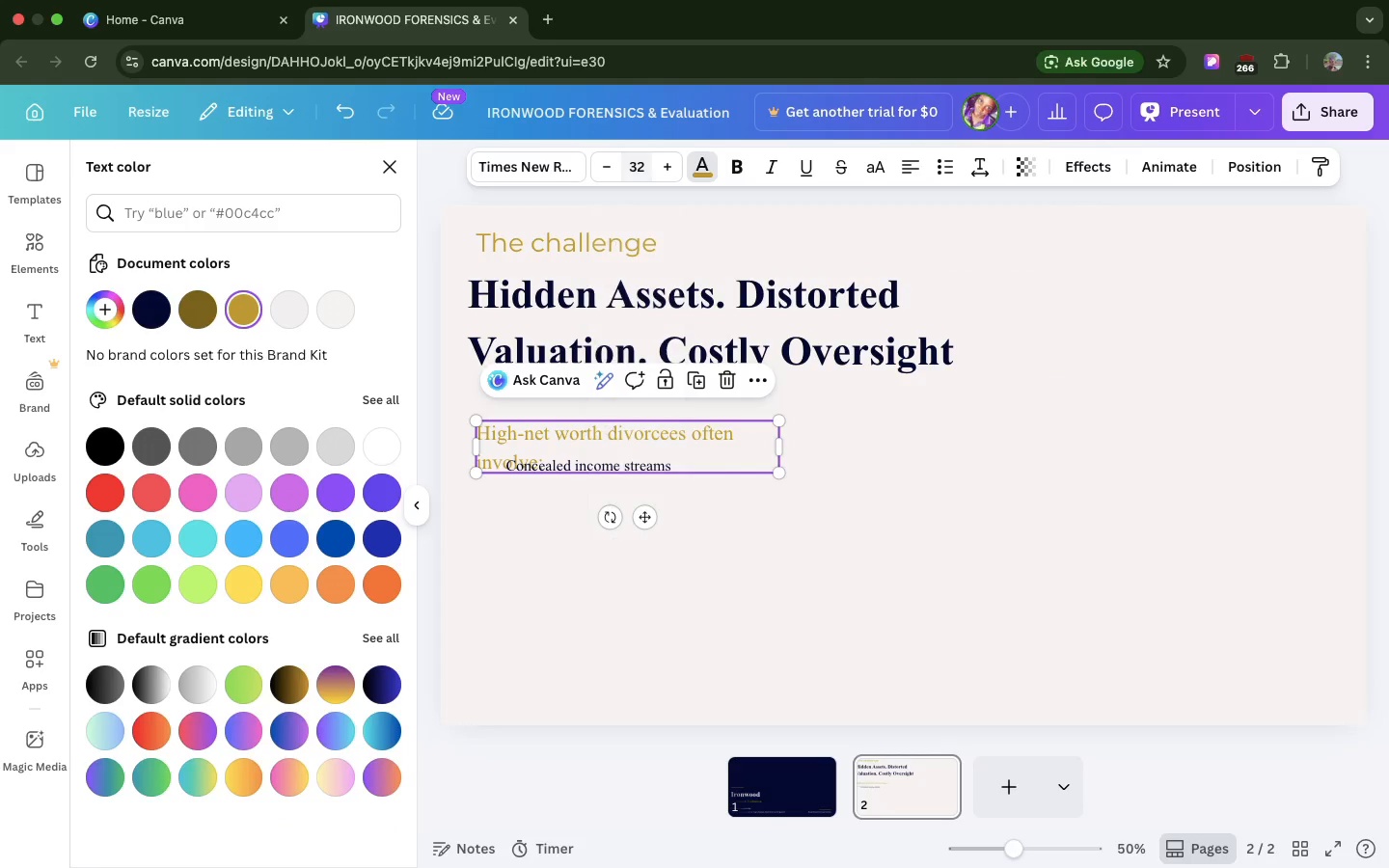 
key(Enter)
 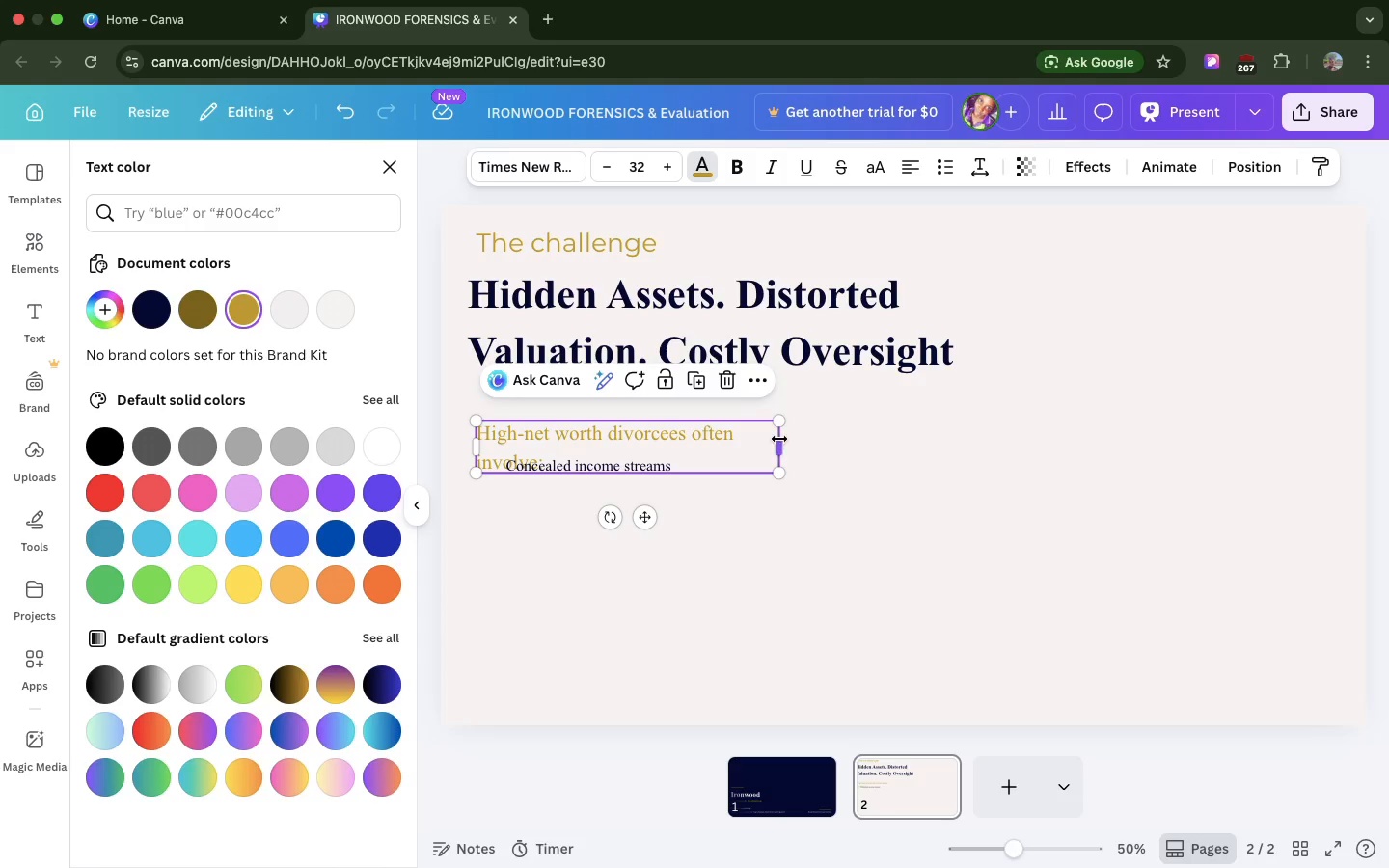 
left_click_drag(start_coordinate=[780, 441], to_coordinate=[903, 406])
 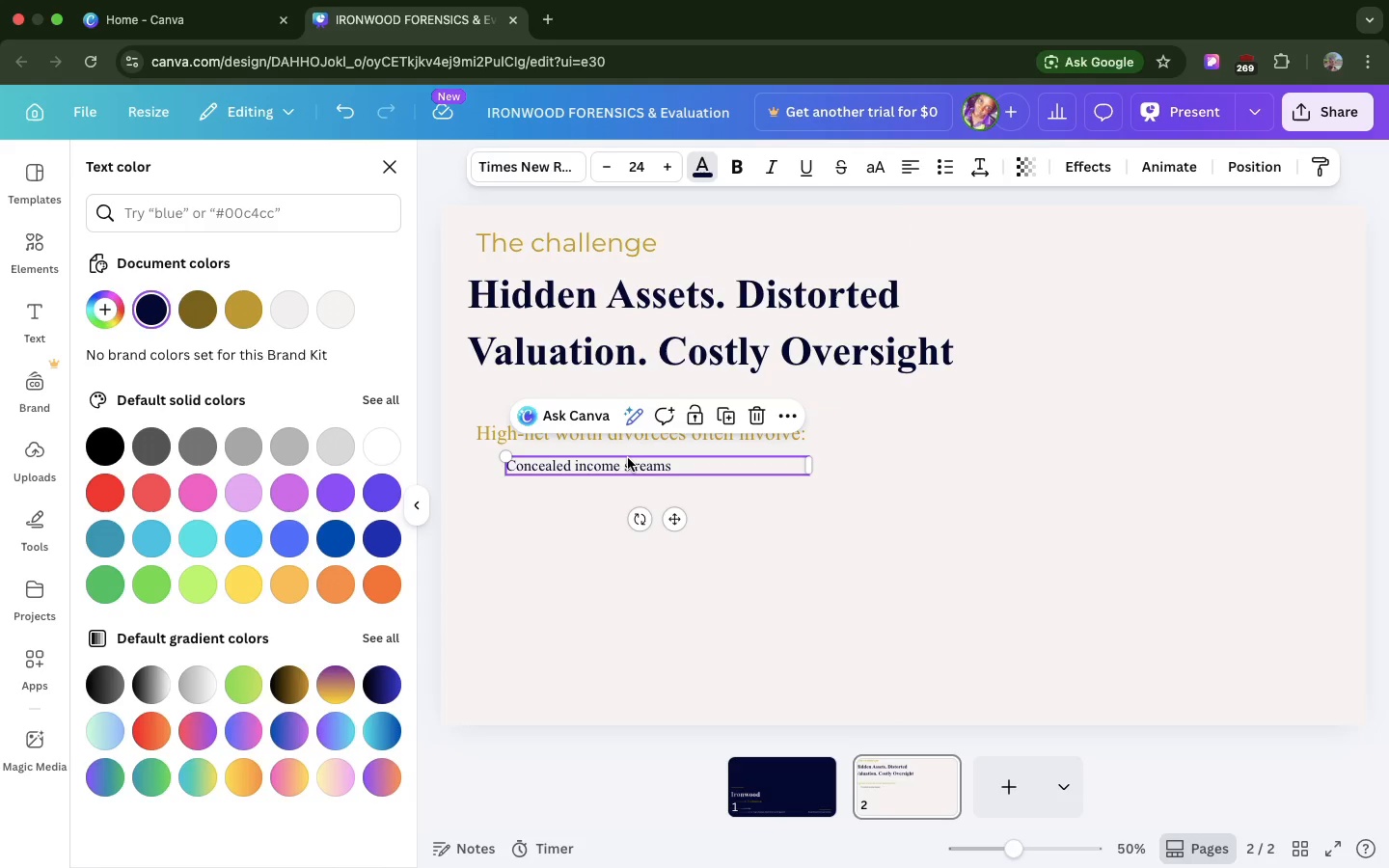 
left_click_drag(start_coordinate=[628, 458], to_coordinate=[604, 466])
 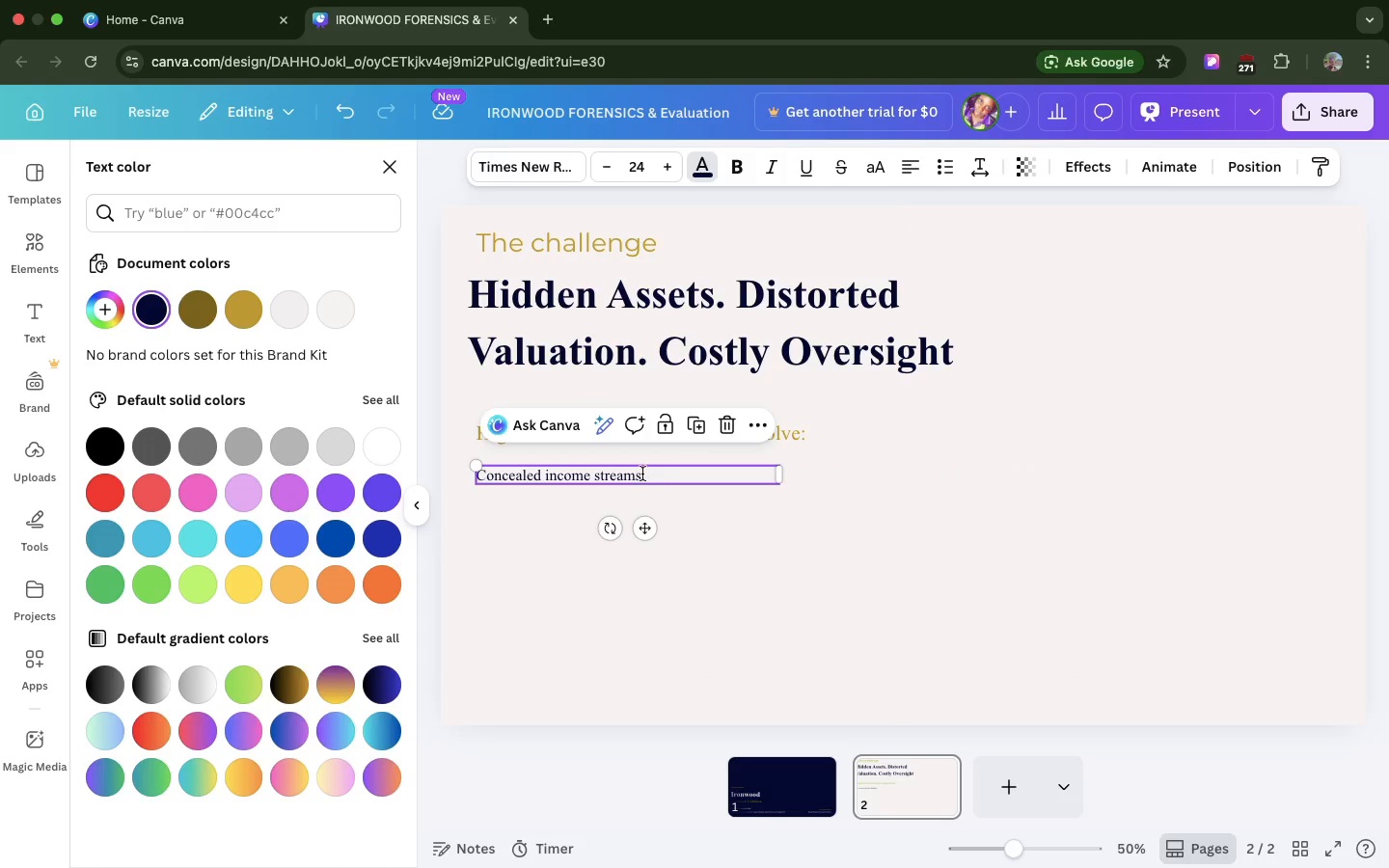 
double_click([642, 474])
 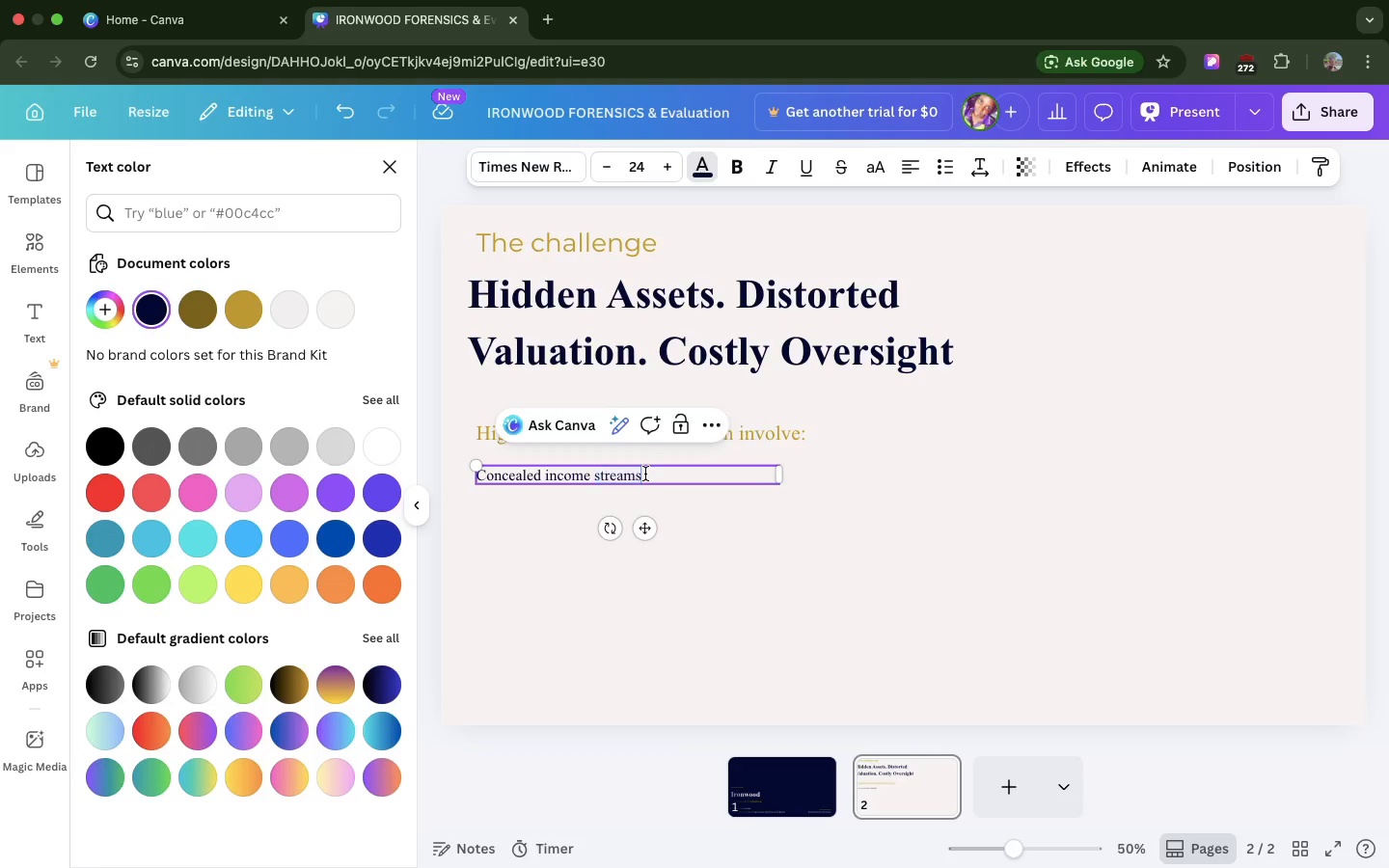 
left_click([645, 474])
 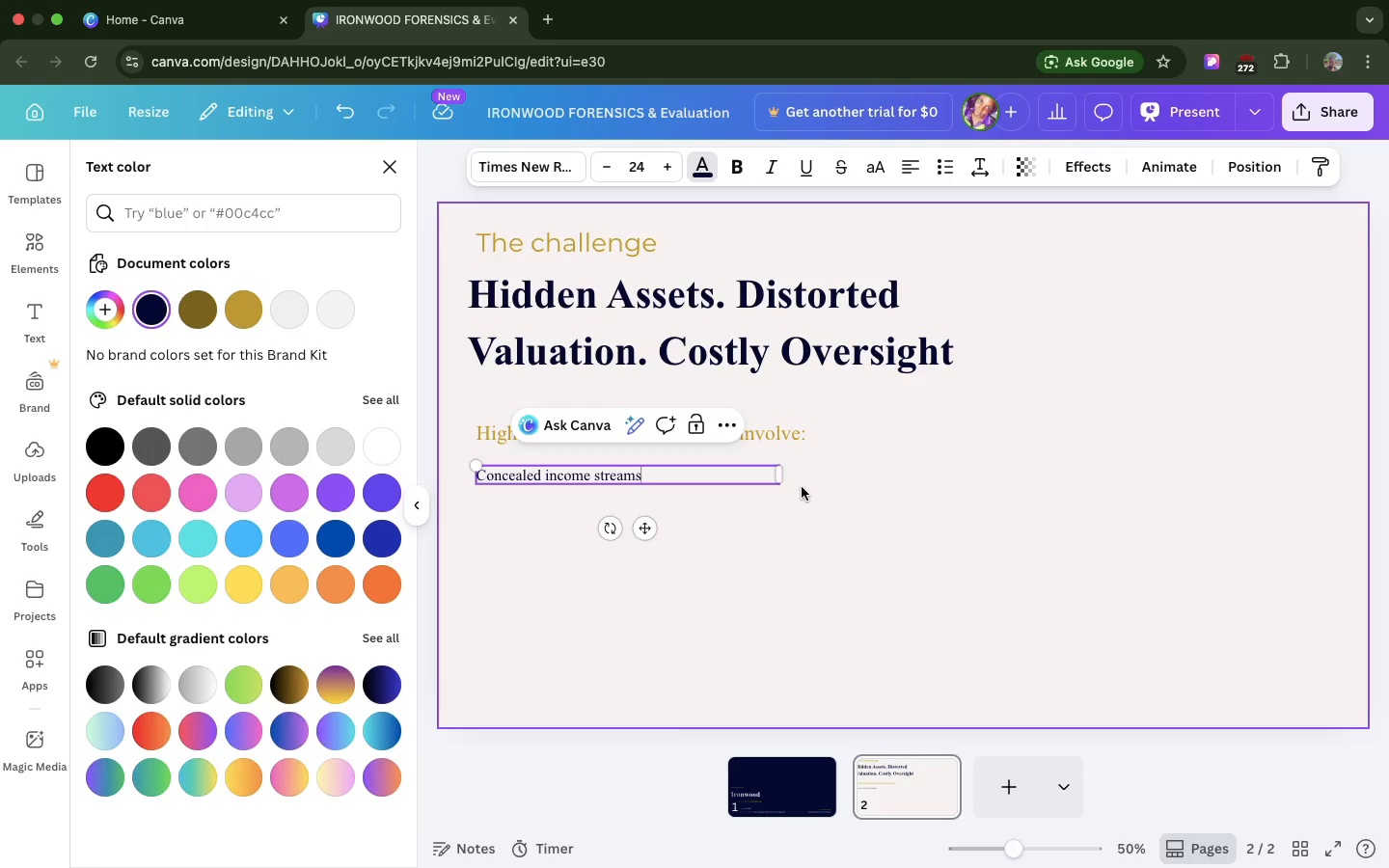 
left_click([802, 487])
 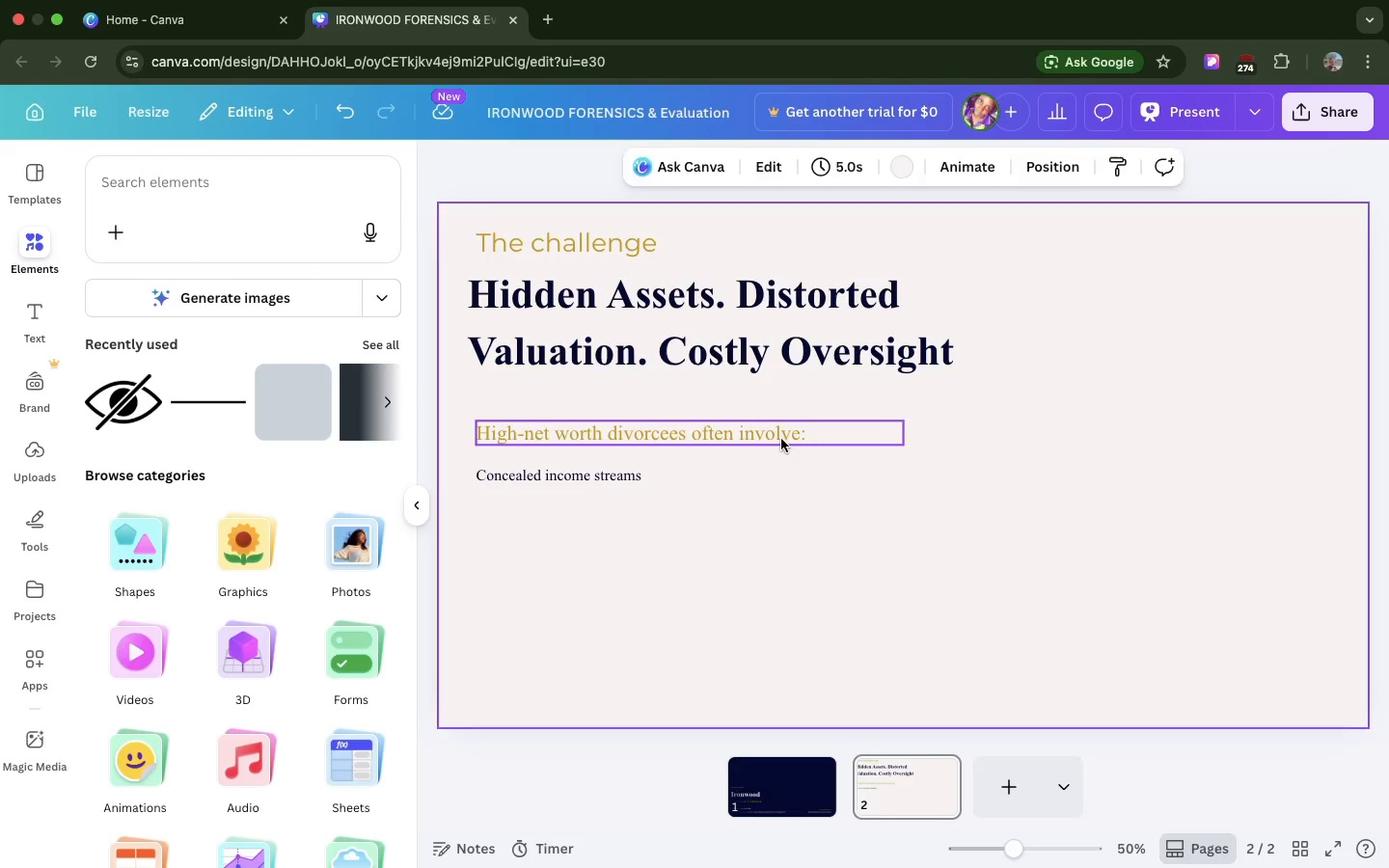 
left_click([781, 439])
 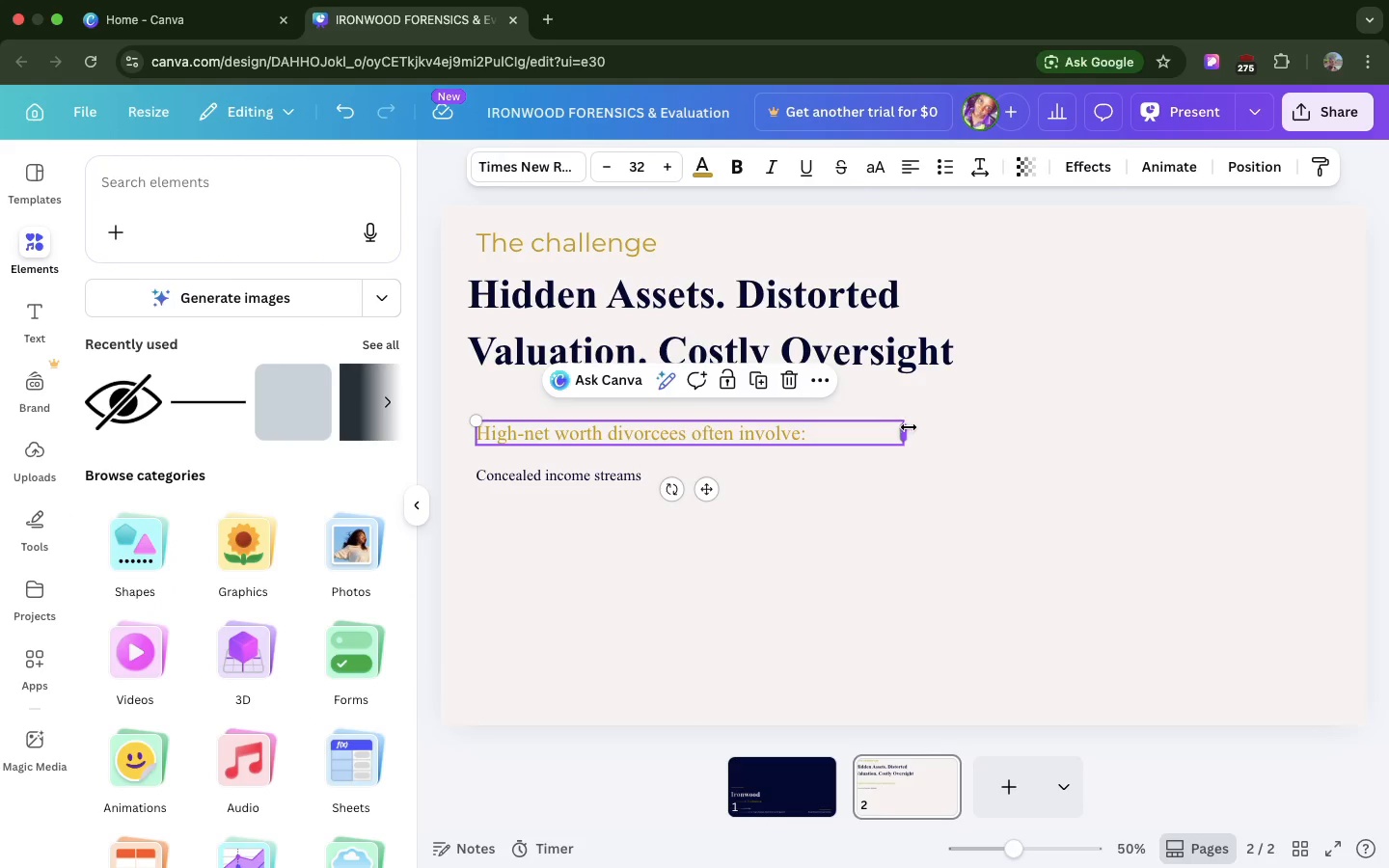 
left_click_drag(start_coordinate=[910, 427], to_coordinate=[816, 426])
 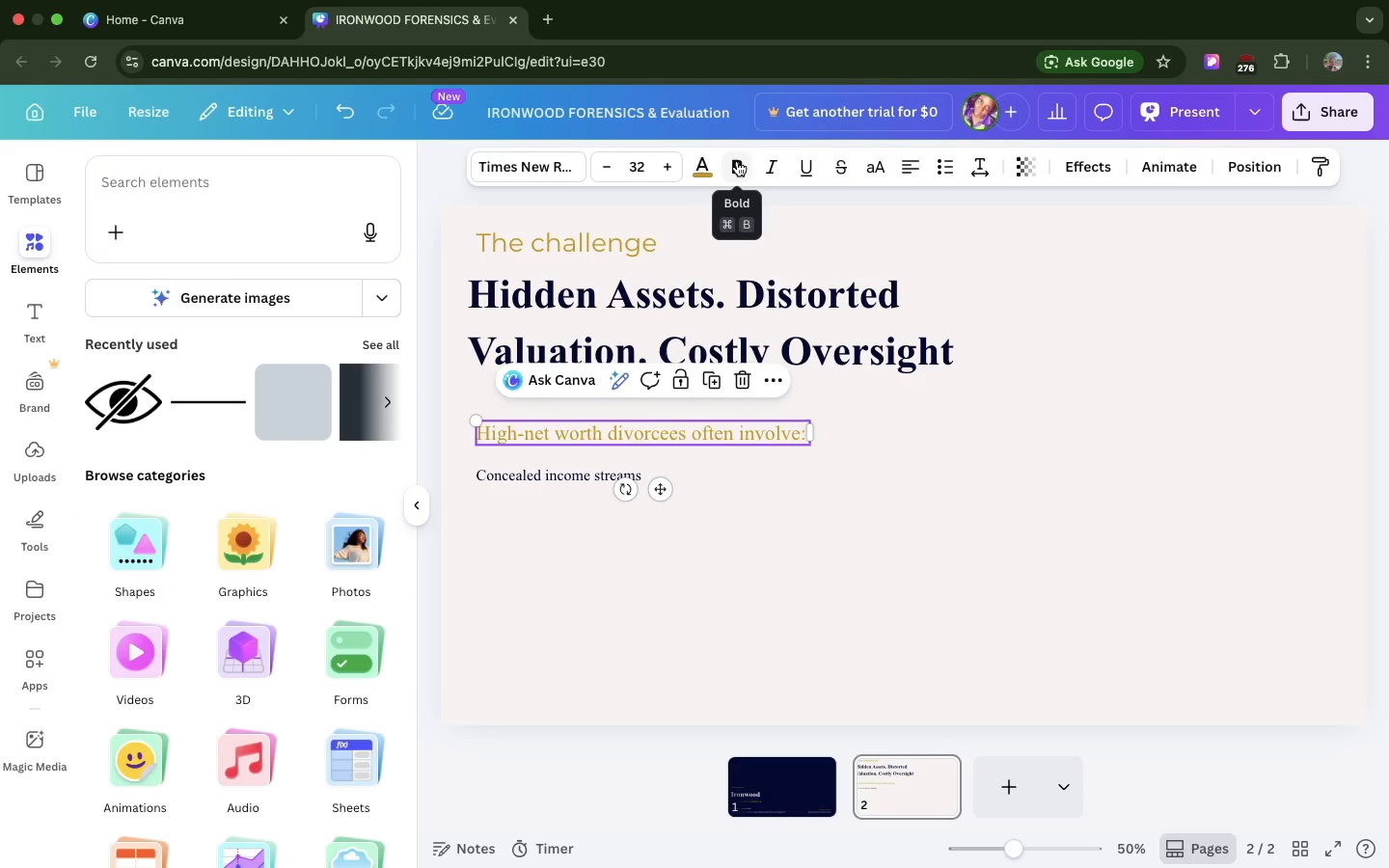 
left_click([737, 161])
 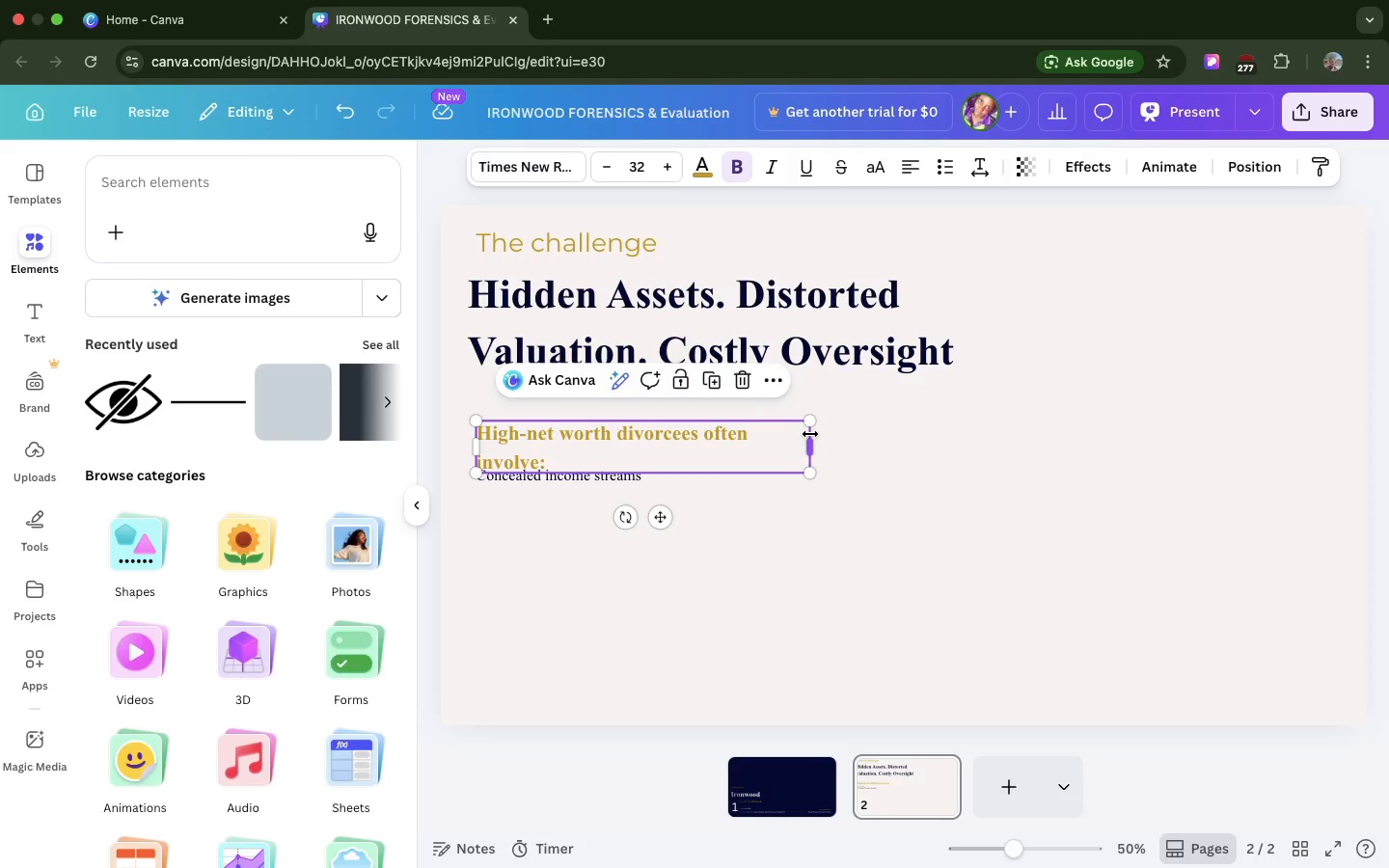 
left_click_drag(start_coordinate=[810, 434], to_coordinate=[830, 424])
 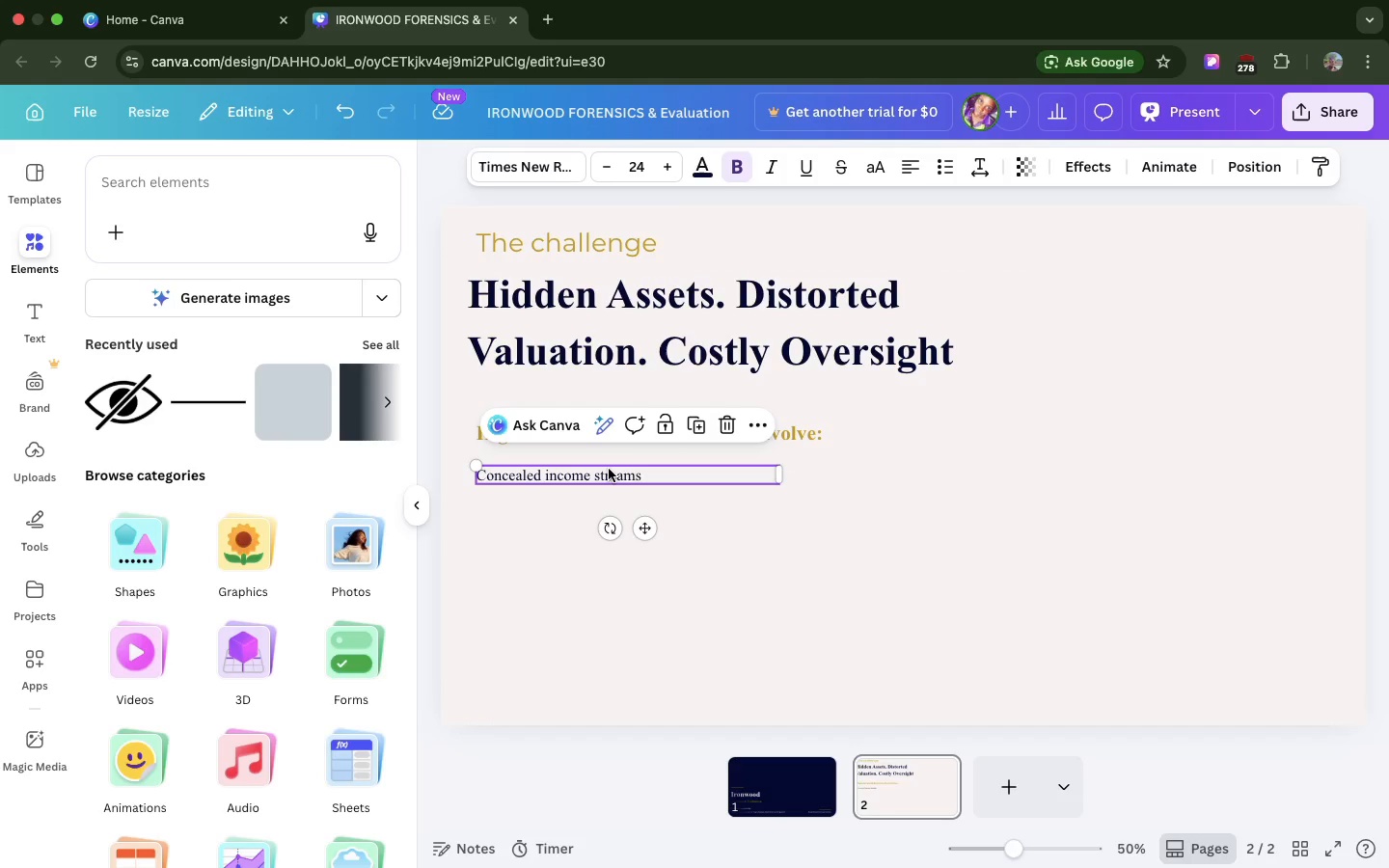 
left_click([609, 469])
 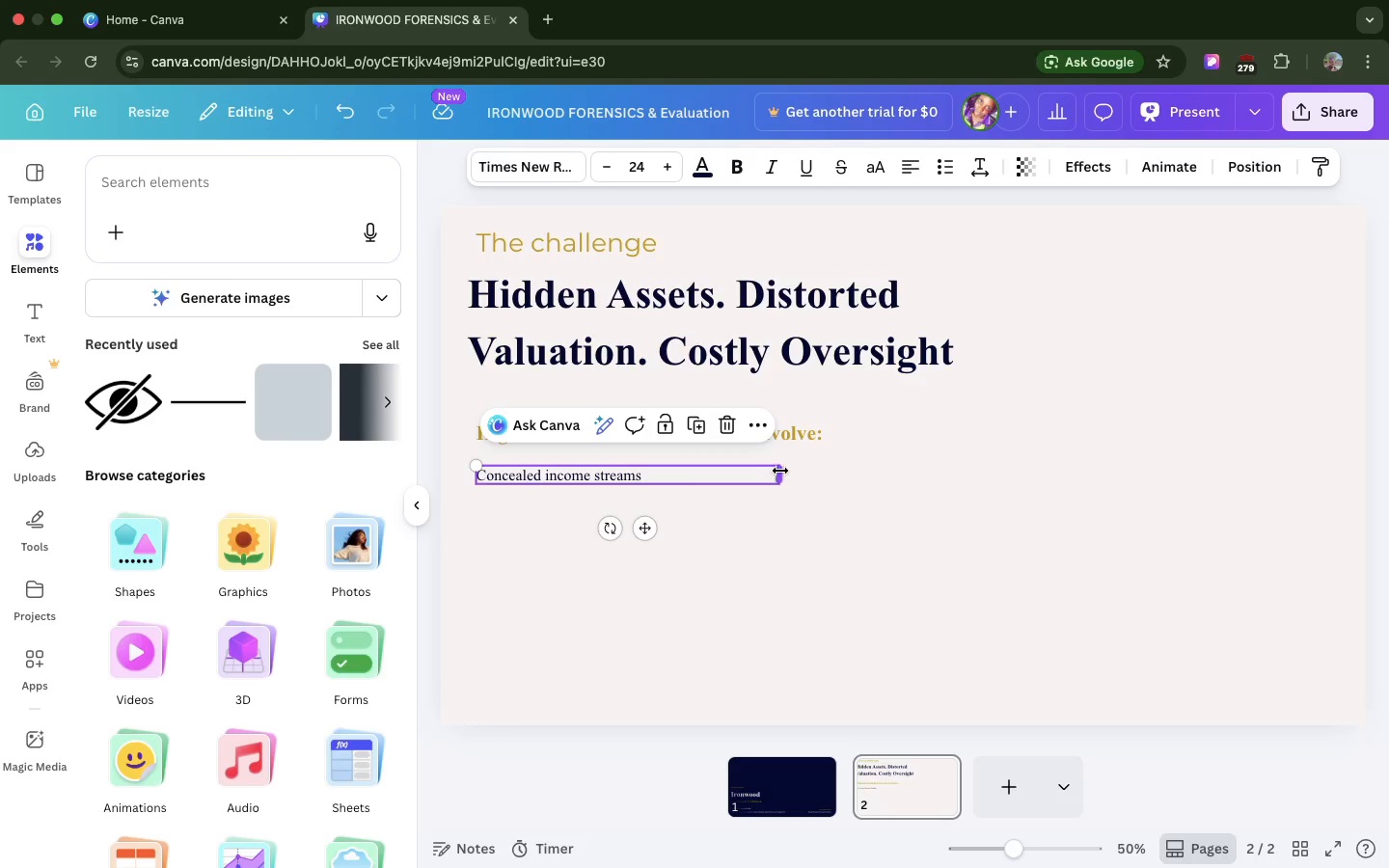 
left_click_drag(start_coordinate=[780, 471], to_coordinate=[646, 468])
 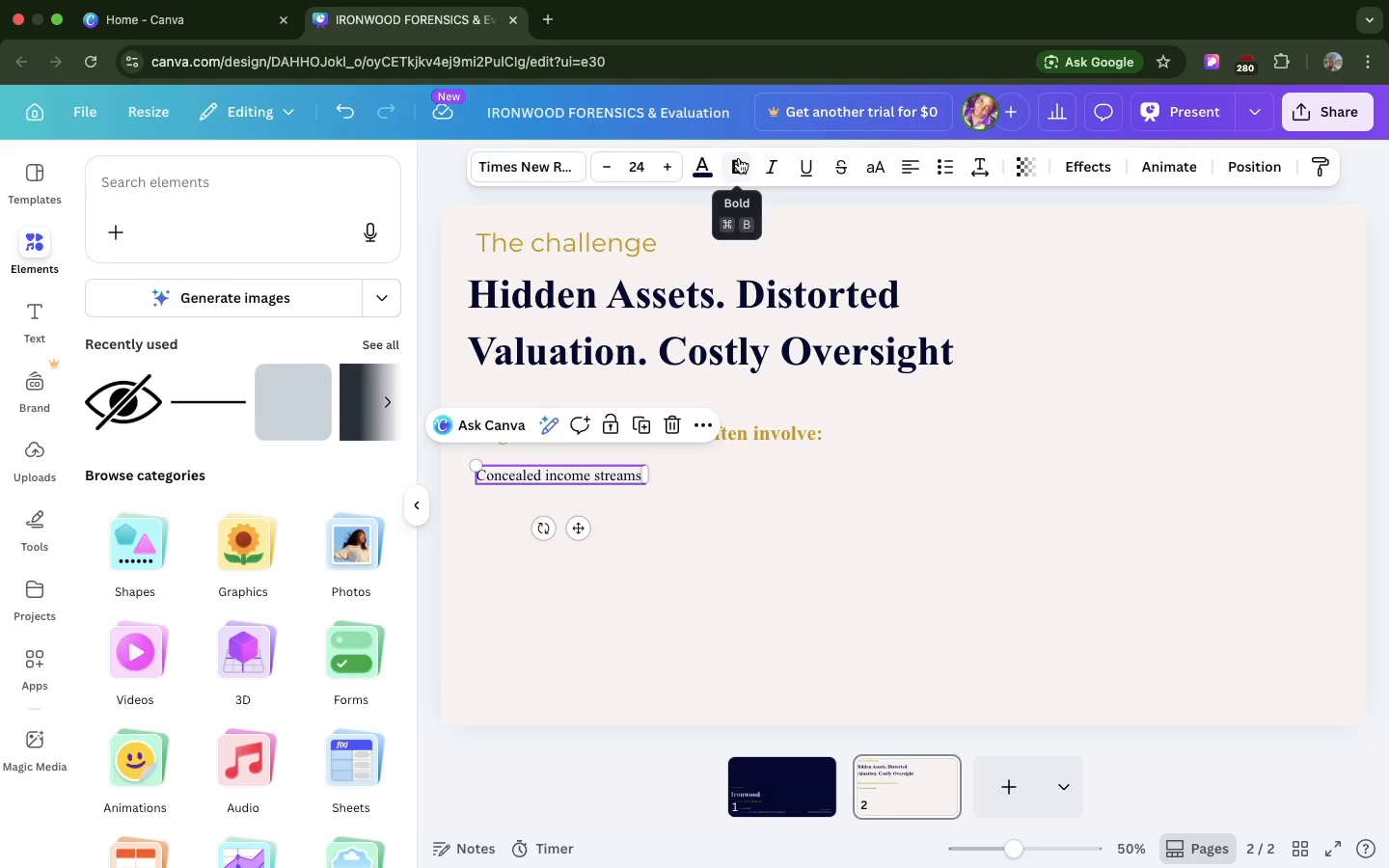 
left_click([739, 158])
 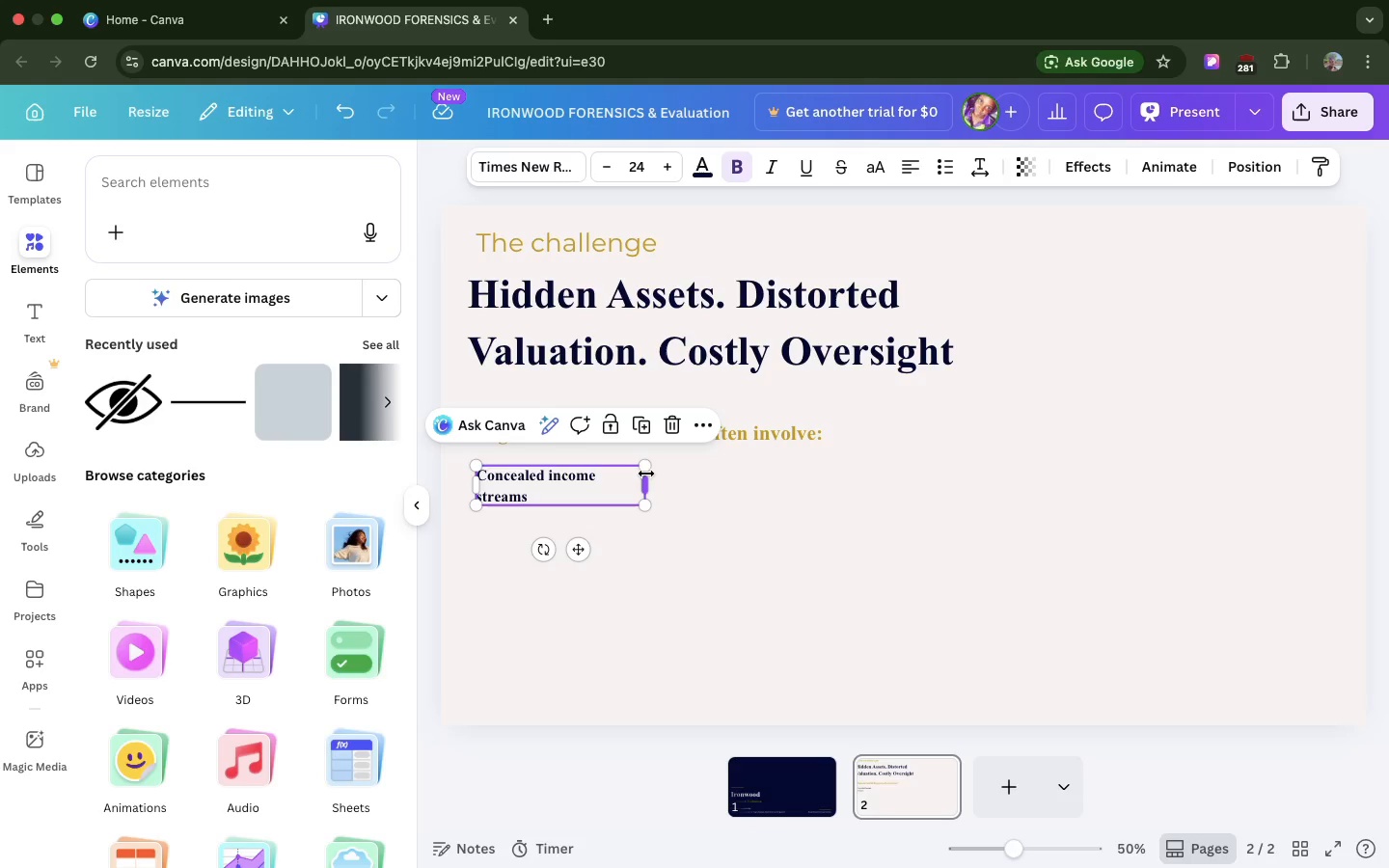 
left_click_drag(start_coordinate=[646, 474], to_coordinate=[655, 474])
 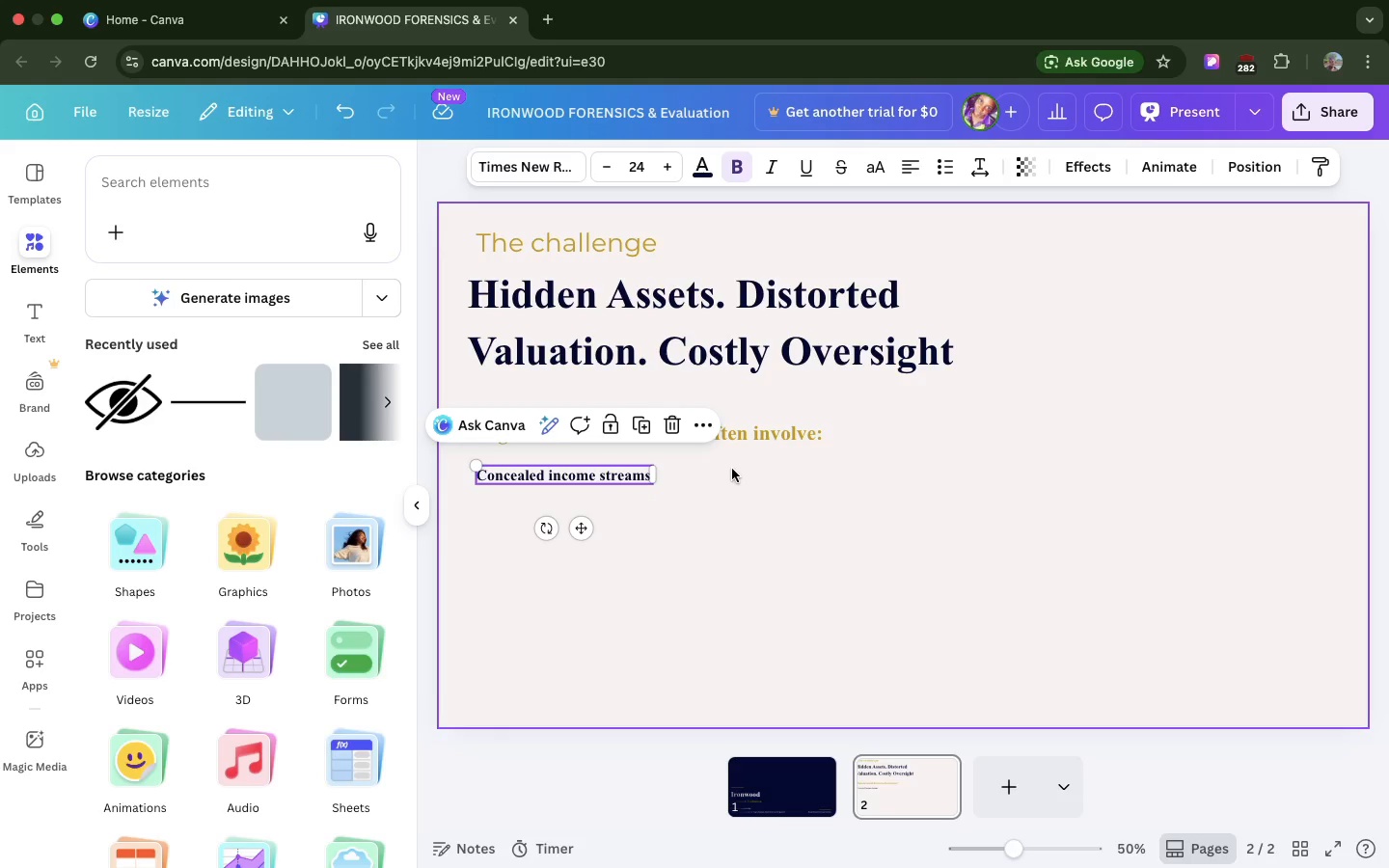 
key(Meta+CommandLeft)
 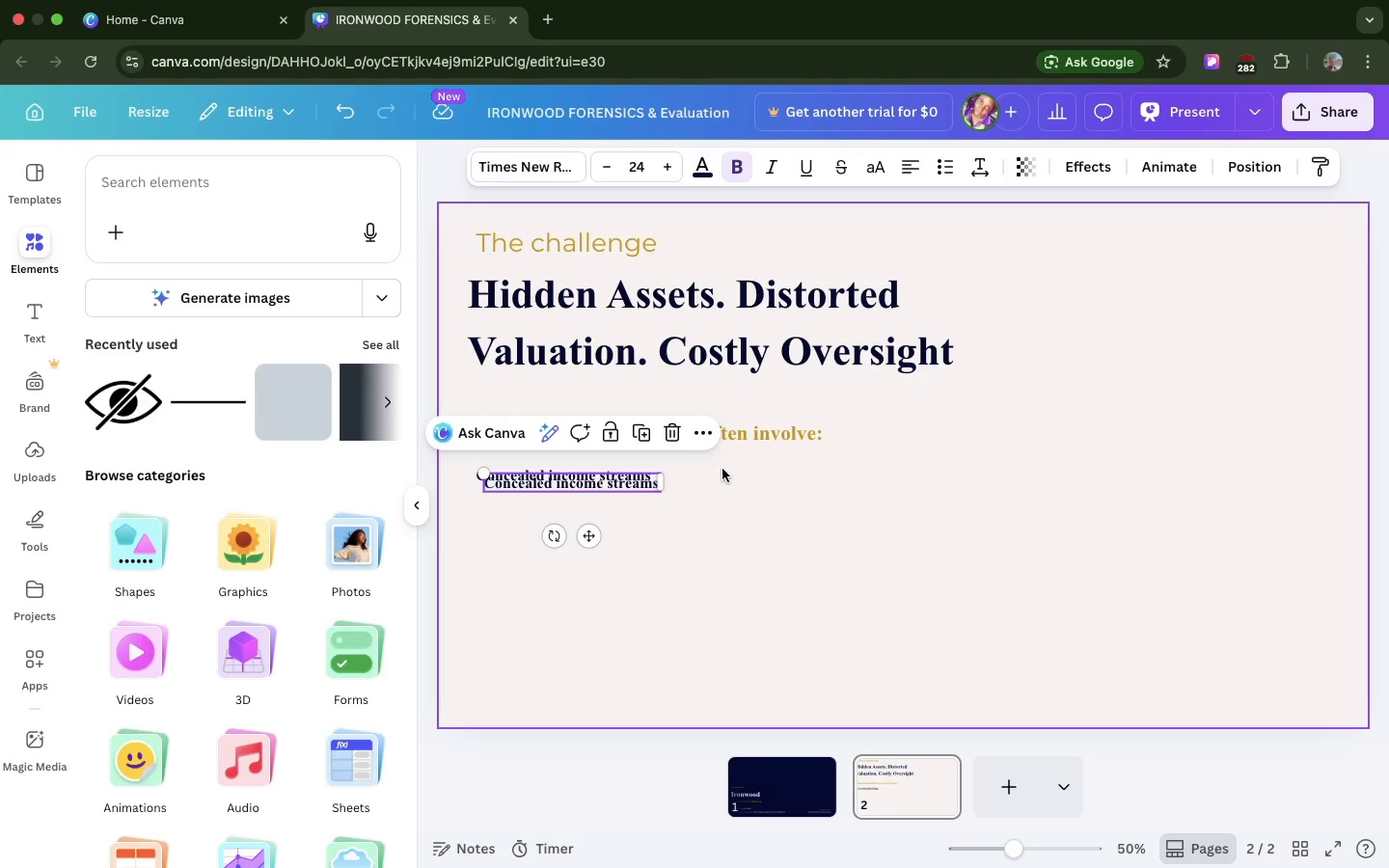 
key(Meta+D)
 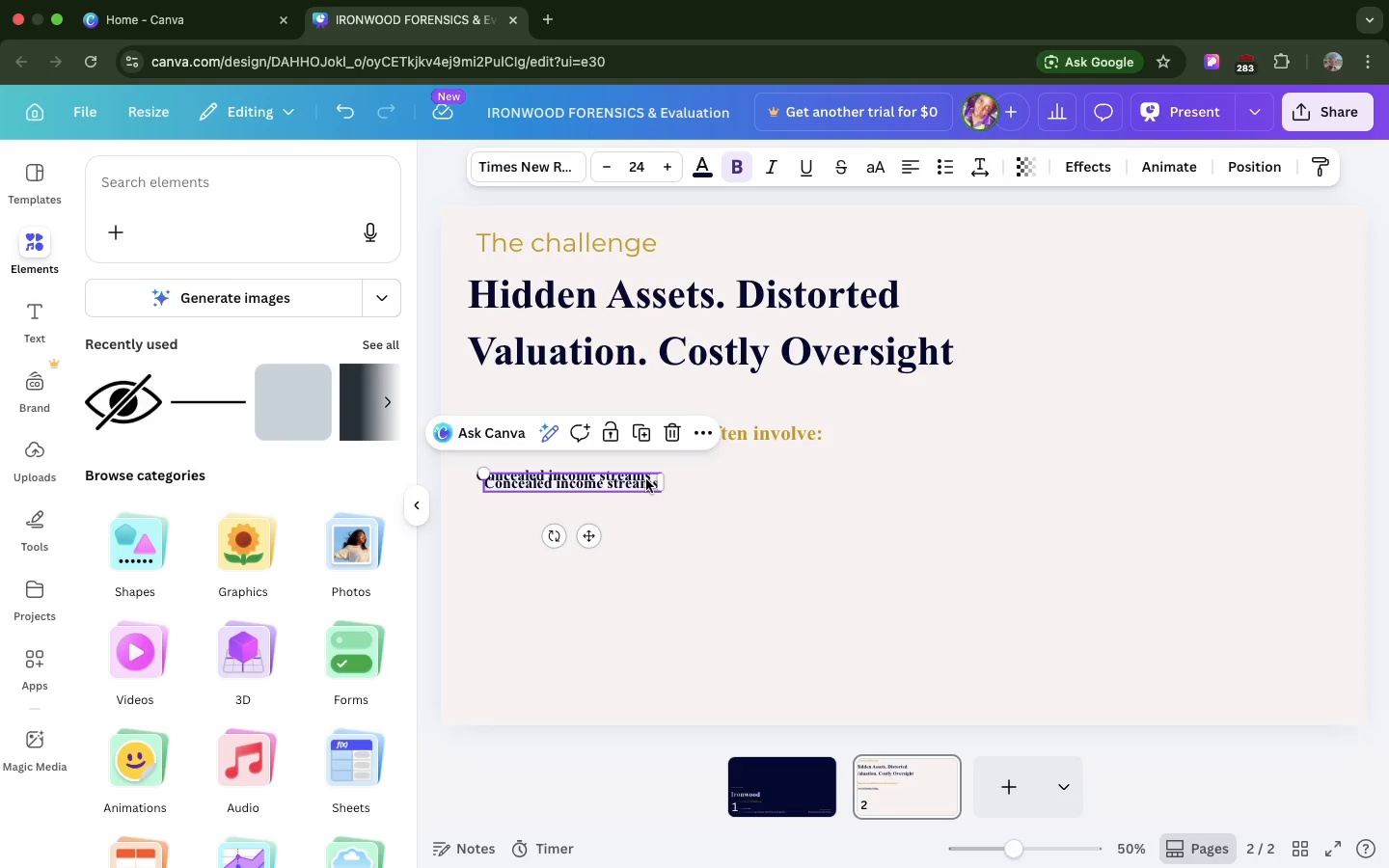 
left_click_drag(start_coordinate=[646, 479], to_coordinate=[643, 497])
 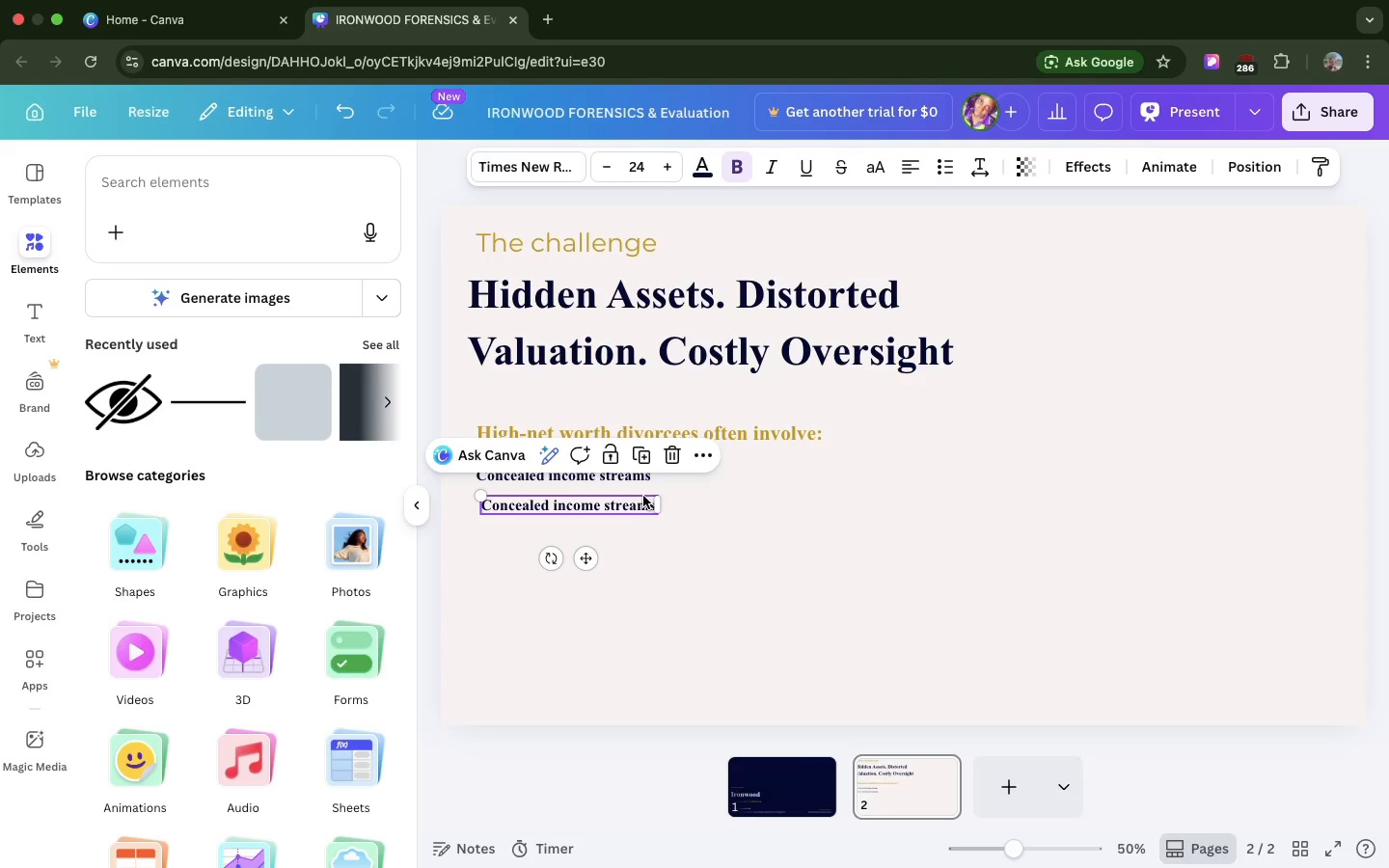 
wait(7.21)
 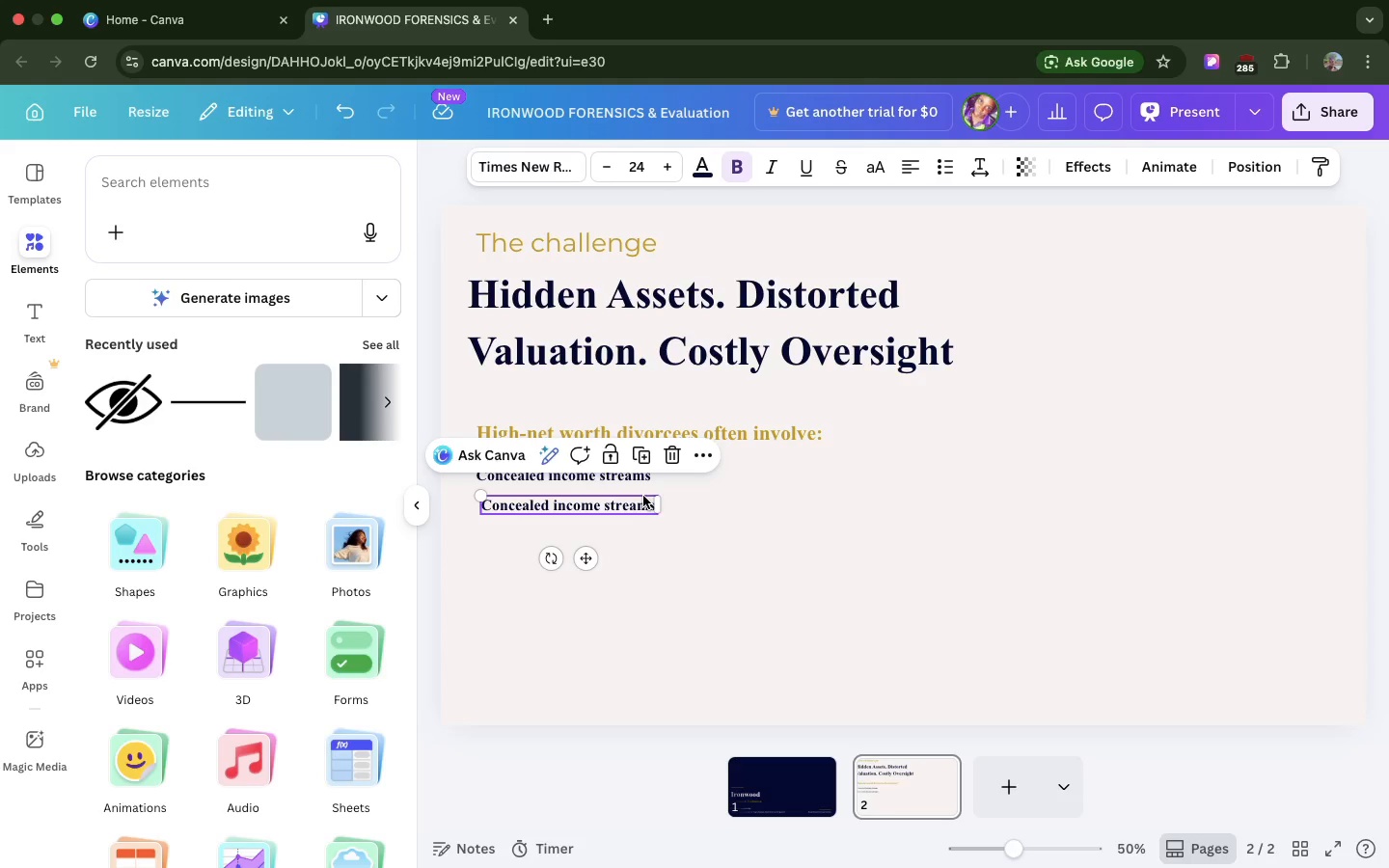 
double_click([643, 497])
 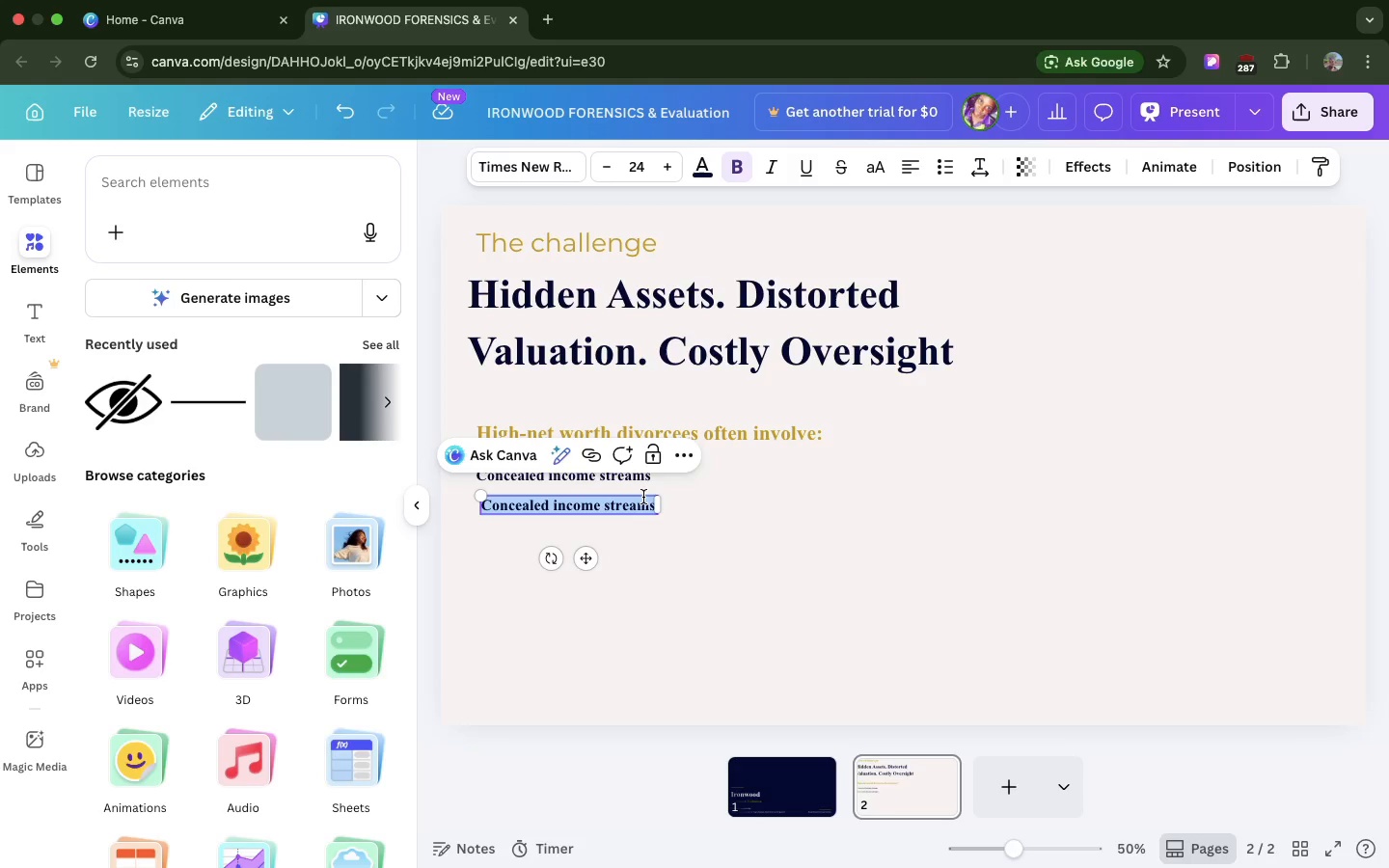 
key(CapsLock)
 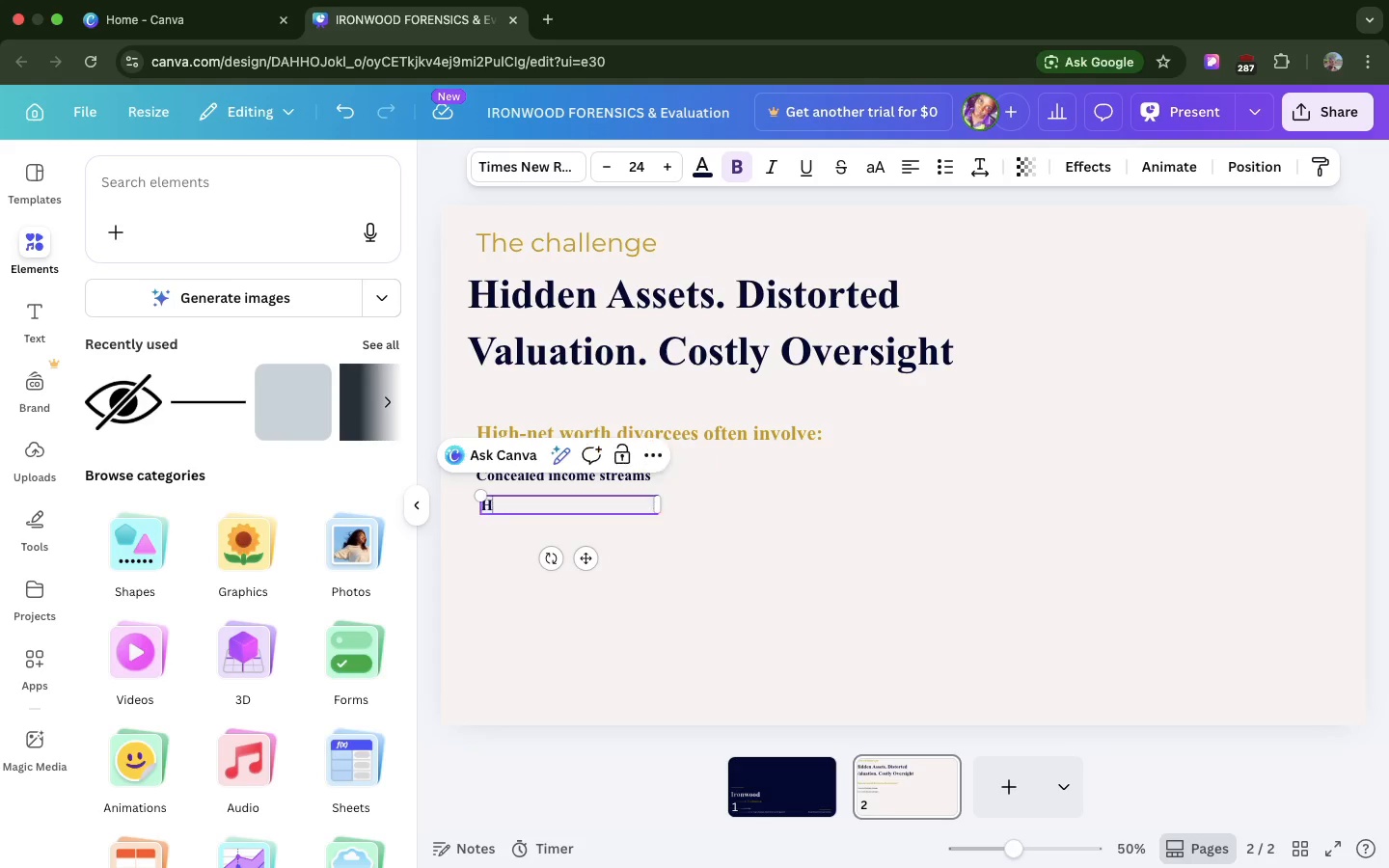 
key(H)
 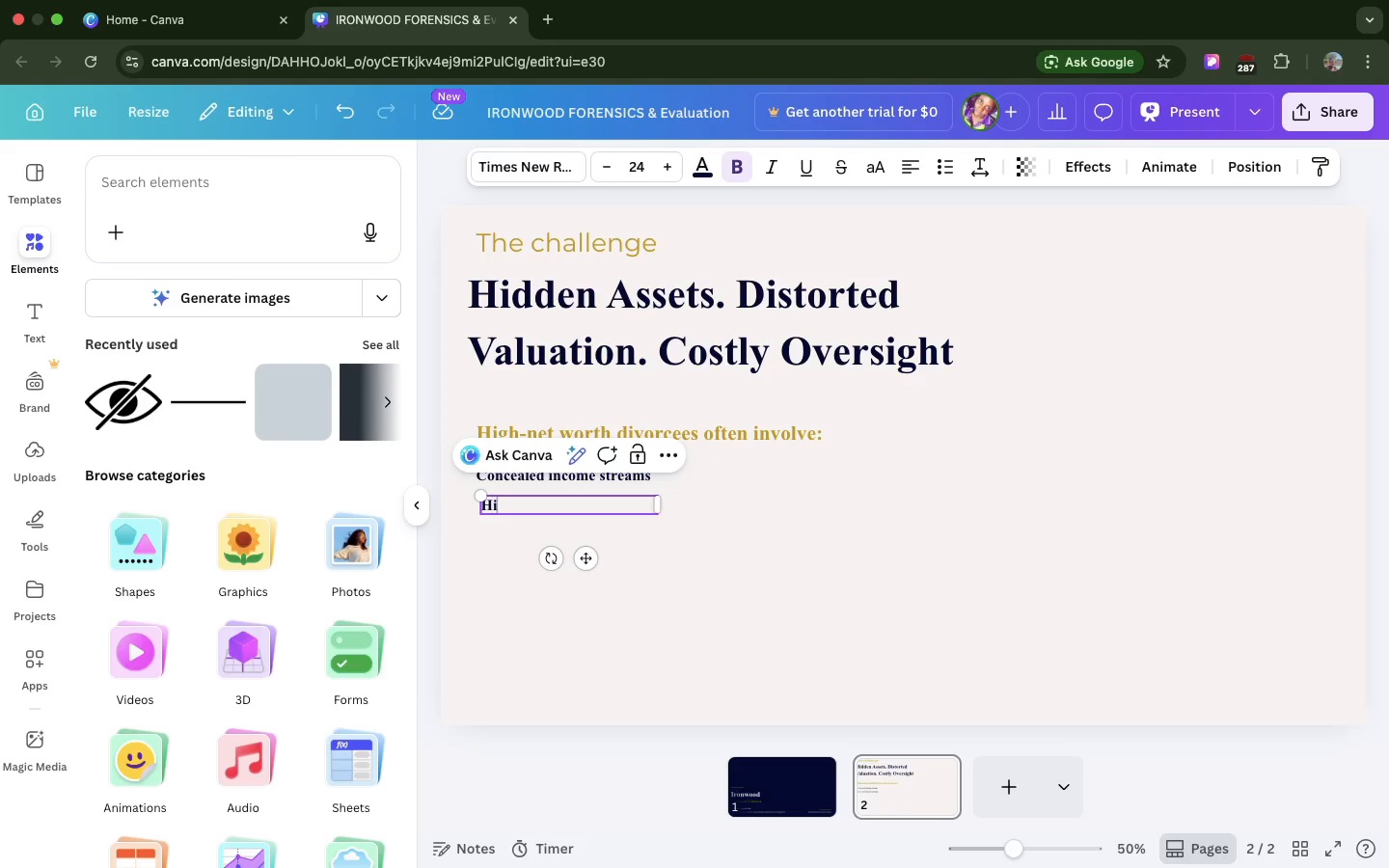 
key(CapsLock)
 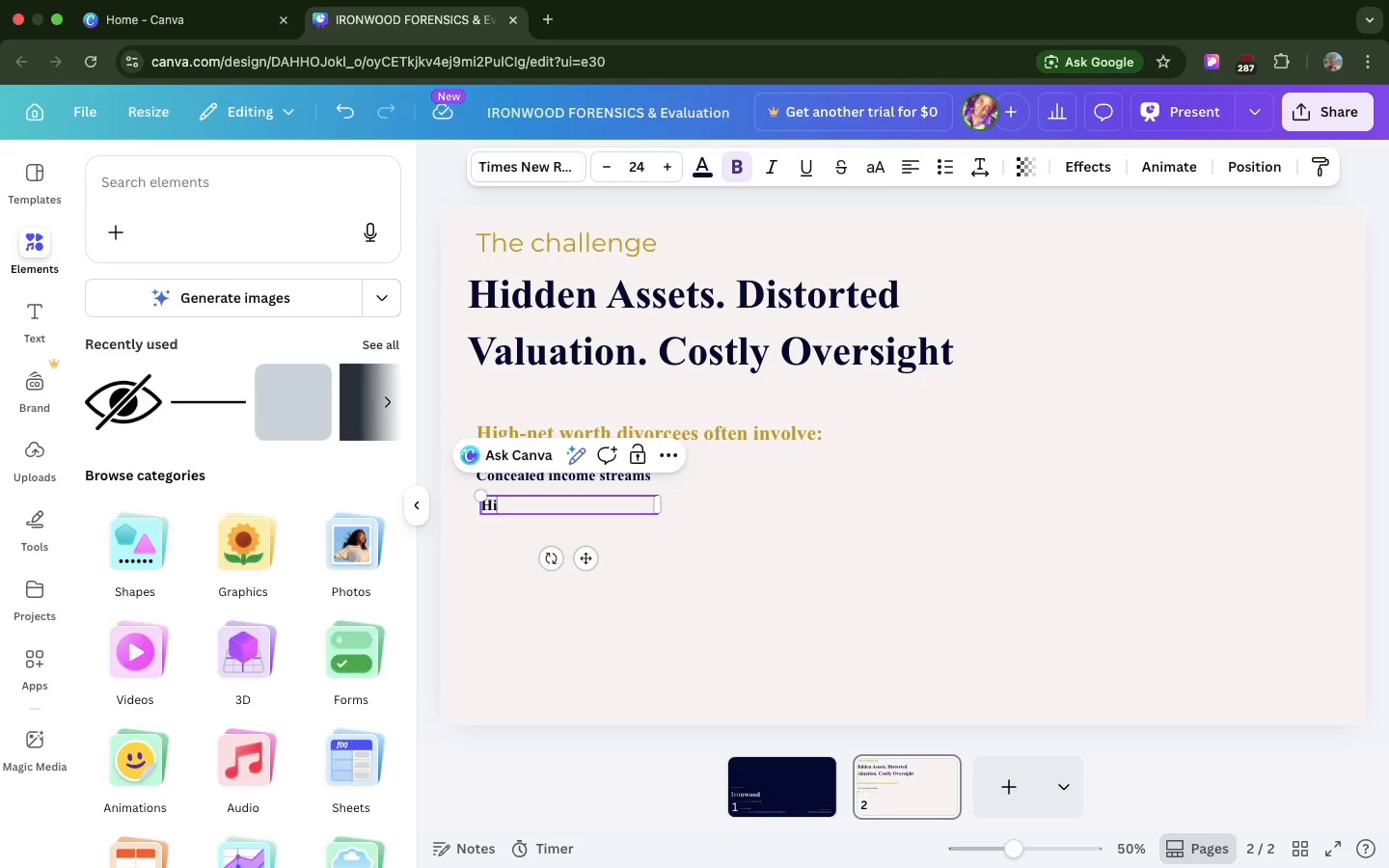 
key(I)
 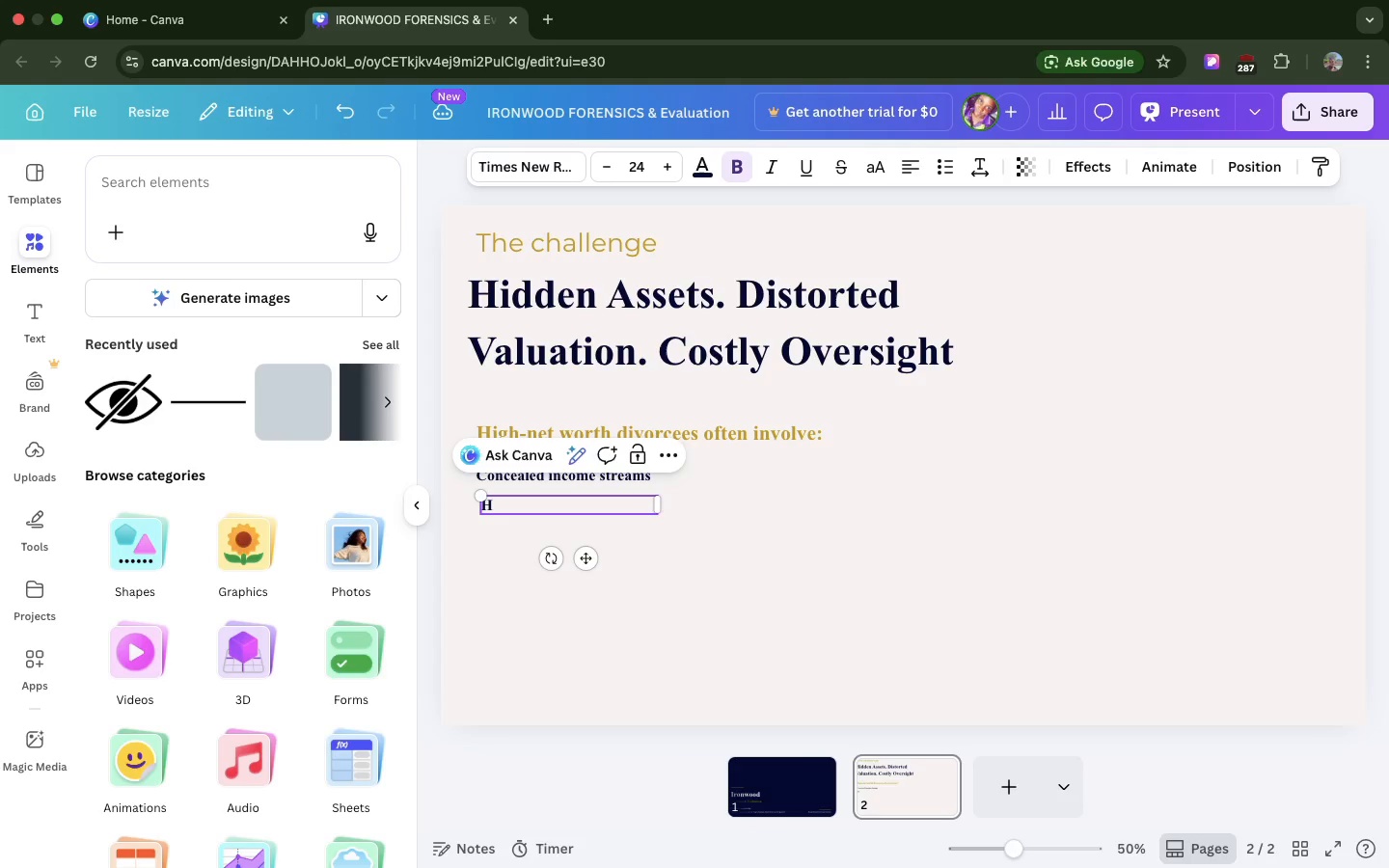 
key(Backspace)
 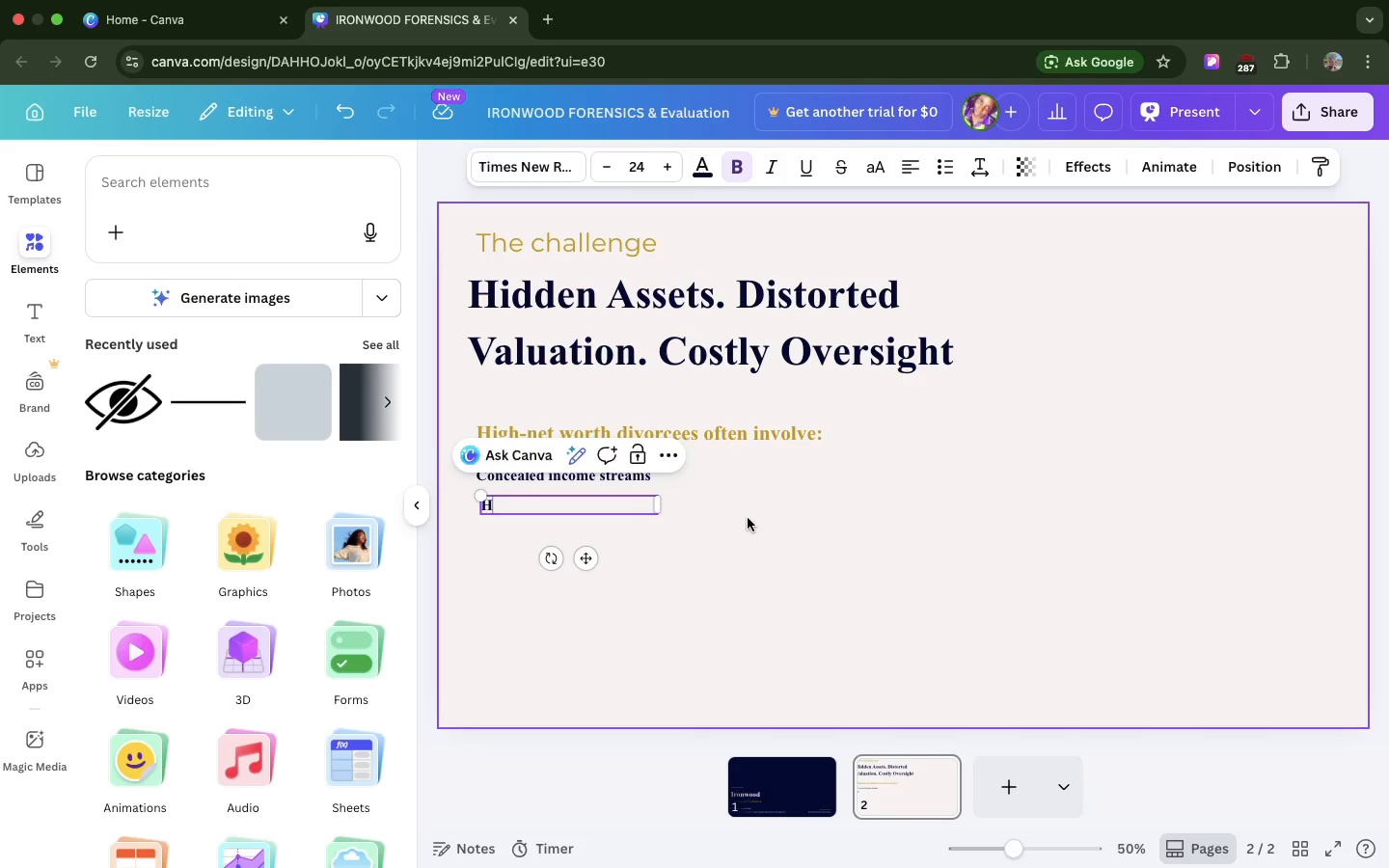 
left_click([748, 518])
 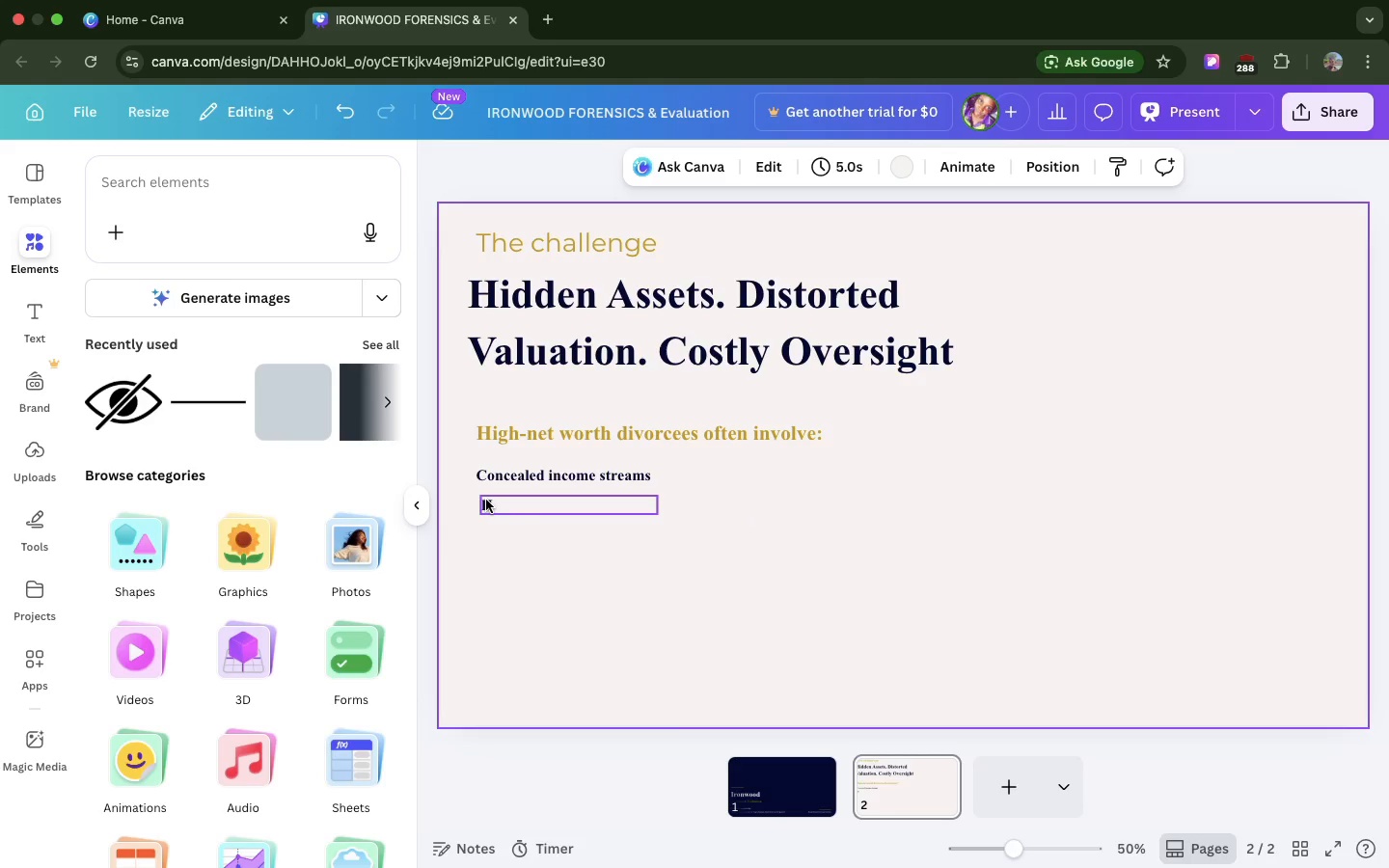 
left_click([486, 500])
 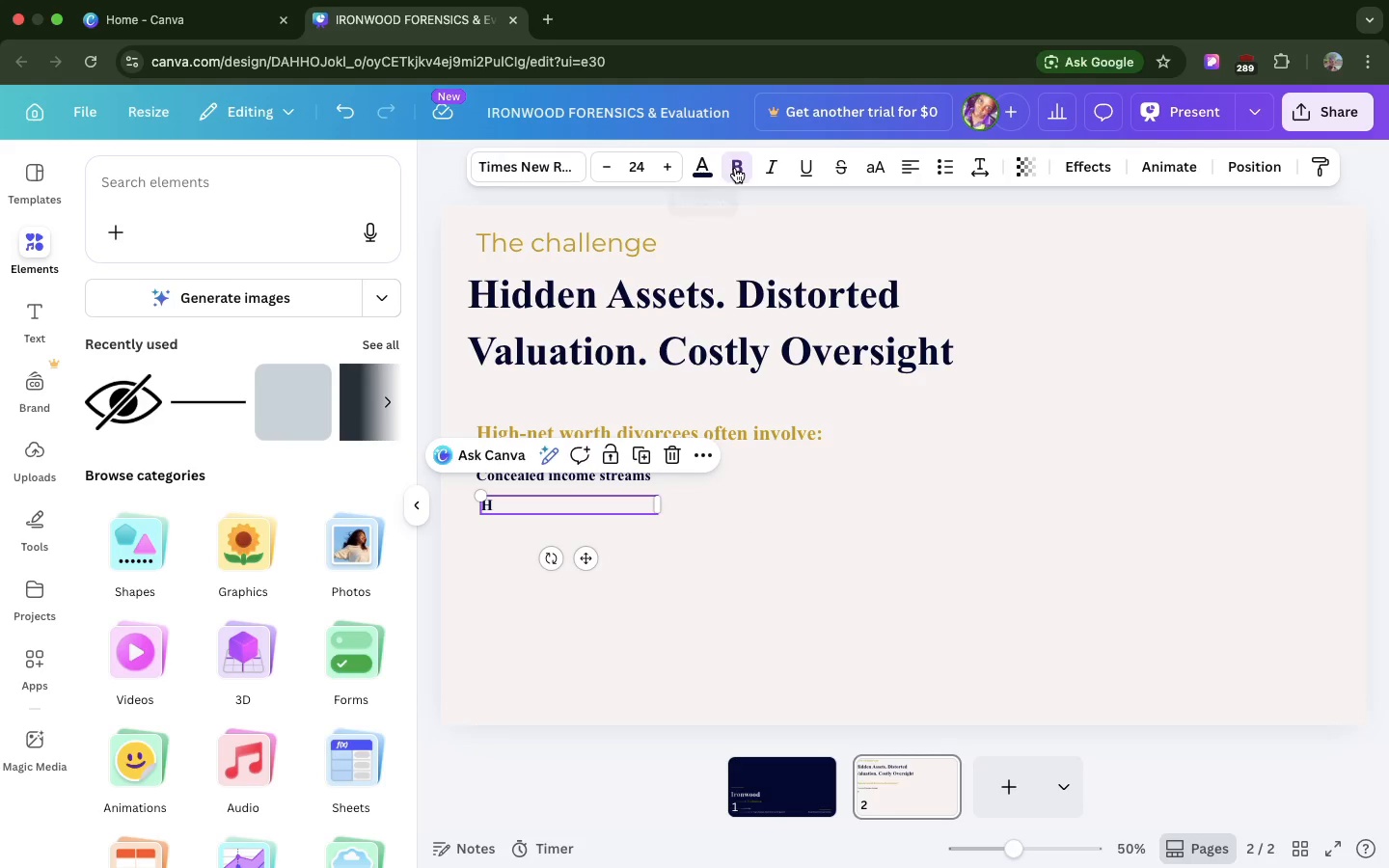 
left_click([735, 168])
 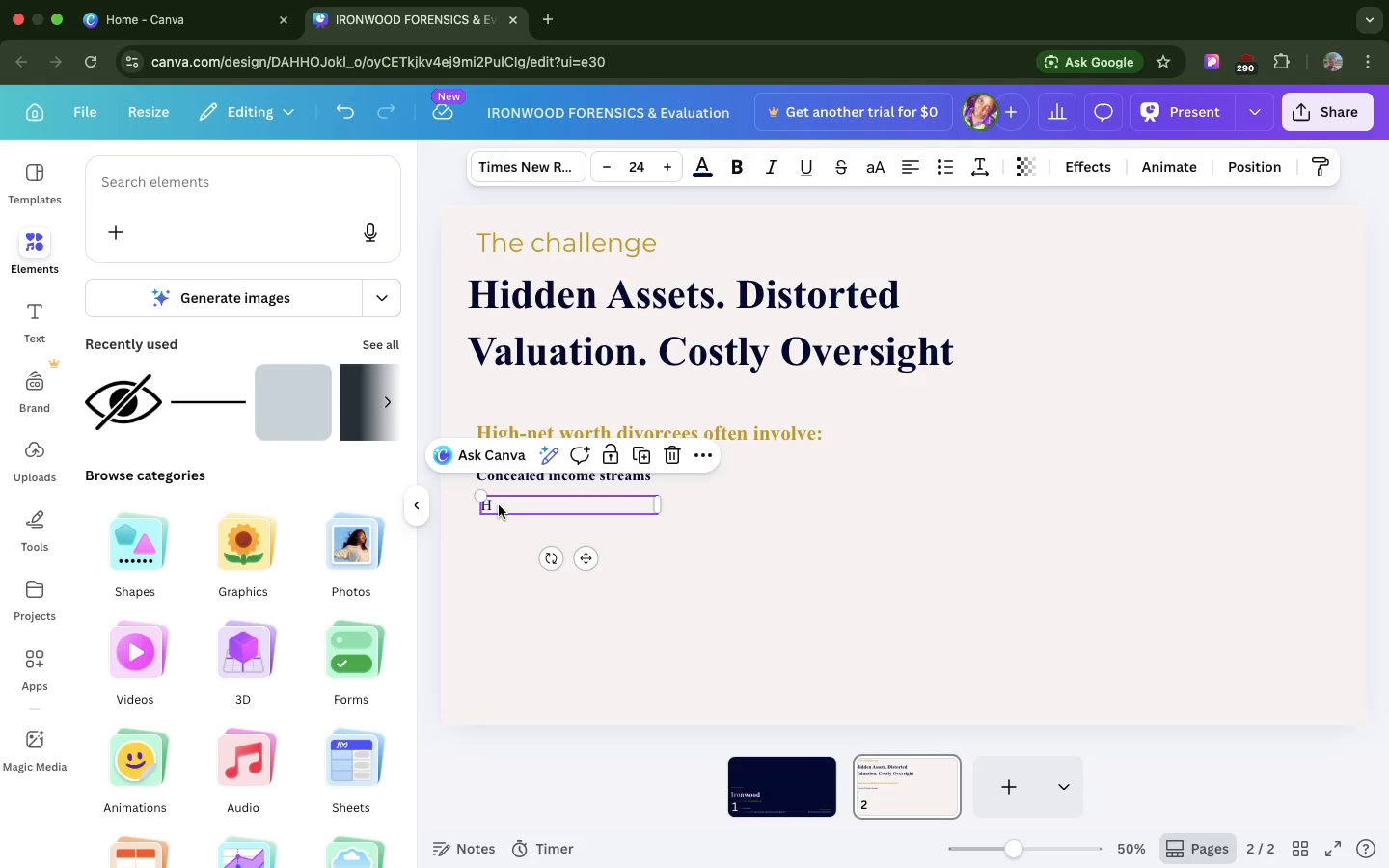 
left_click([499, 505])
 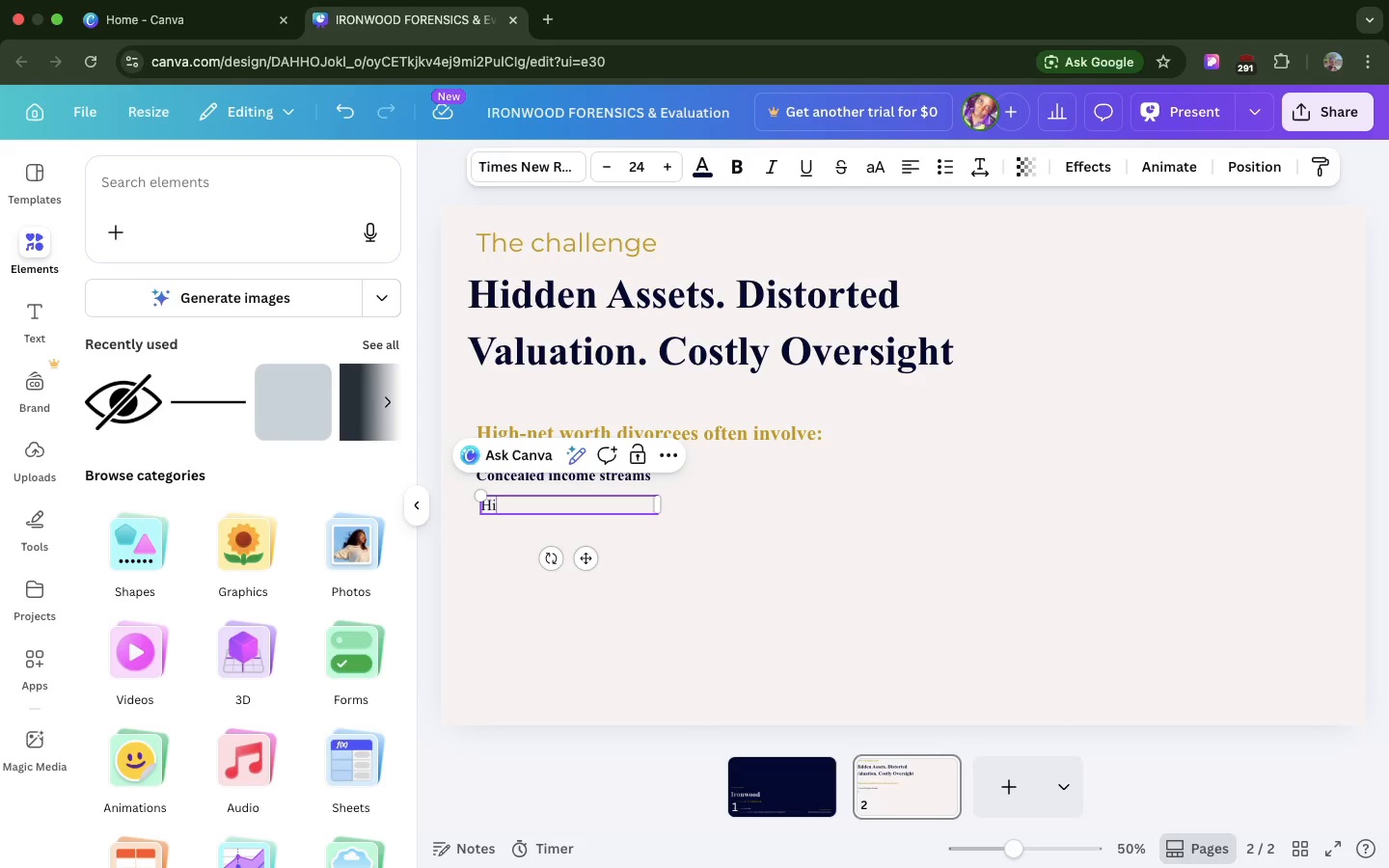 
type(ideee)
key(Backspace)
key(Backspace)
type(e)
key(Backspace)
key(Backspace)
type(den through complex )
 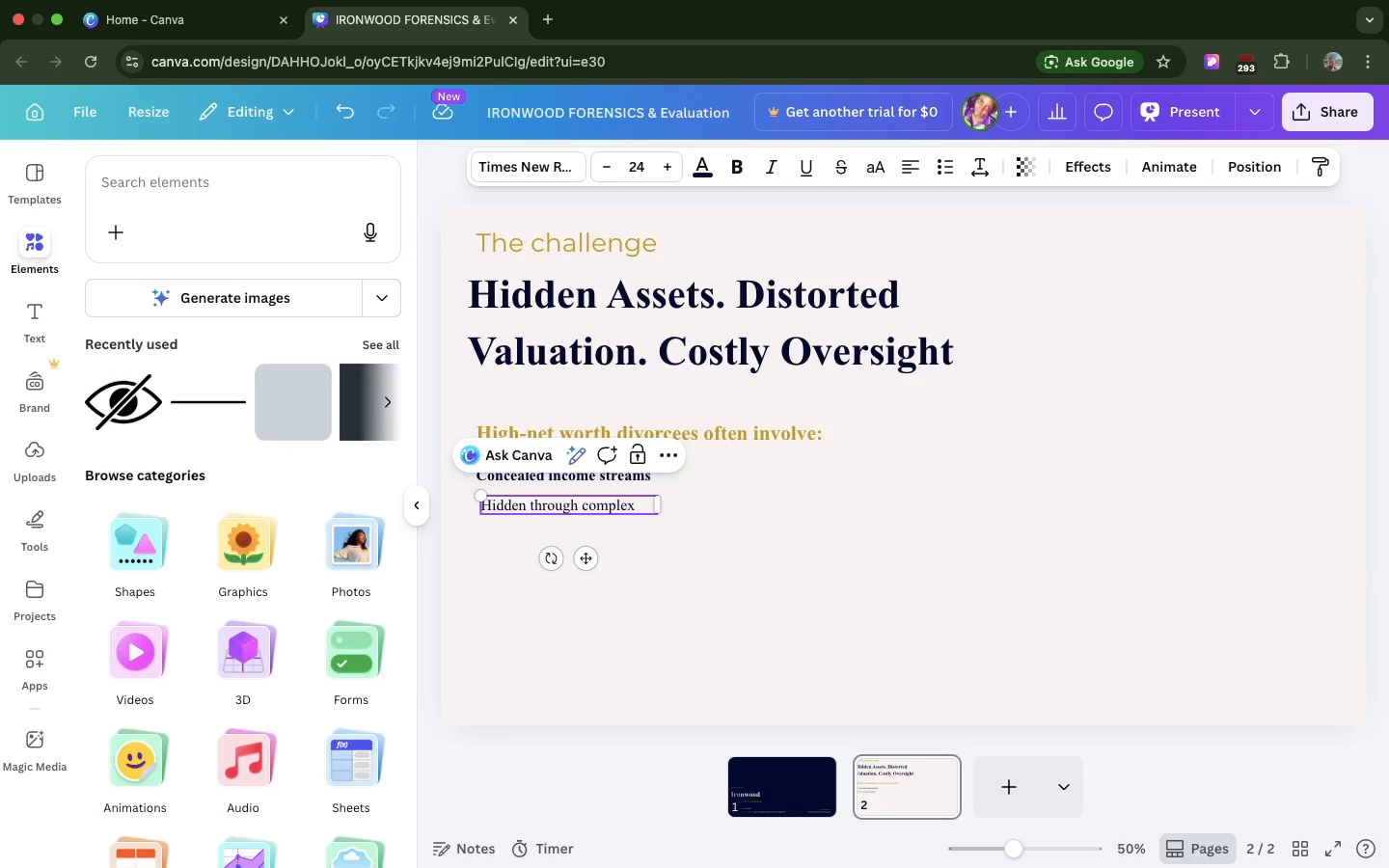 
type(corporate structures, offshore entities)
 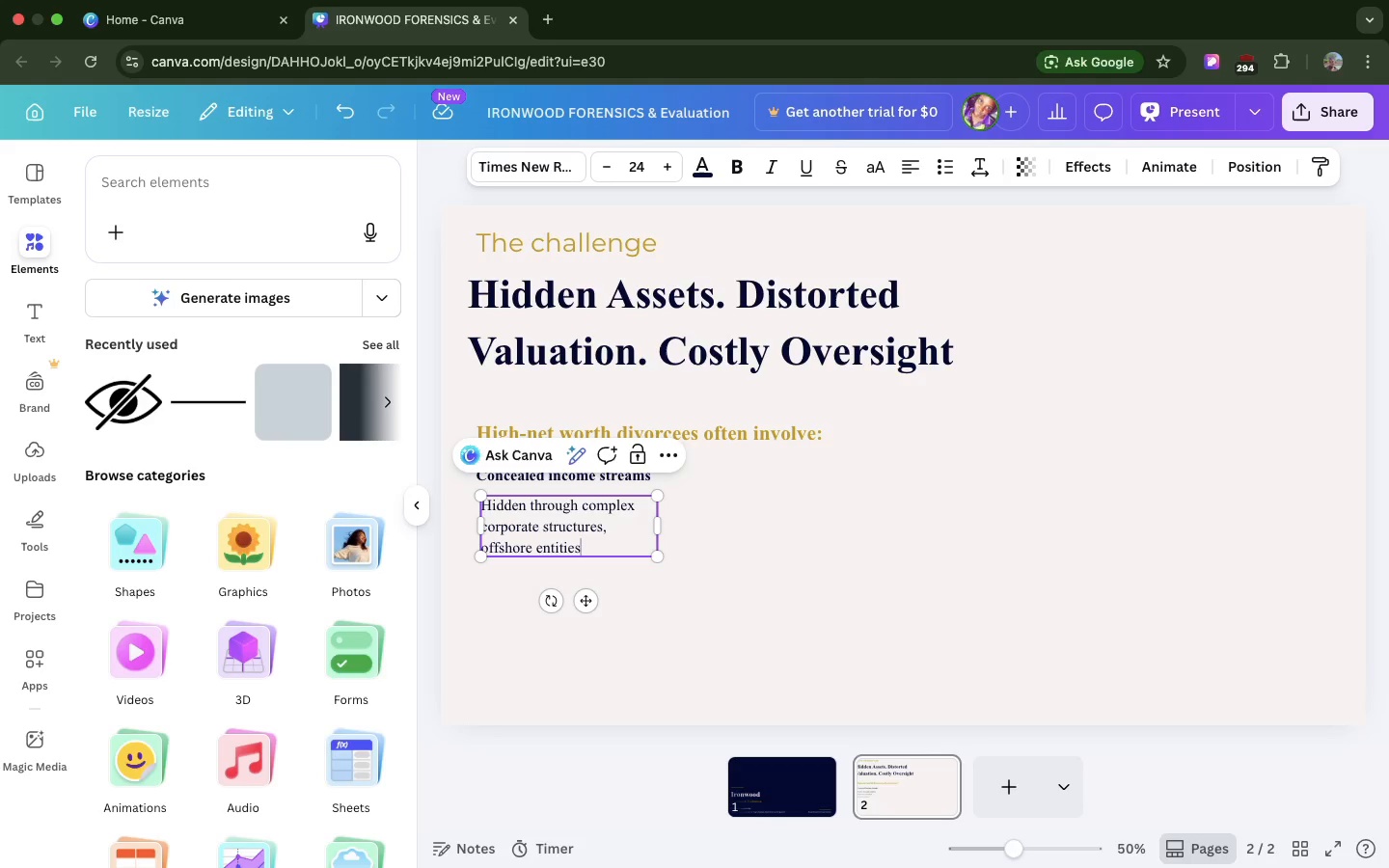 
type(m )
key(Backspace)
key(Backspace)
type(, and cash-based transactions)
 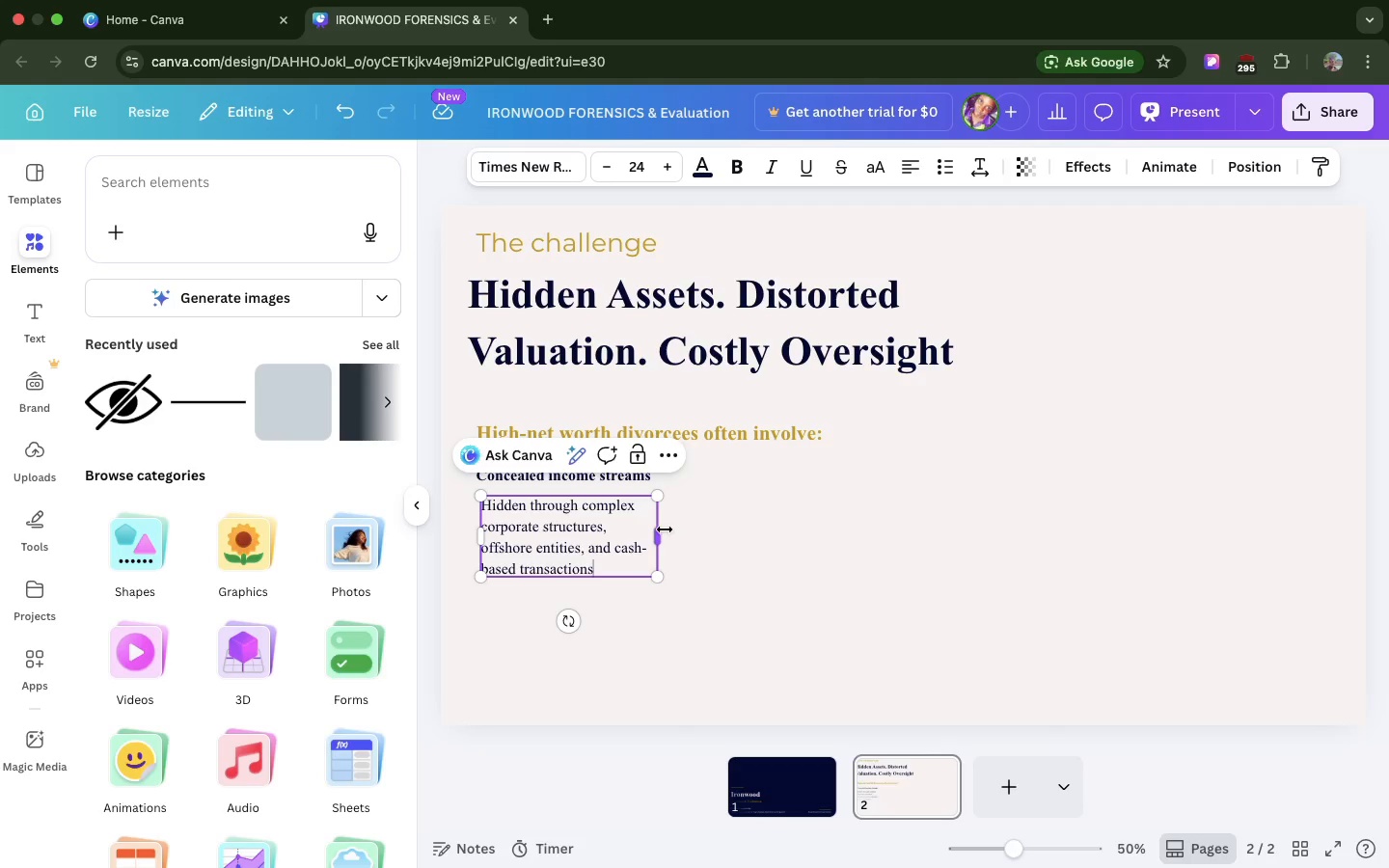 
left_click_drag(start_coordinate=[662, 529], to_coordinate=[925, 468])
 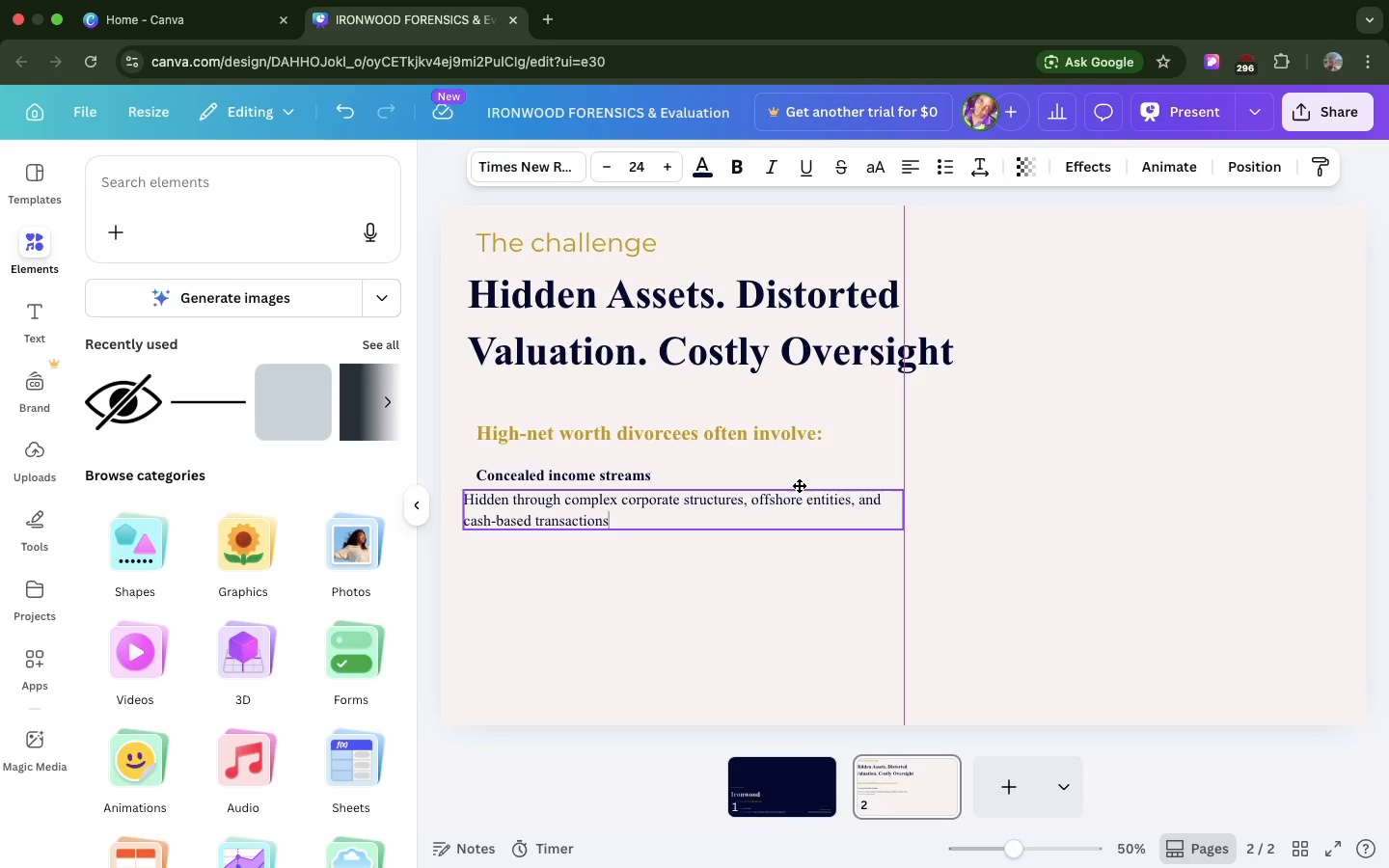 
mouse_move([778, 487])
 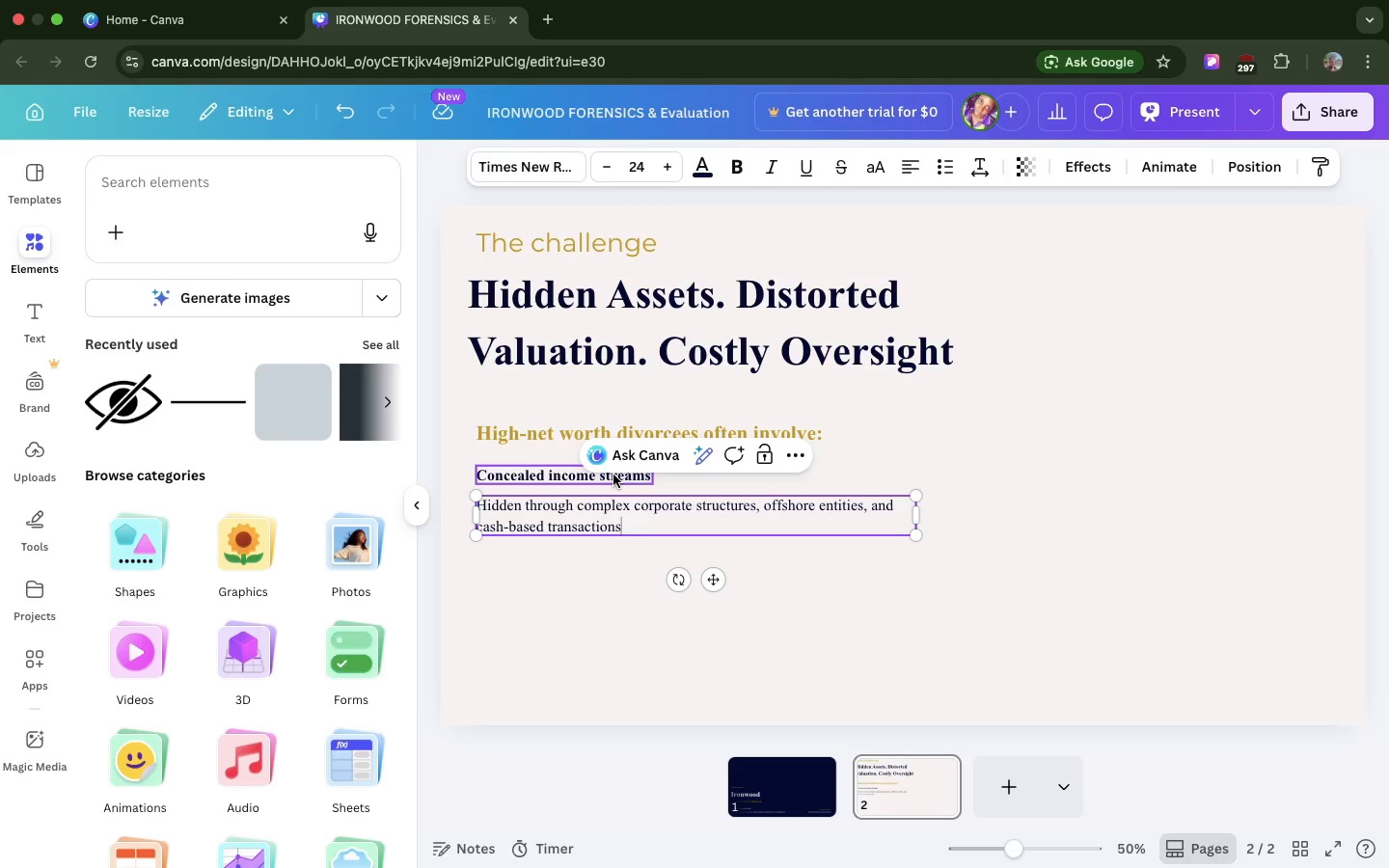 
hold_key(key=ShiftLeft, duration=0.74)
left_click([613, 475])
 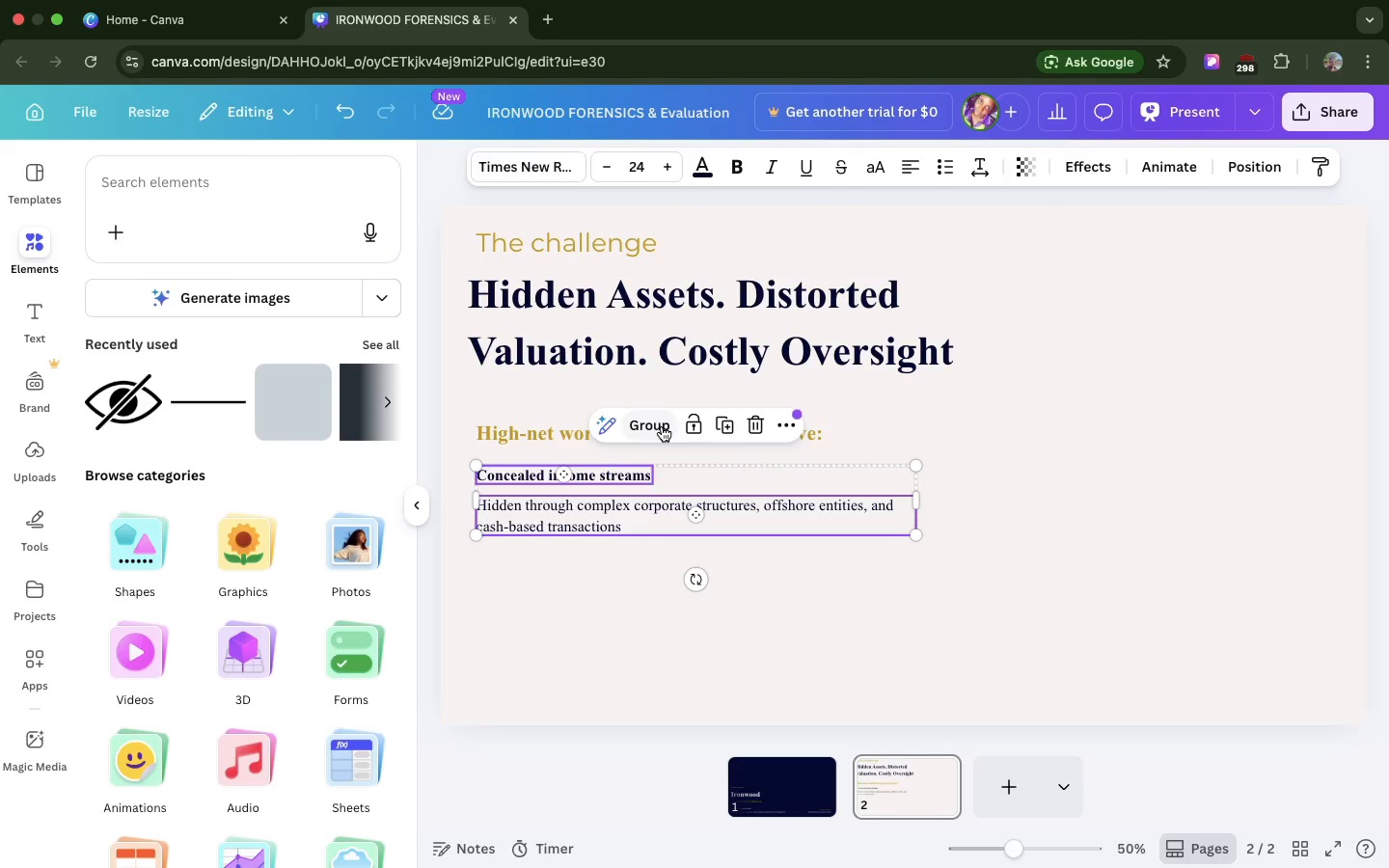 
left_click([662, 426])
 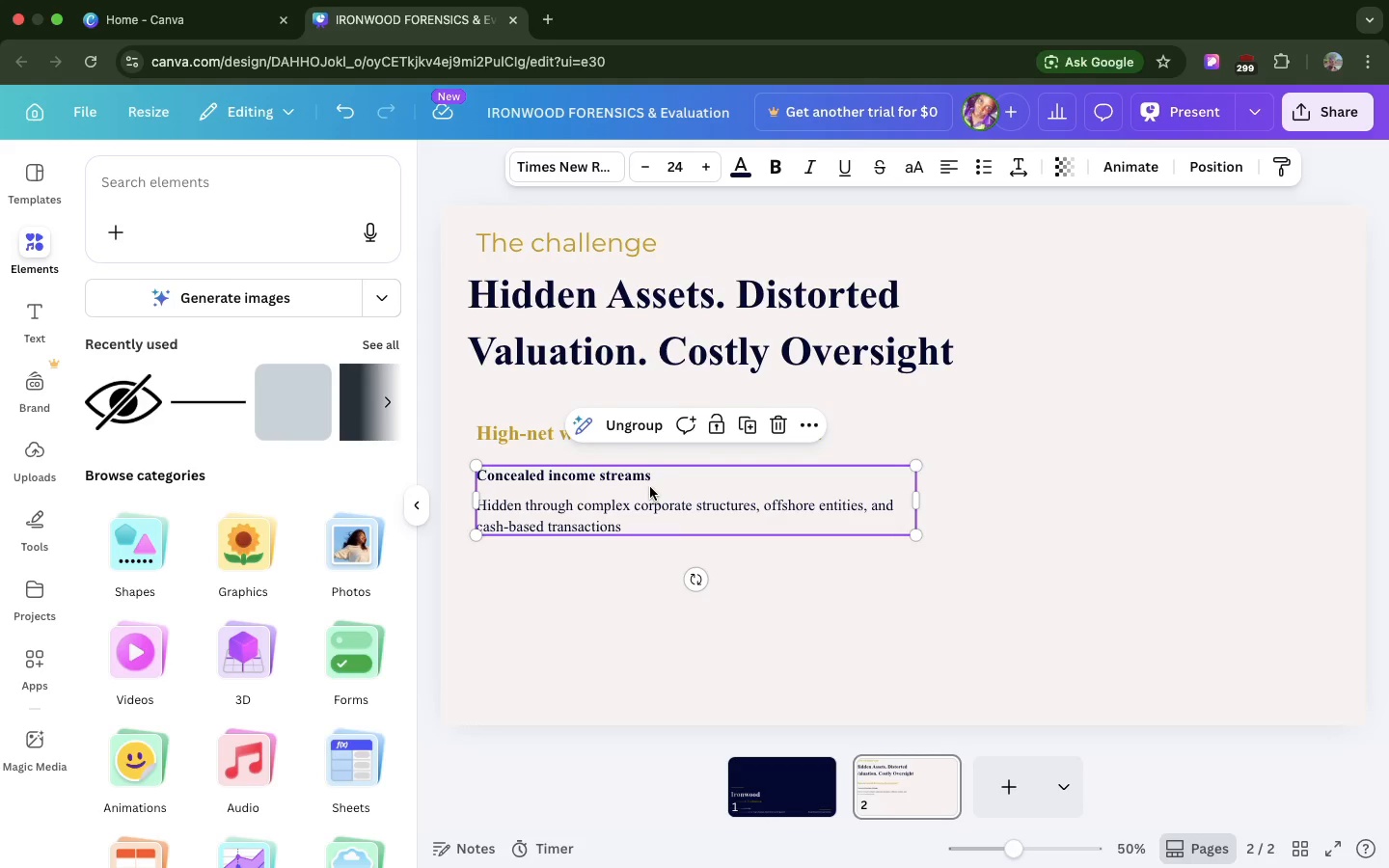 
key(Meta+D)
 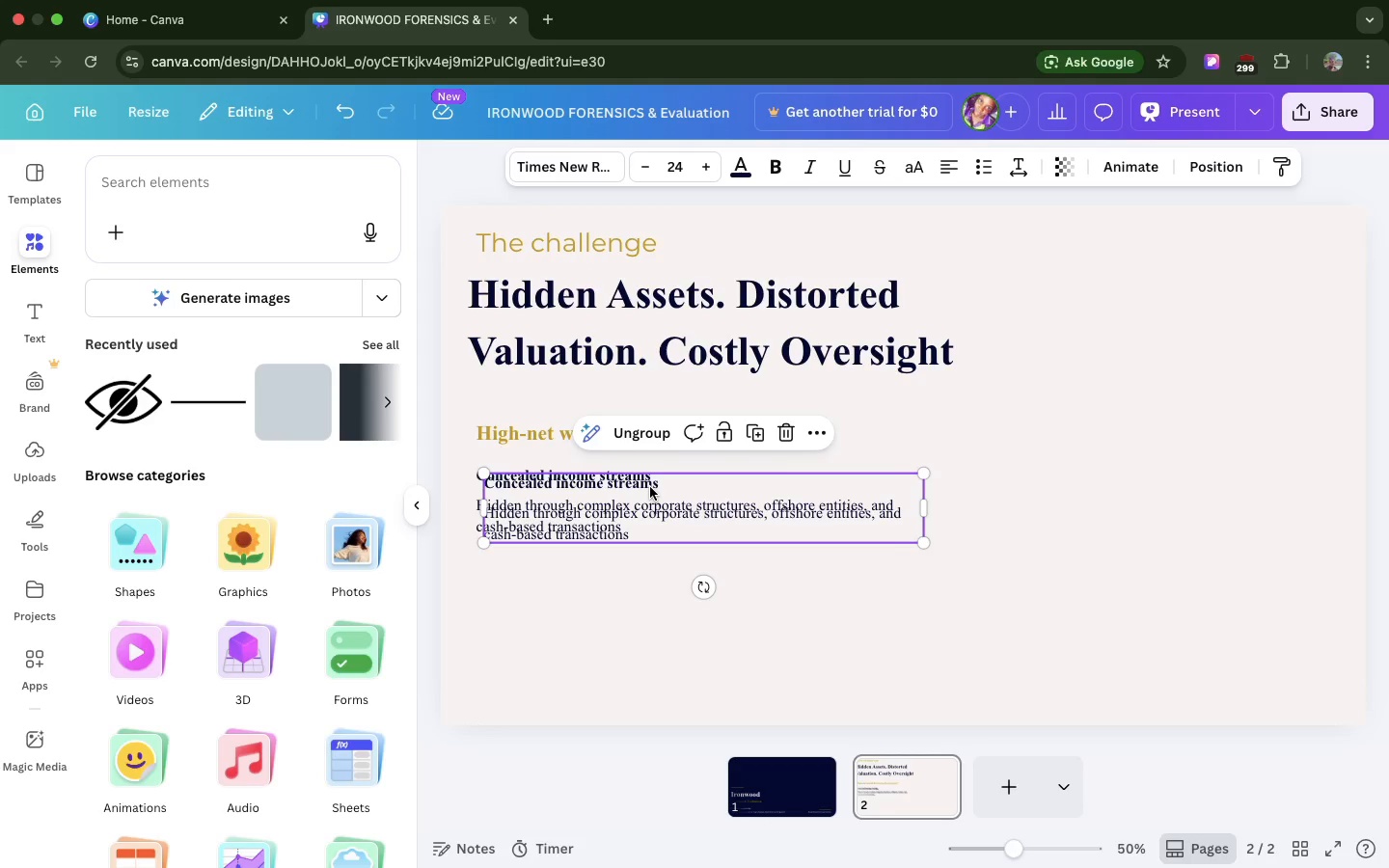 
left_click_drag(start_coordinate=[650, 487], to_coordinate=[639, 562])
 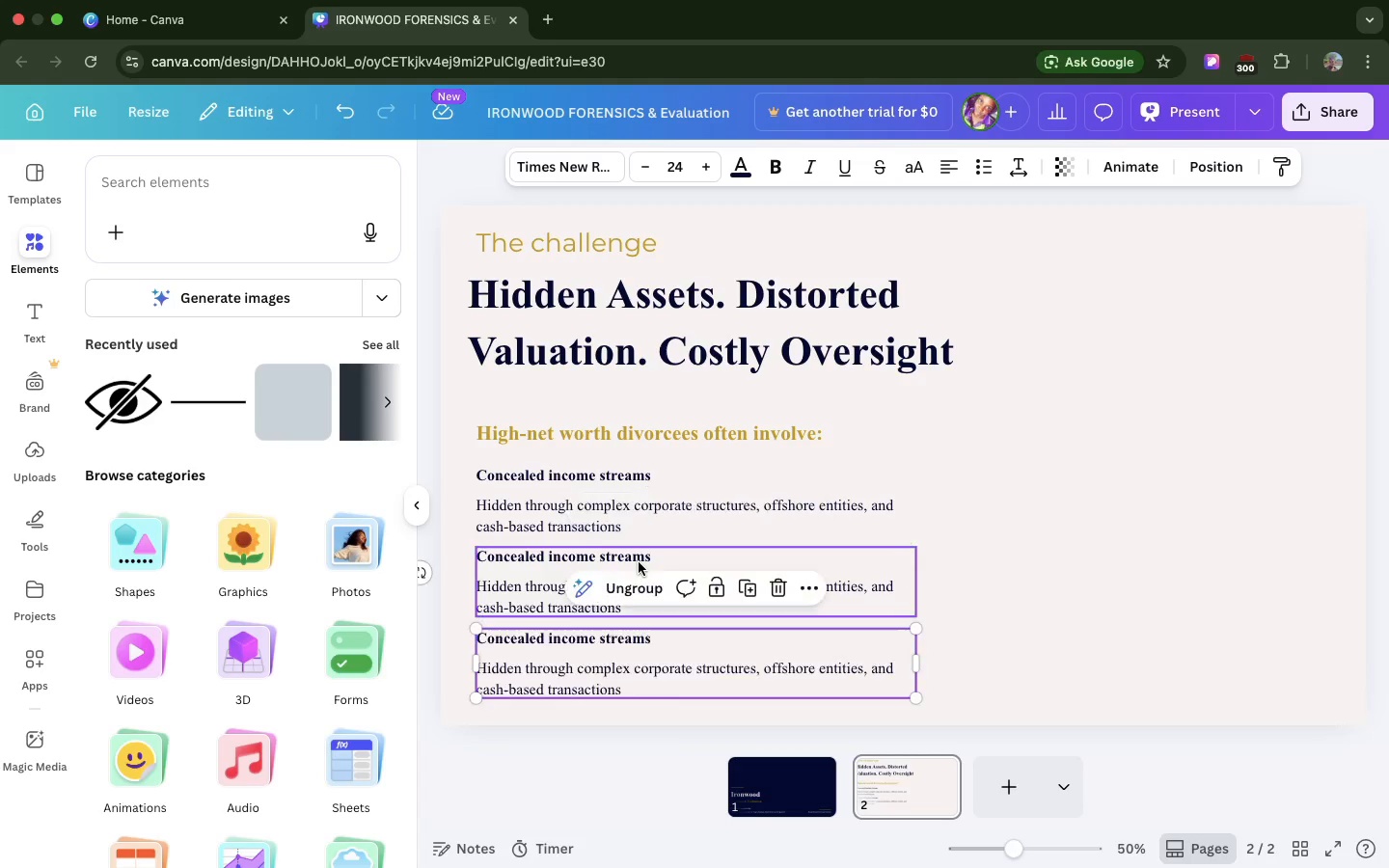 
key(Meta+D)
 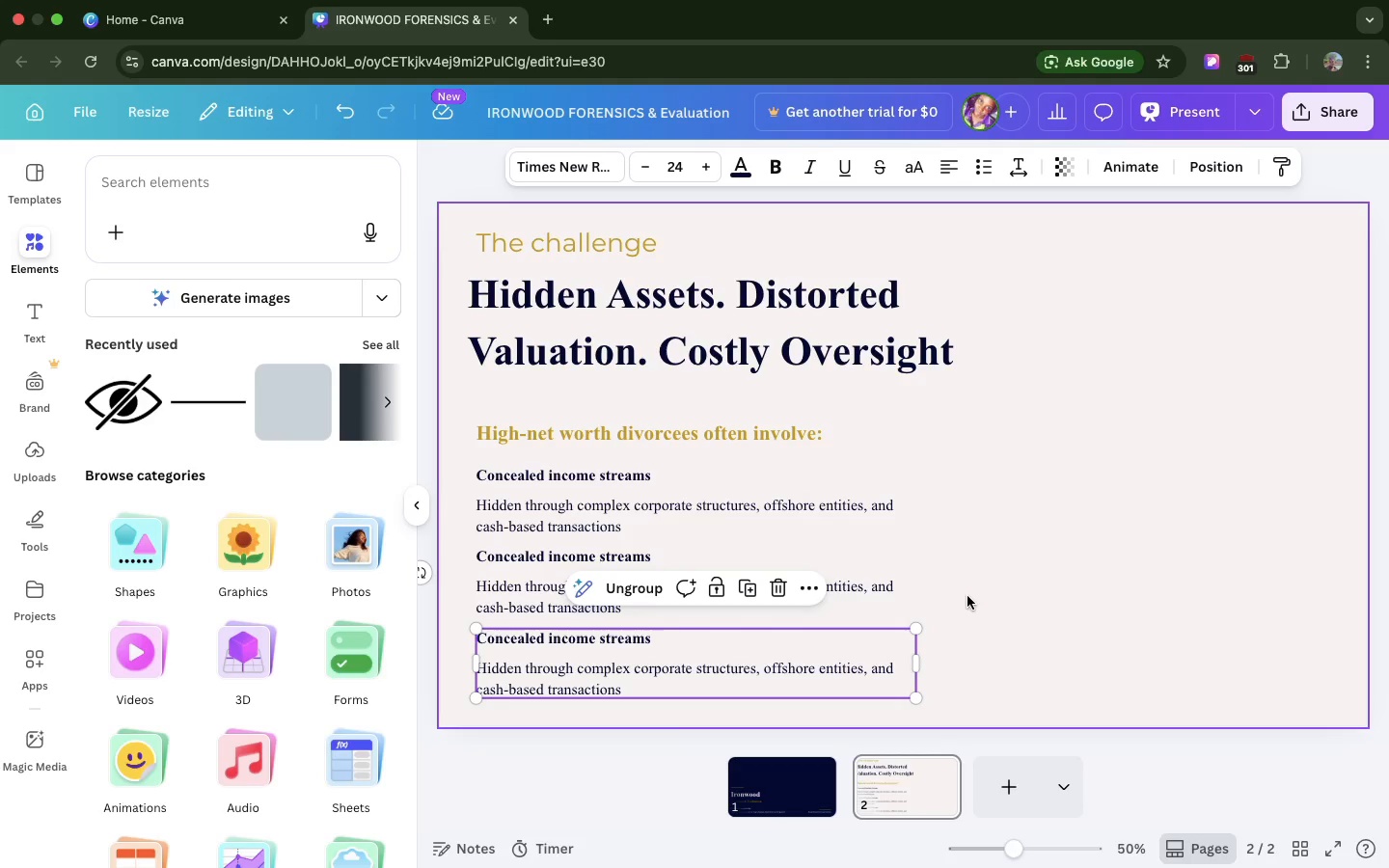 
left_click([967, 596])
 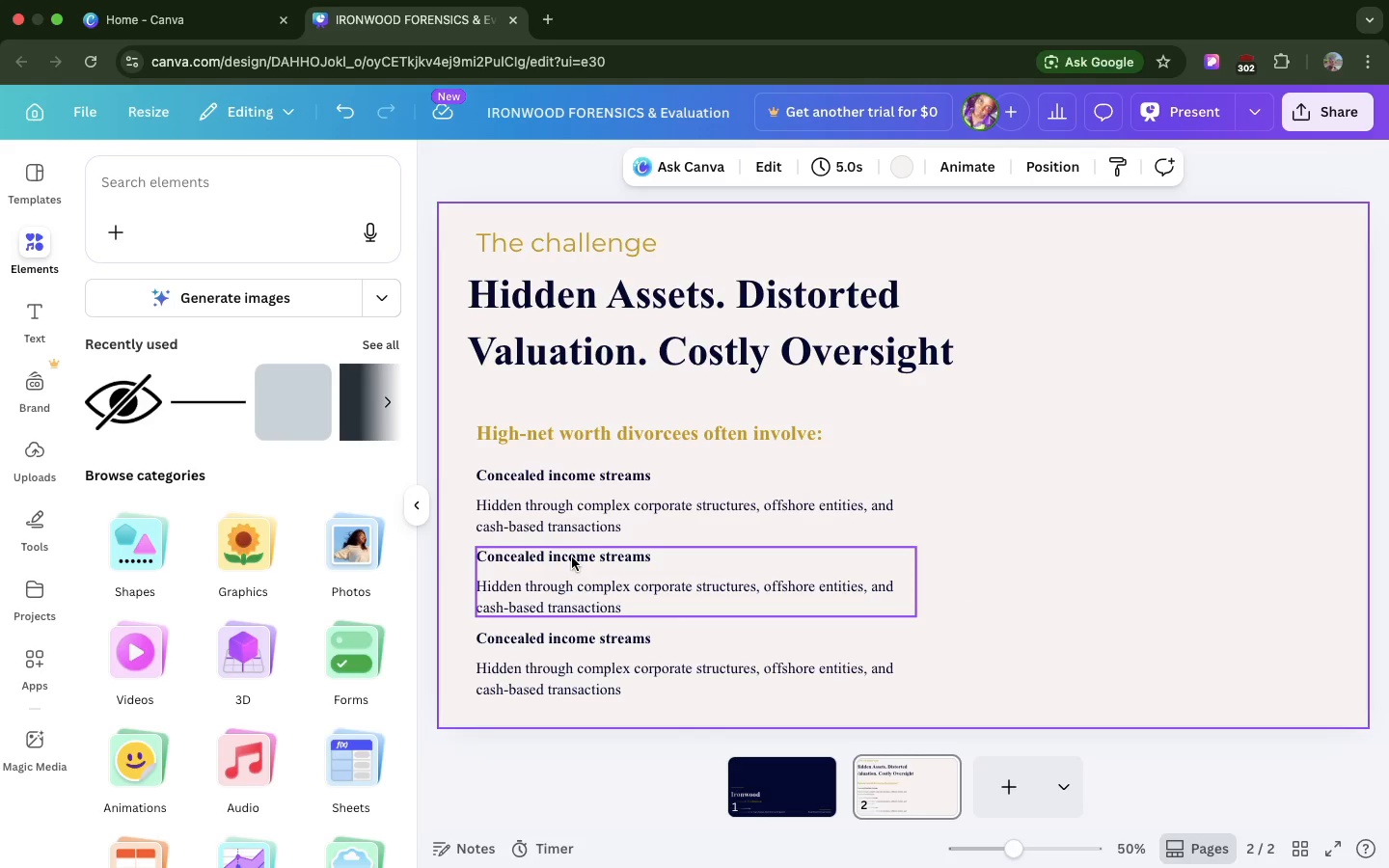 
double_click([572, 556])
 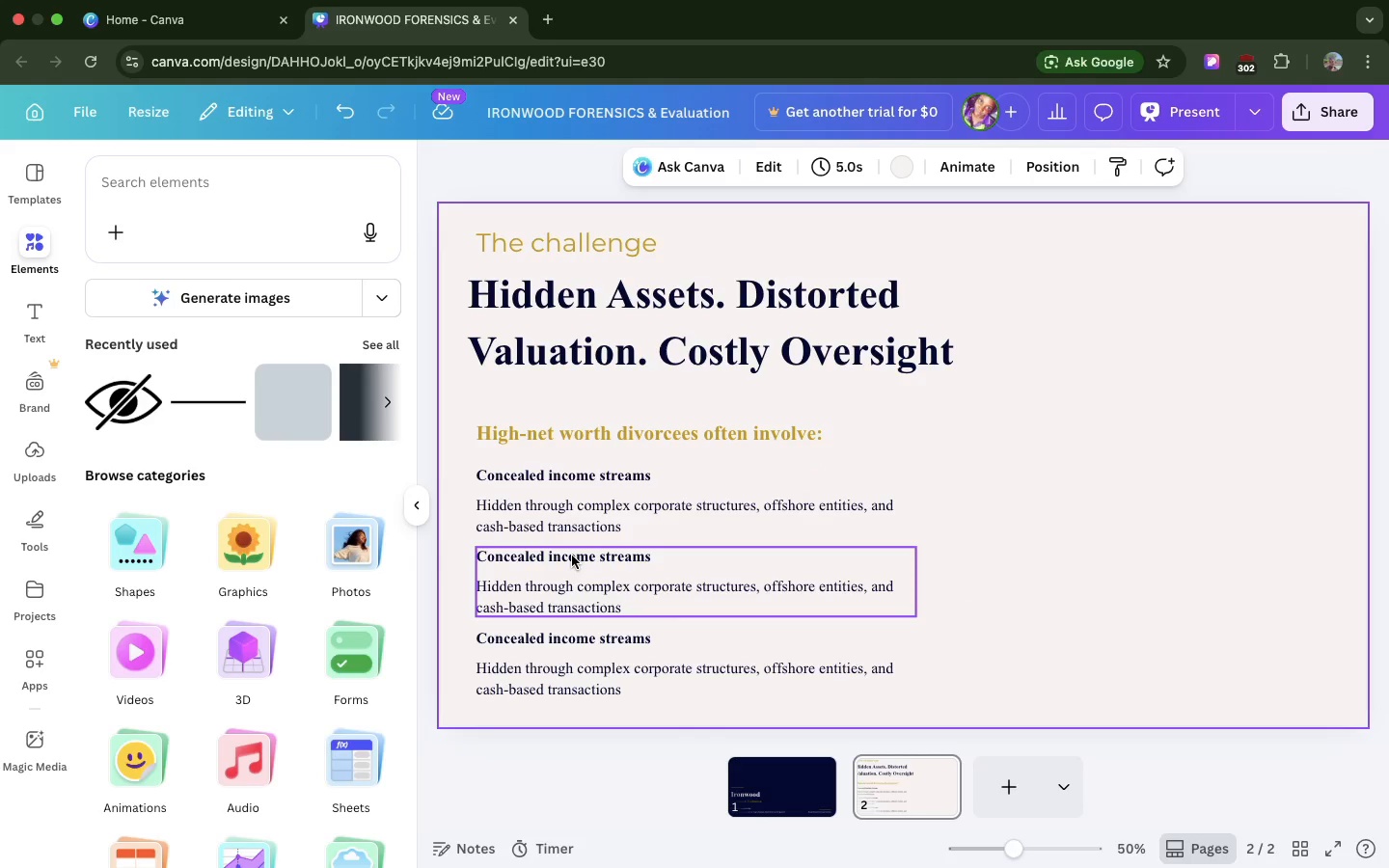 
triple_click([572, 556])
 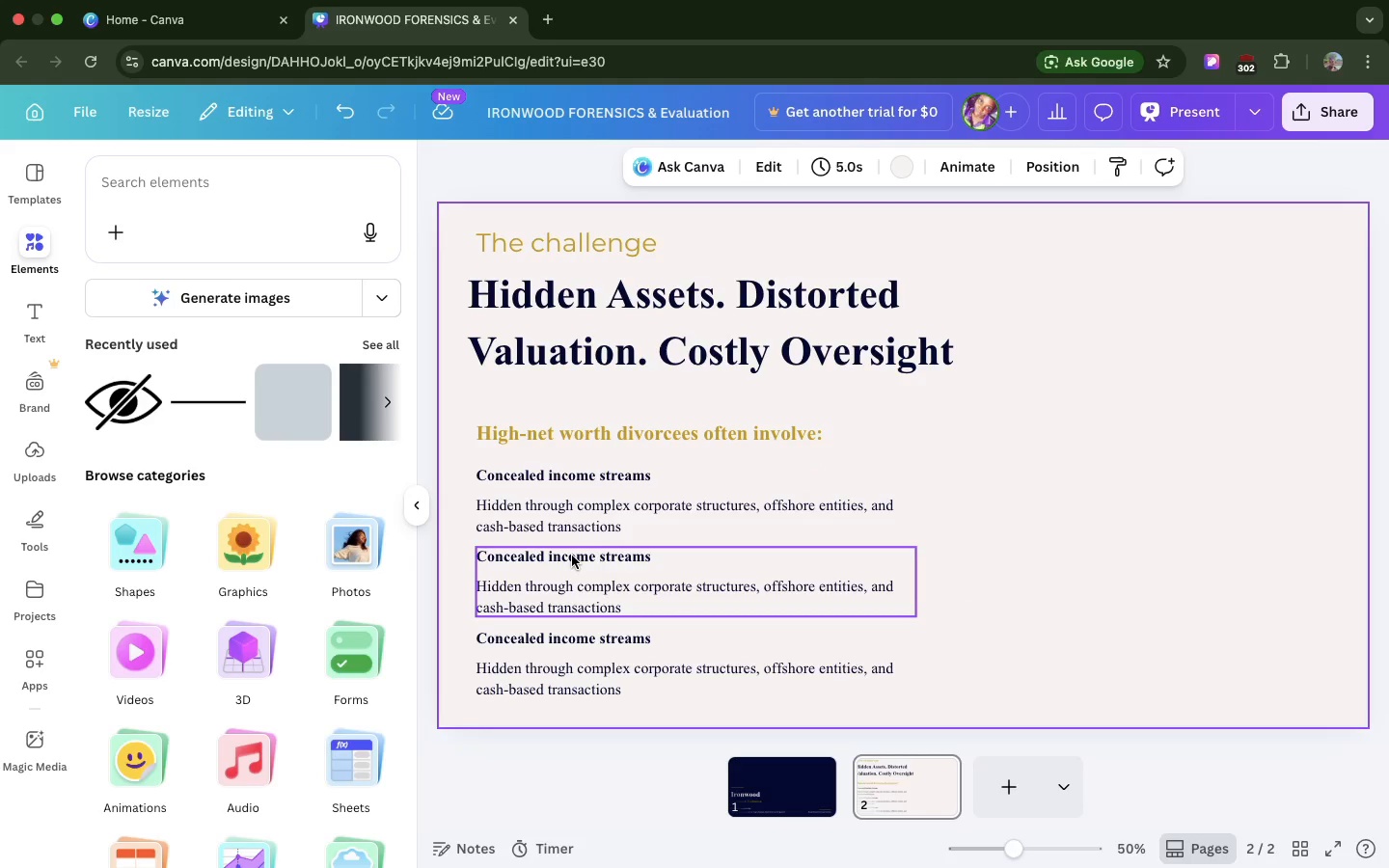 
triple_click([572, 556])
 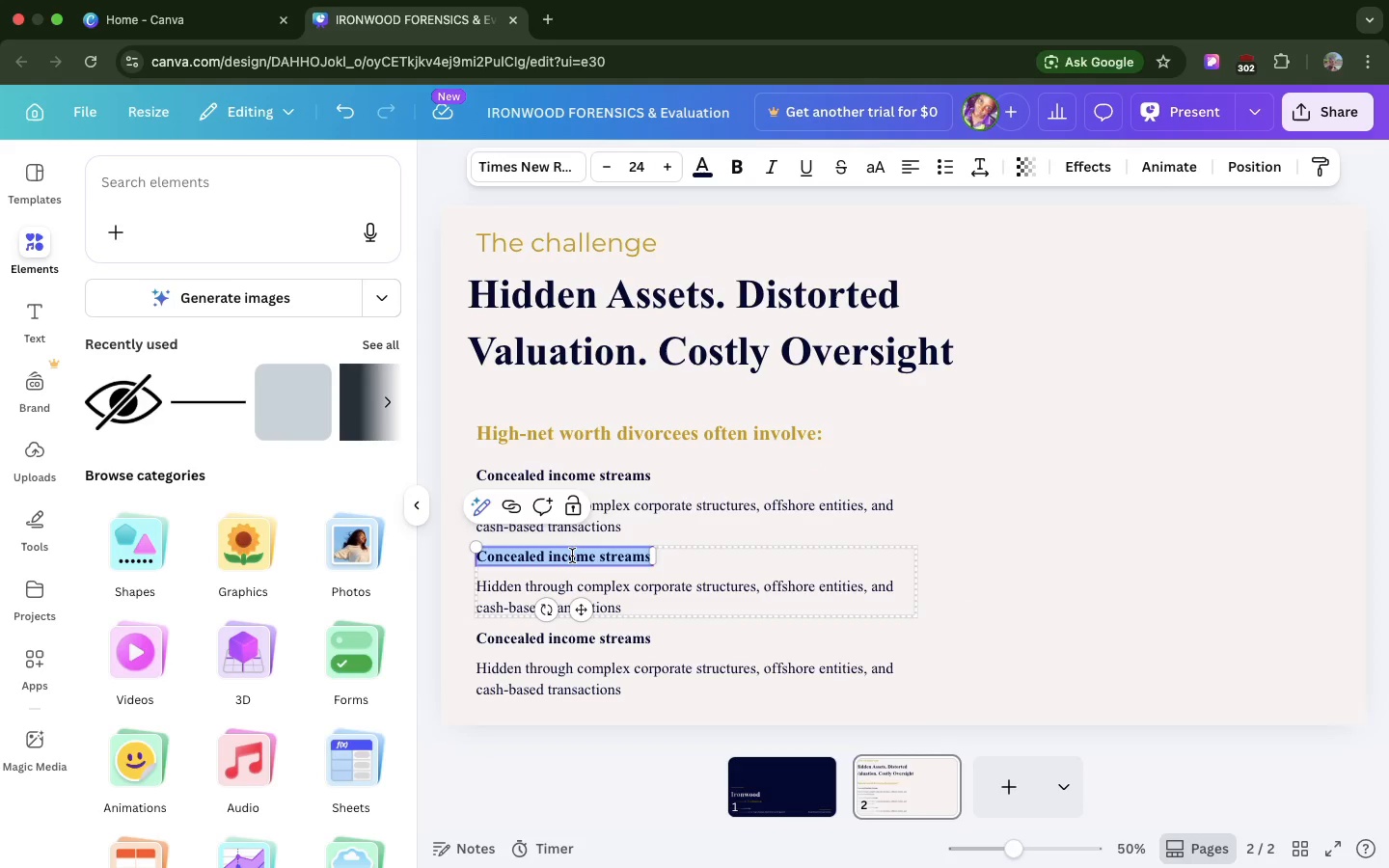 
triple_click([572, 556])
 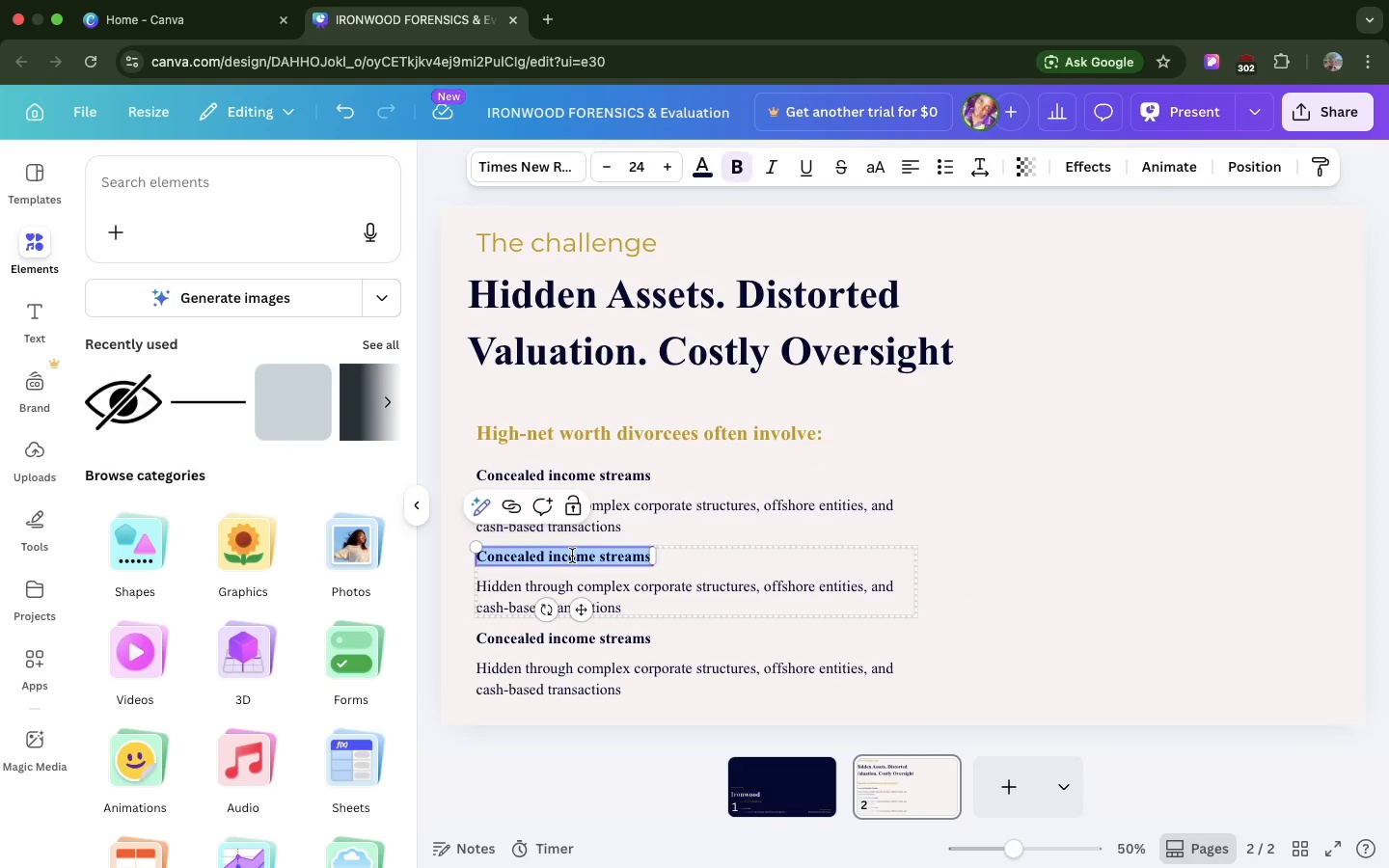 
triple_click([572, 556])
 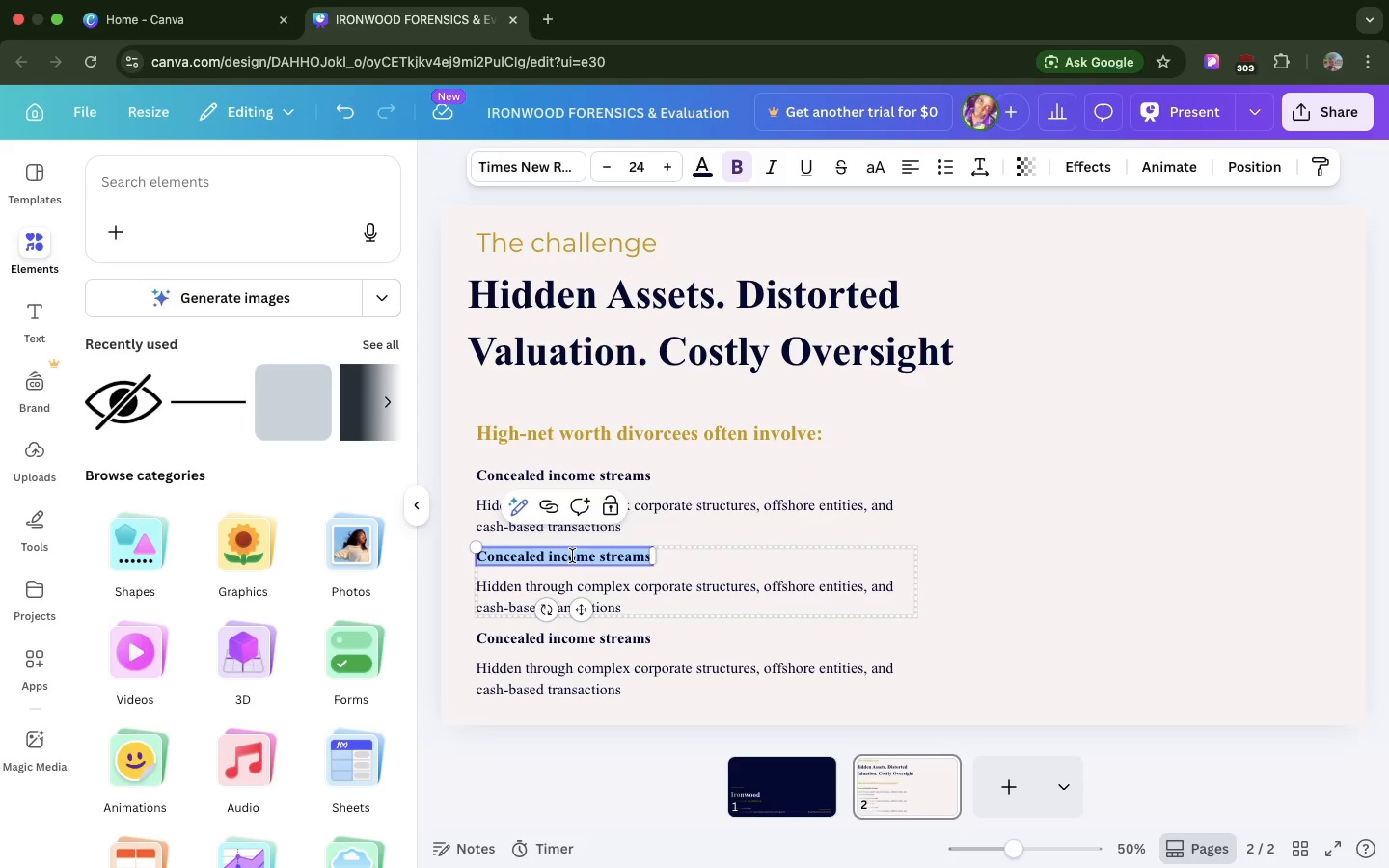 
triple_click([572, 556])
 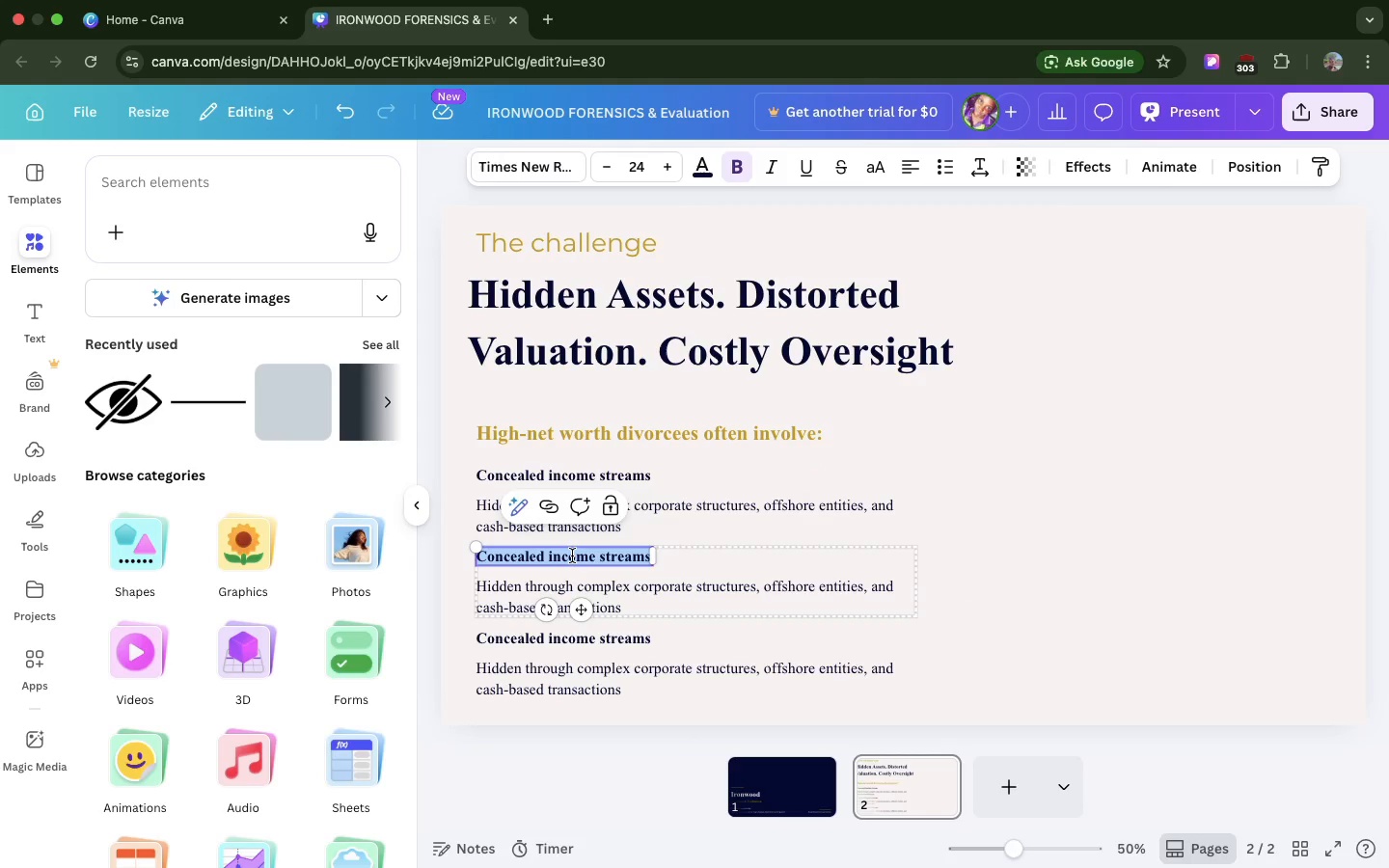 
type(Under )
key(Backspace)
type(valued Businesses)
 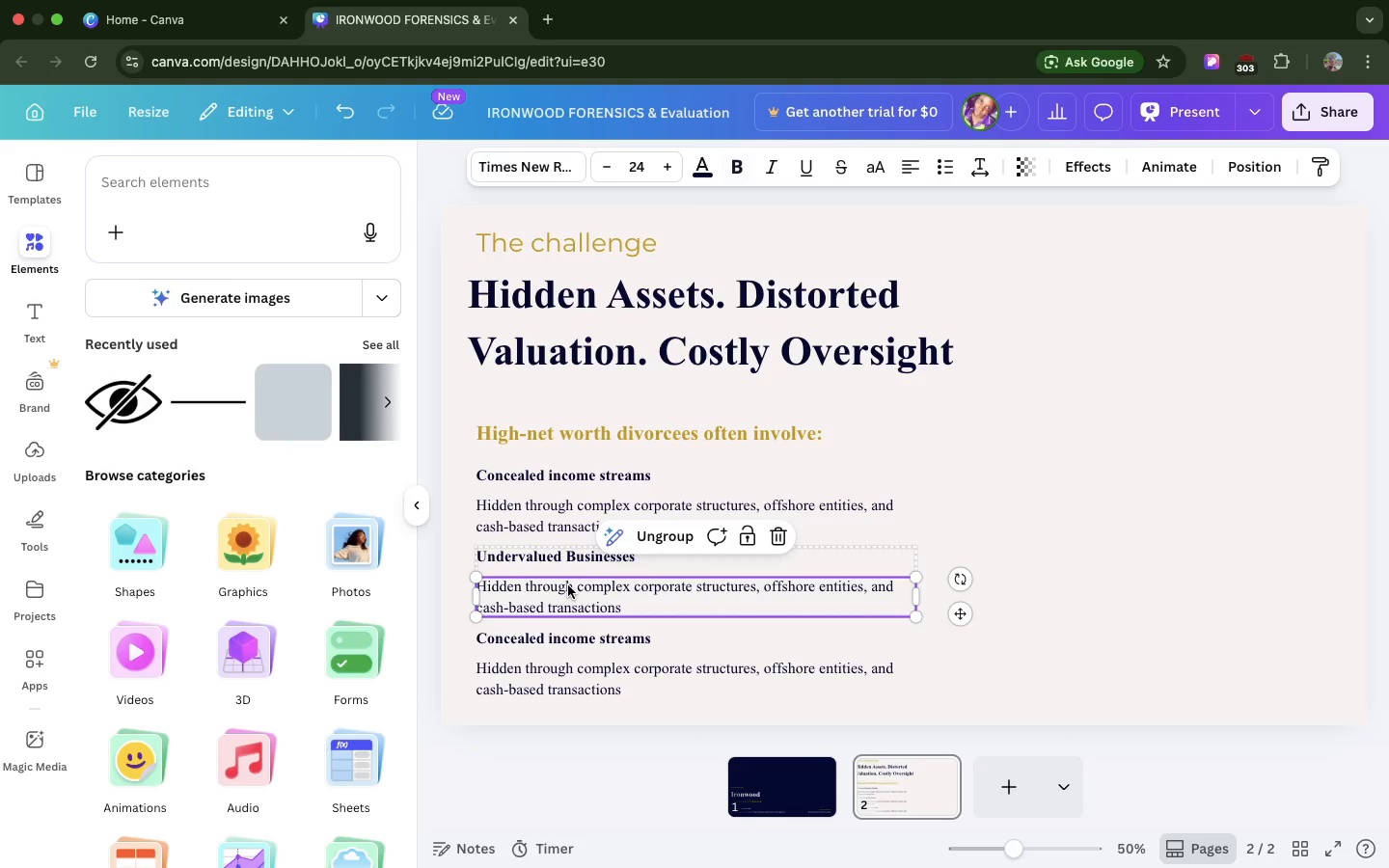 
double_click([568, 585])
 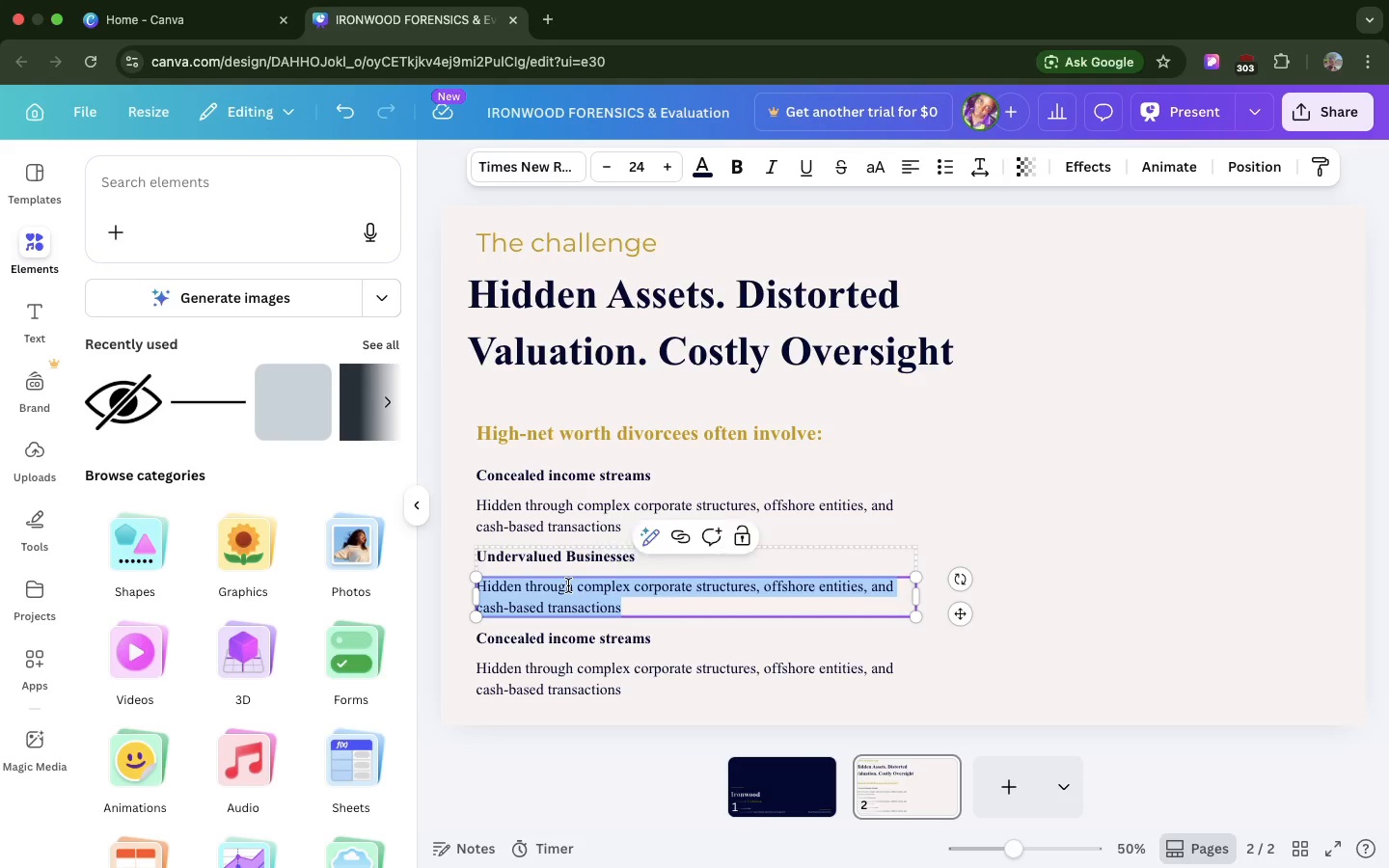 
triple_click([568, 585])
 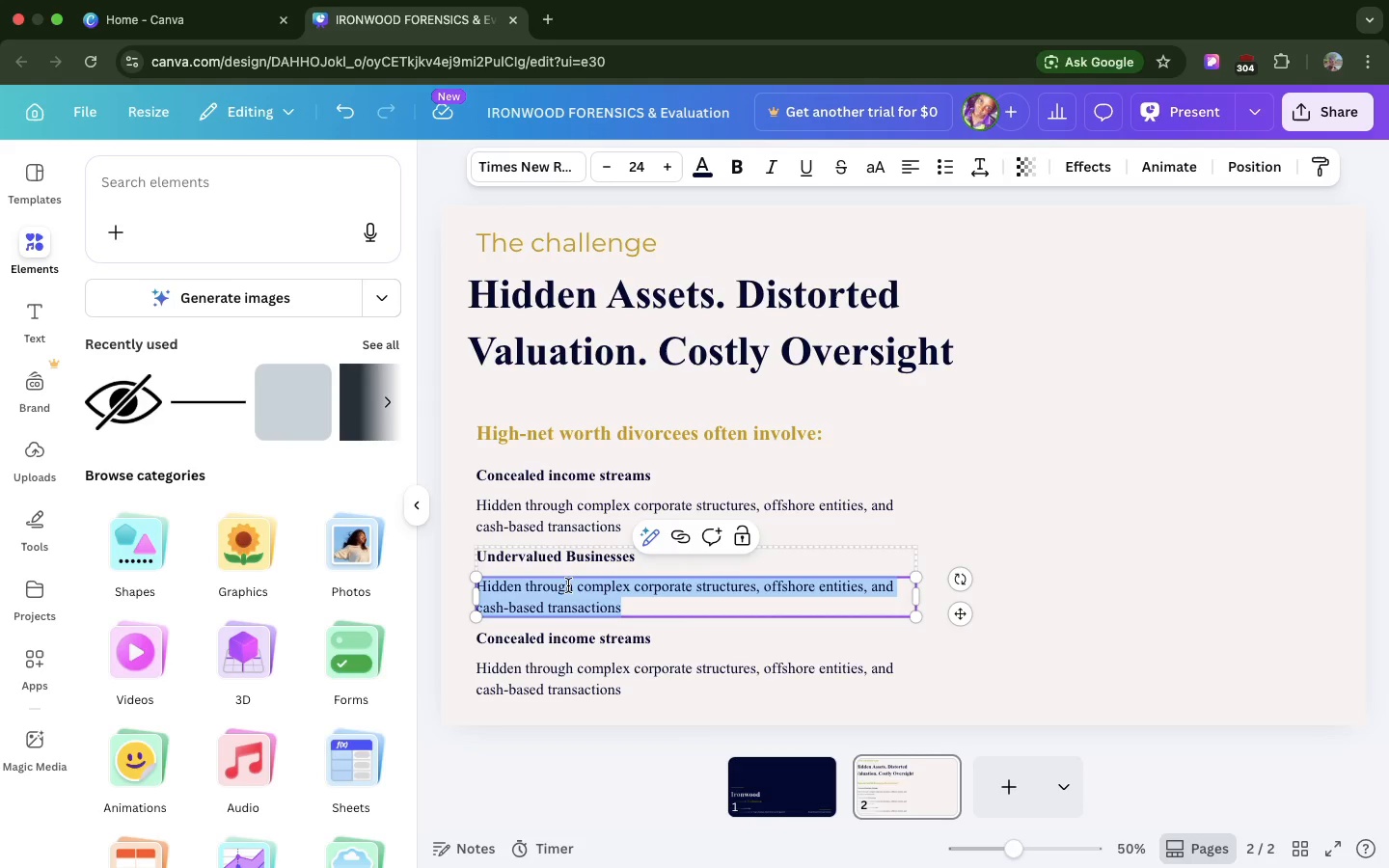 
type(Intentionally suptre)
key(Backspace)
key(Backspace)
key(Backspace)
type(ressed Valuations )
 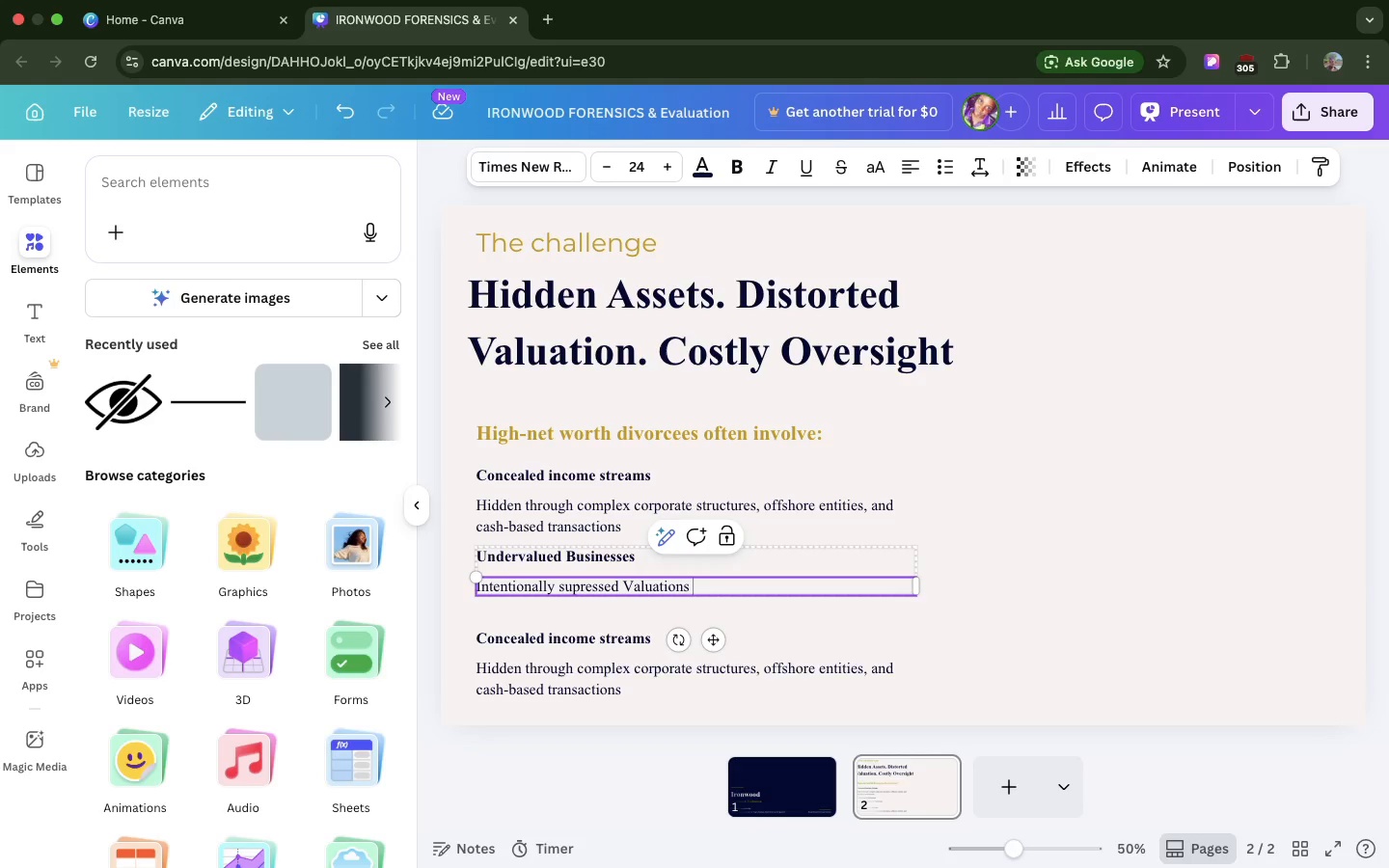 
wait(5.03)
 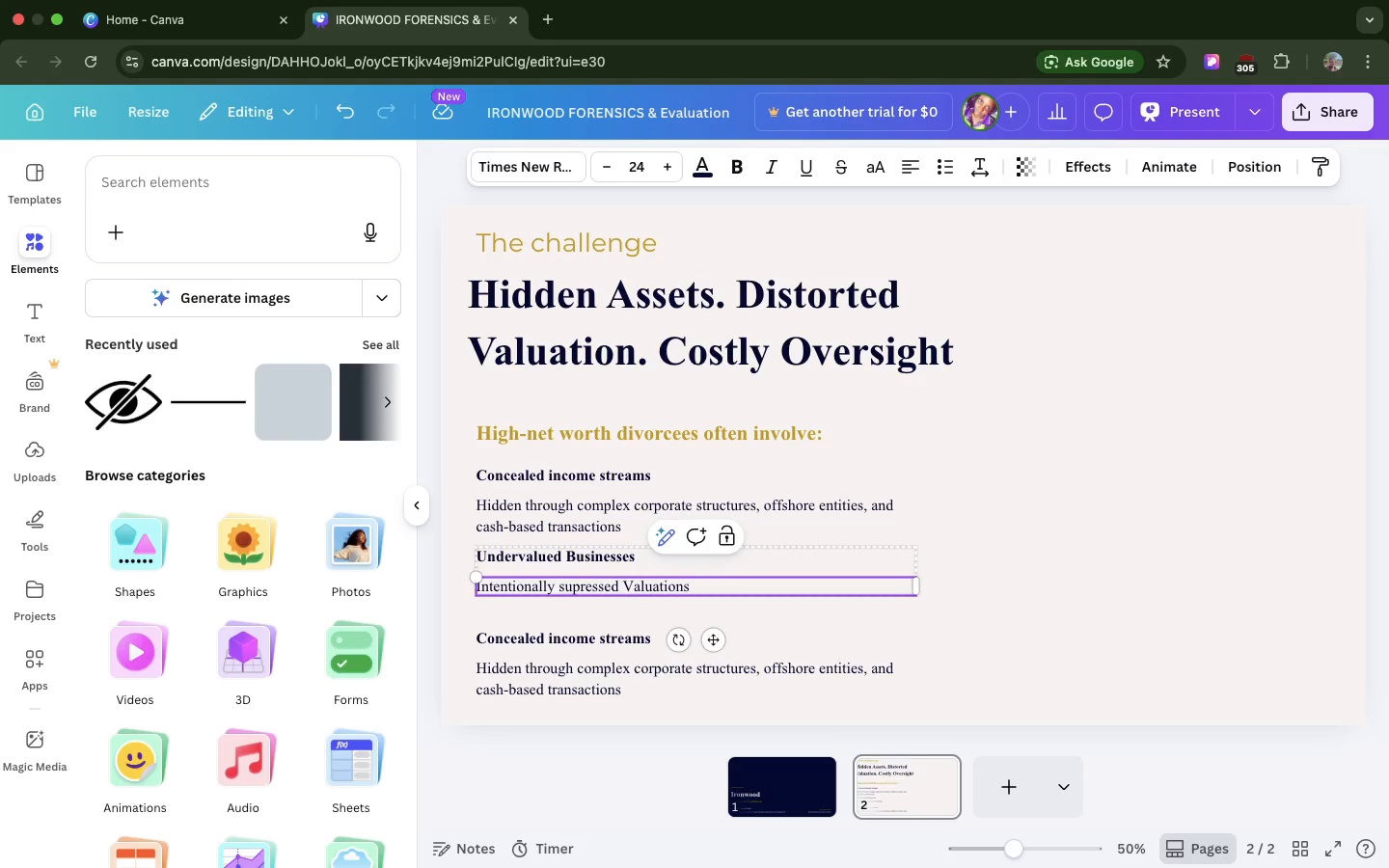 
type(to reduce )
 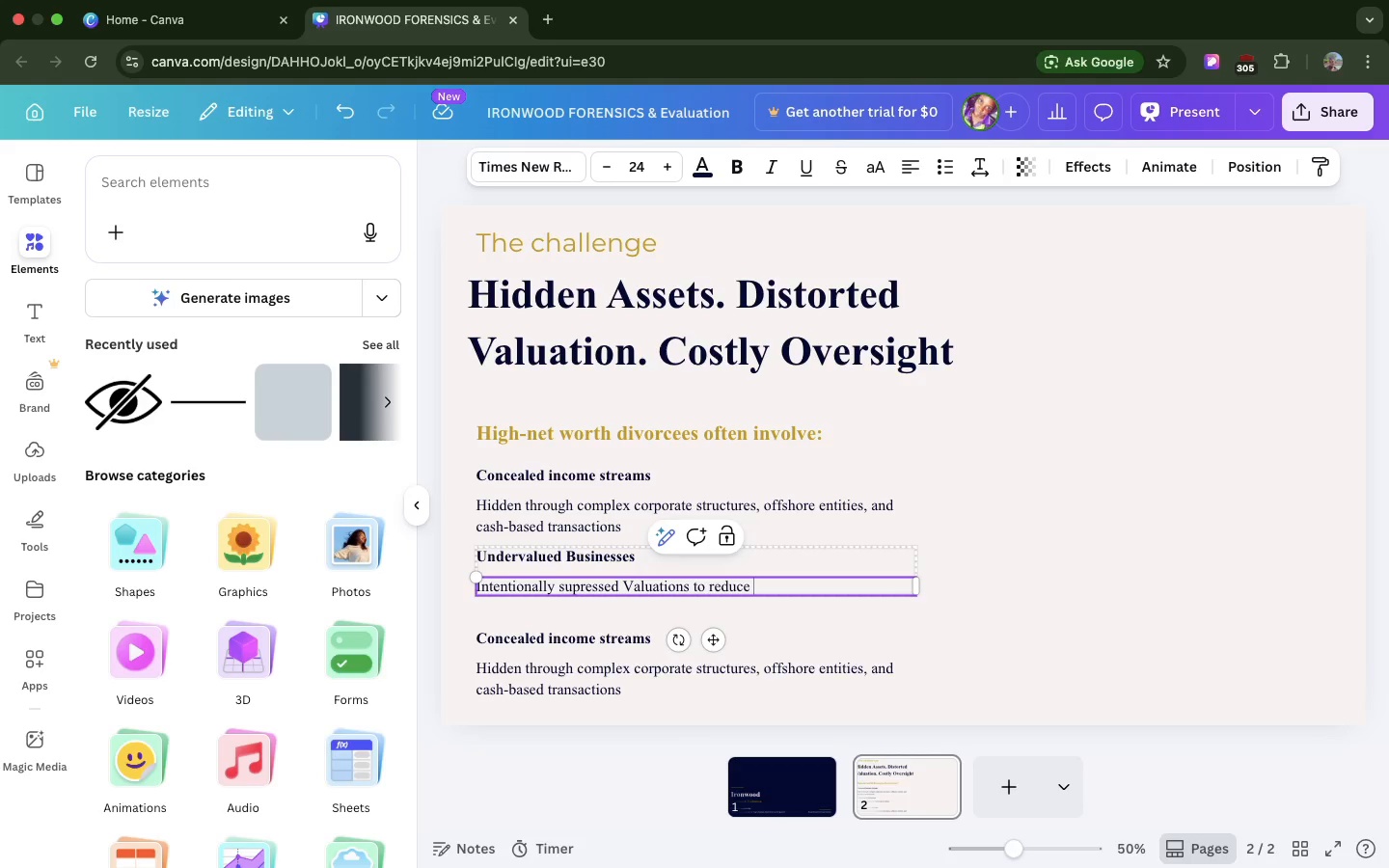 
type(equitable do)
key(Backspace)
type(istribution obligationa)
 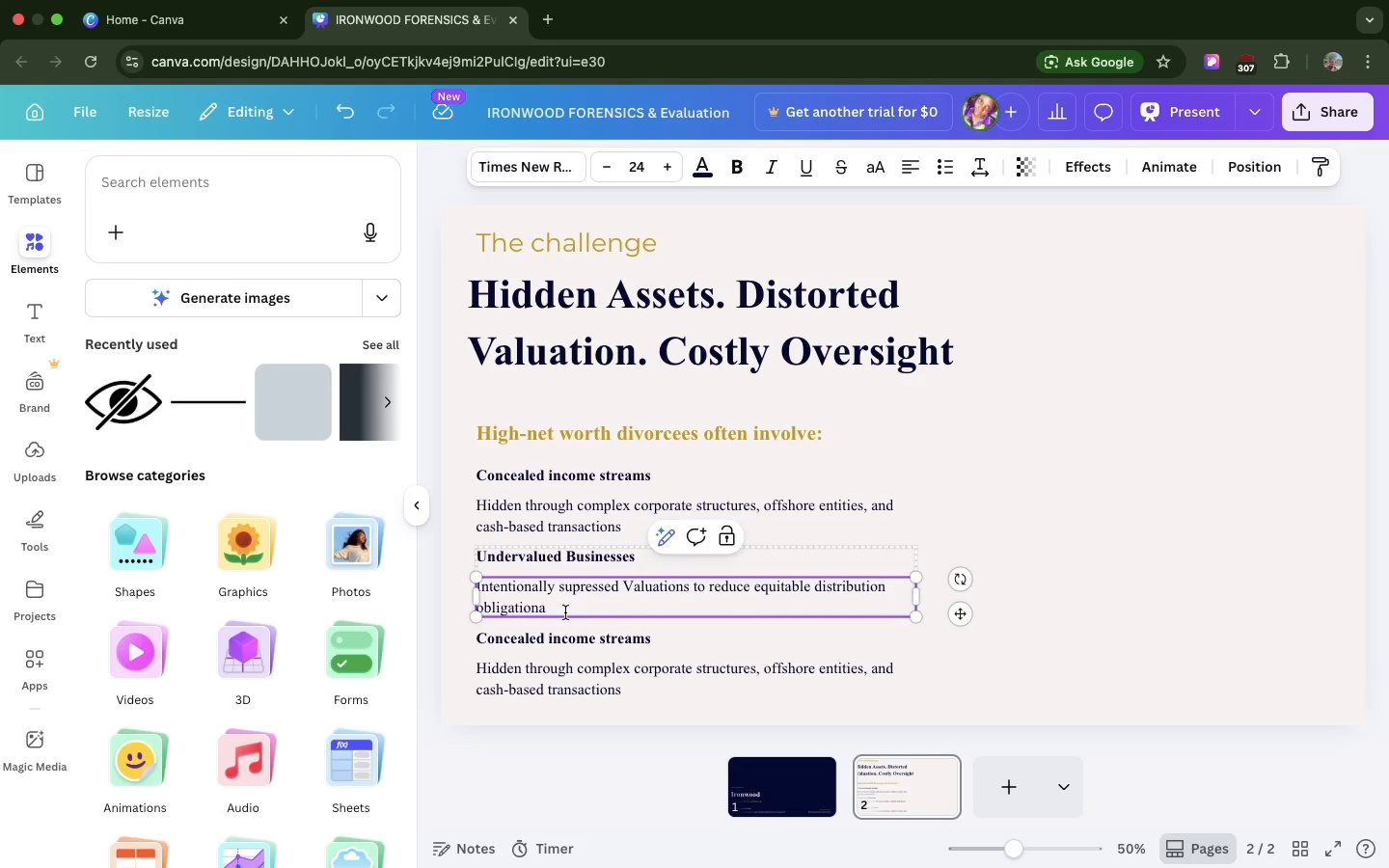 
key(Backspace)
 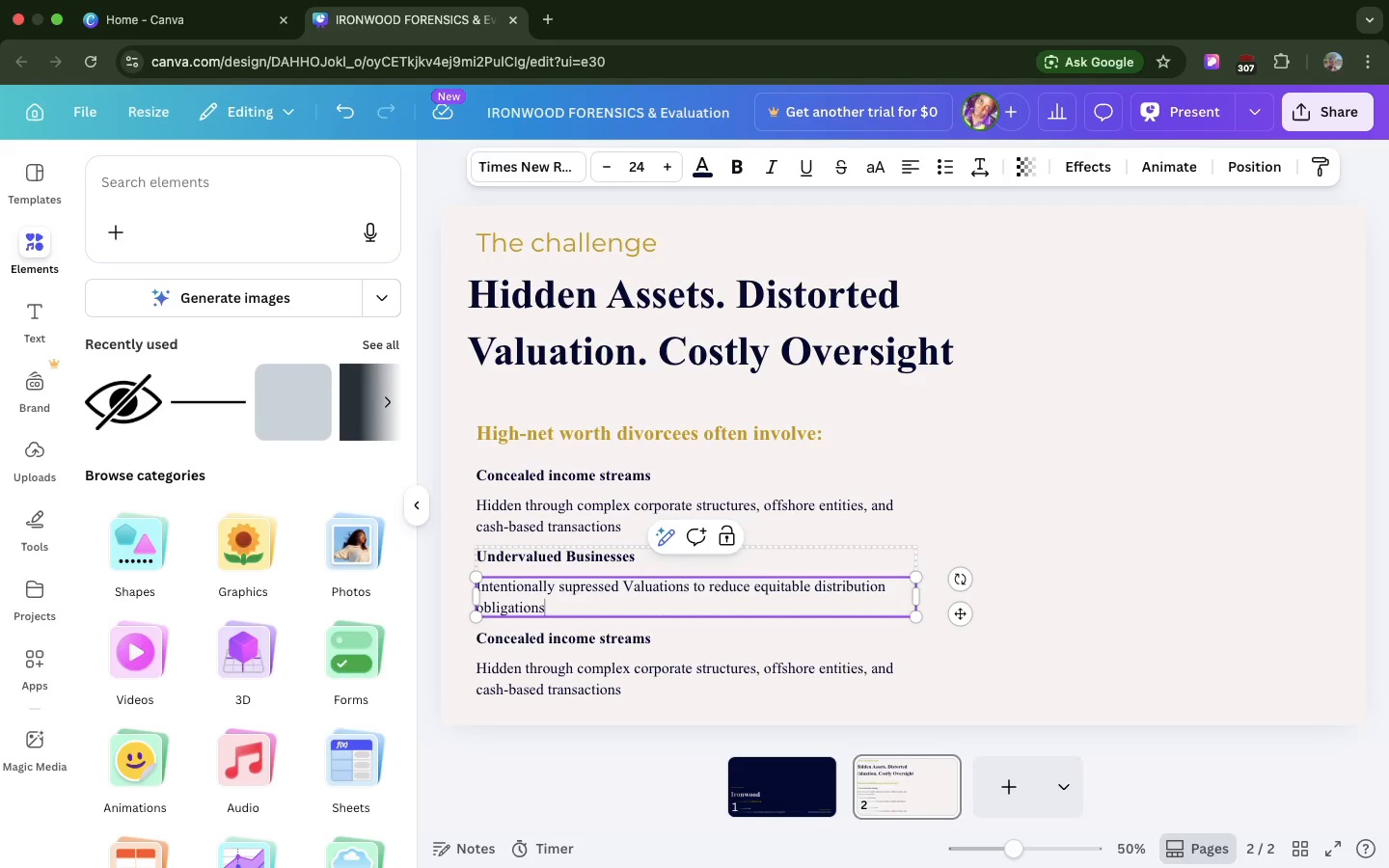 
key(S)
 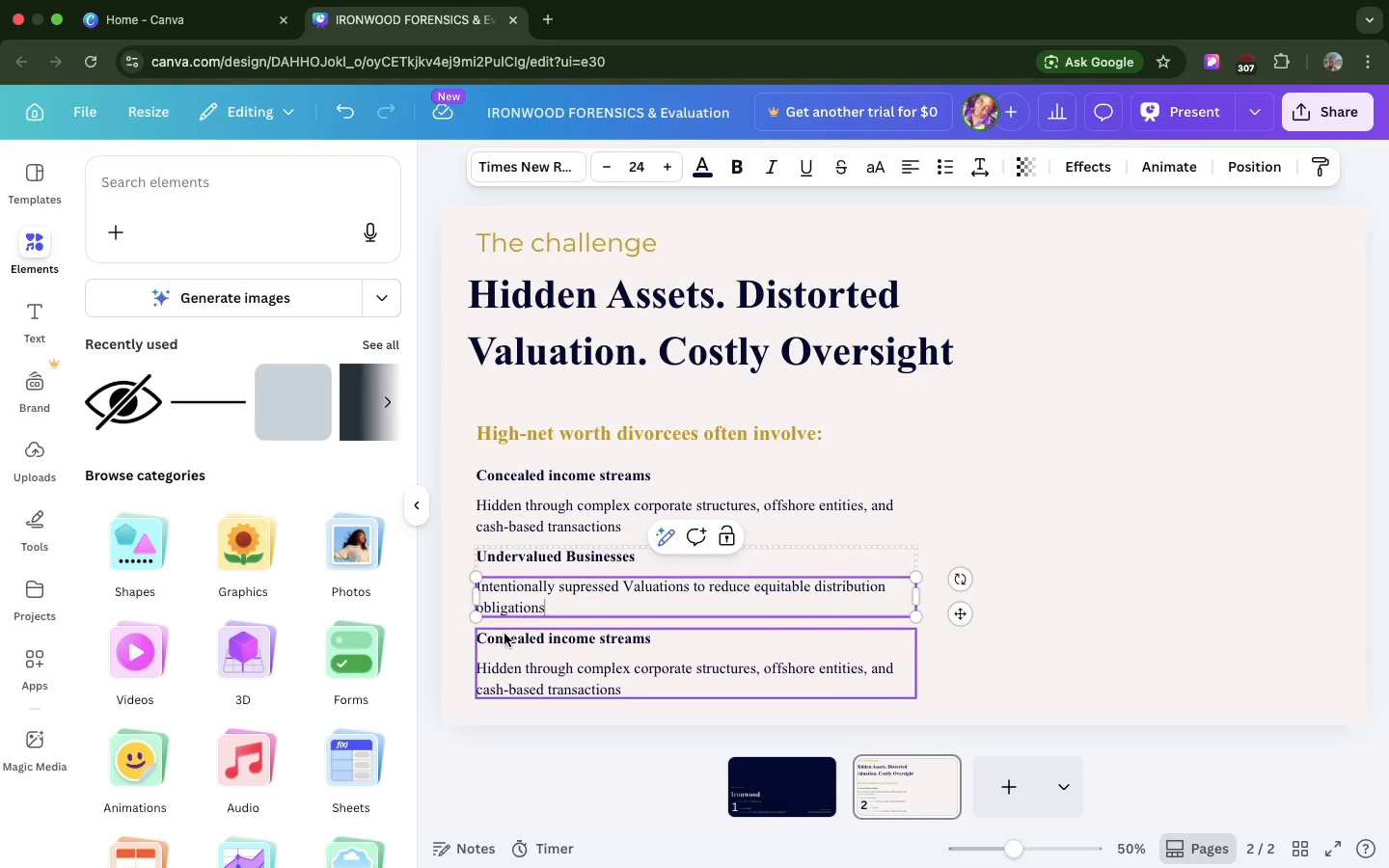 
double_click([505, 635])
 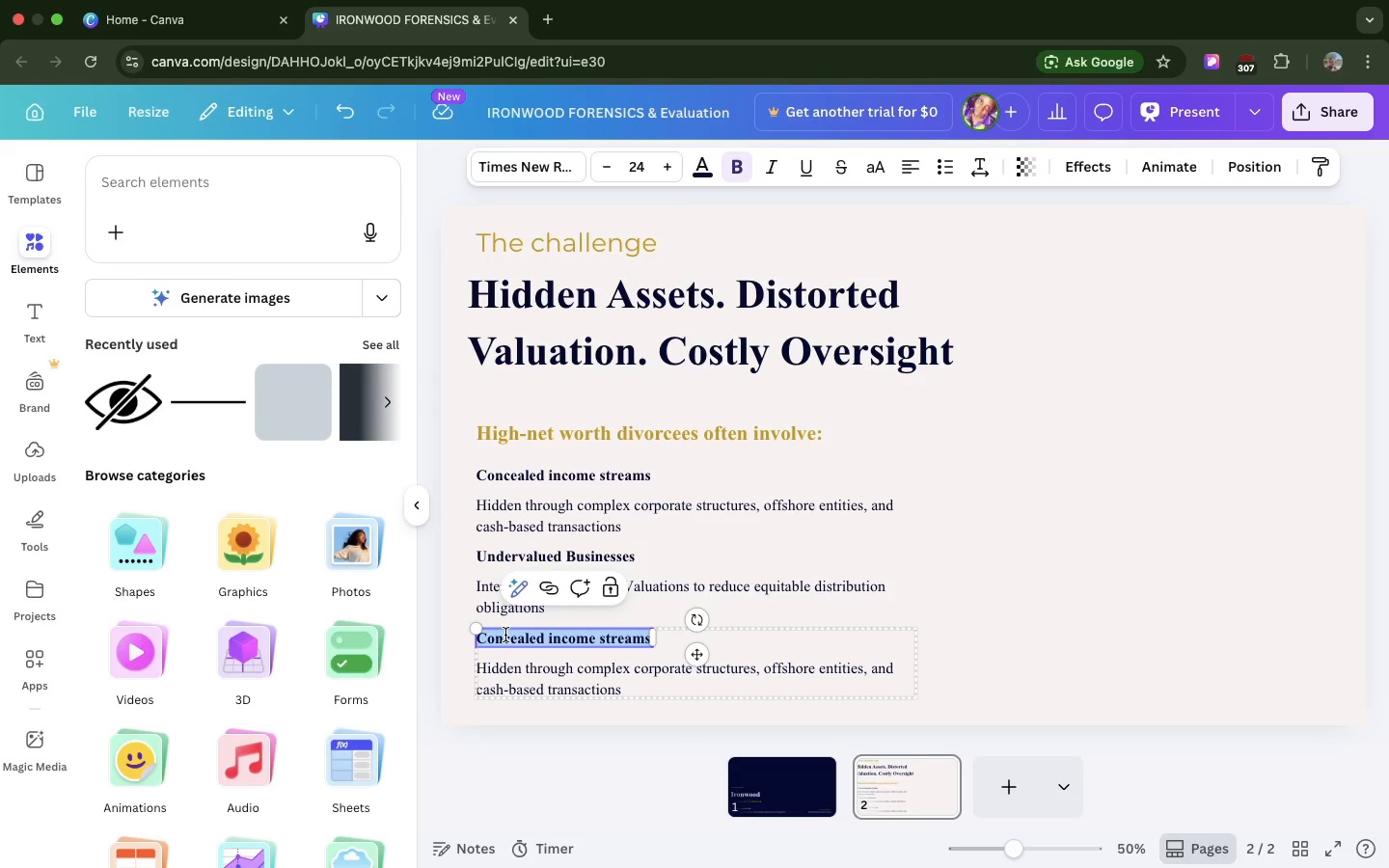 
triple_click([505, 635])
 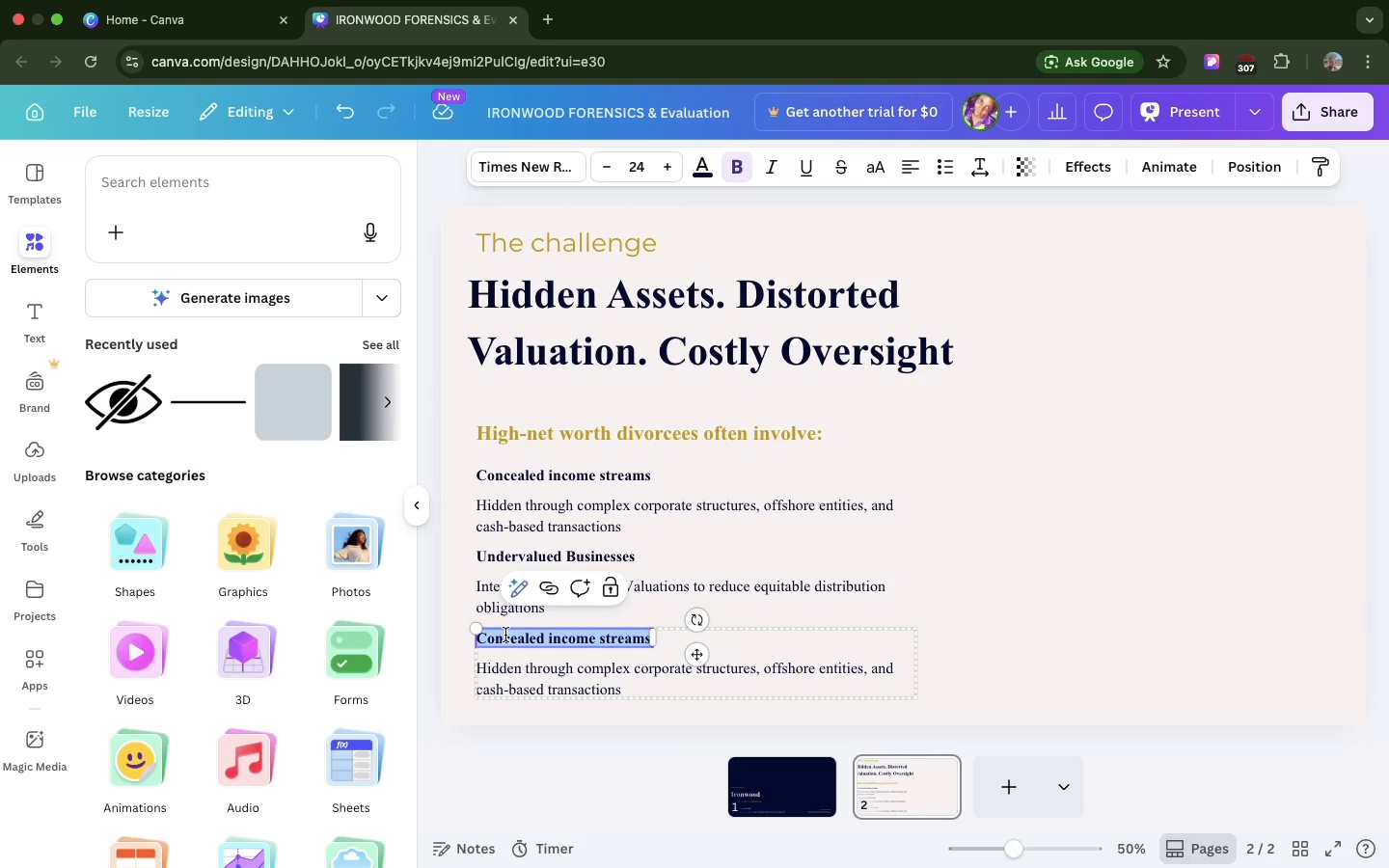 
triple_click([505, 635])
 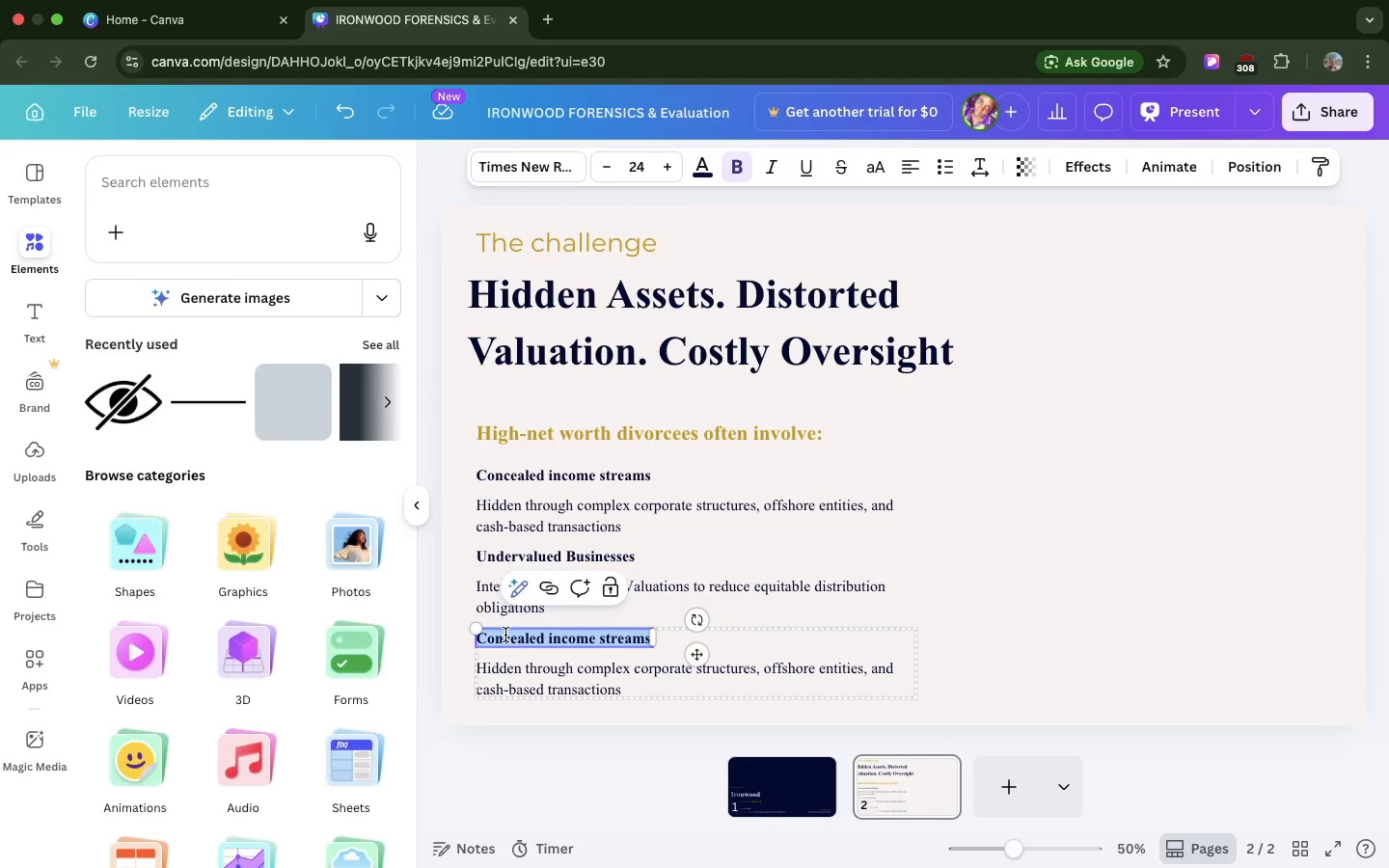 
type(Complex Asset str)
key(Backspace)
key(Backspace)
key(Backspace)
type(Structures)
 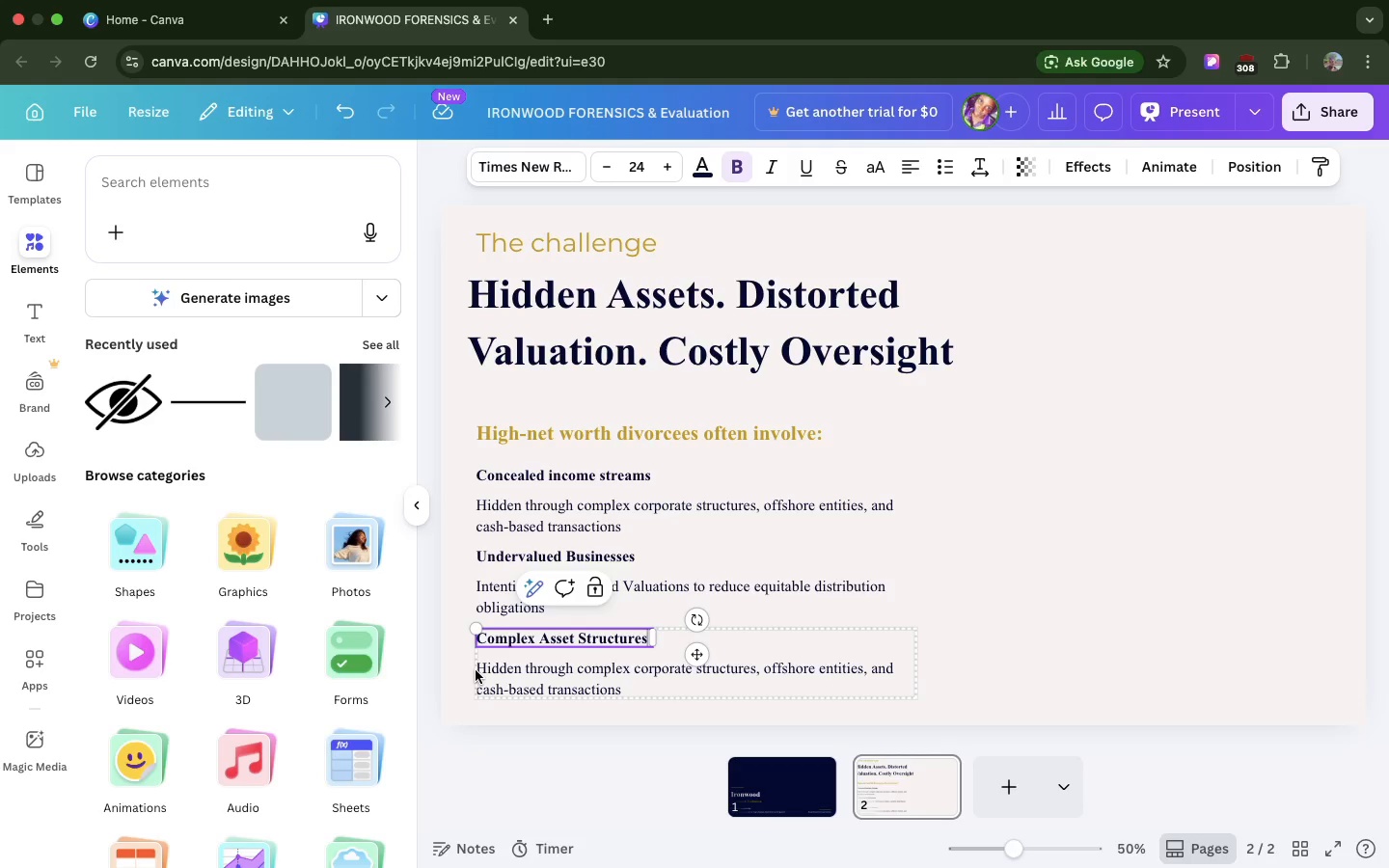 
double_click([476, 670])
 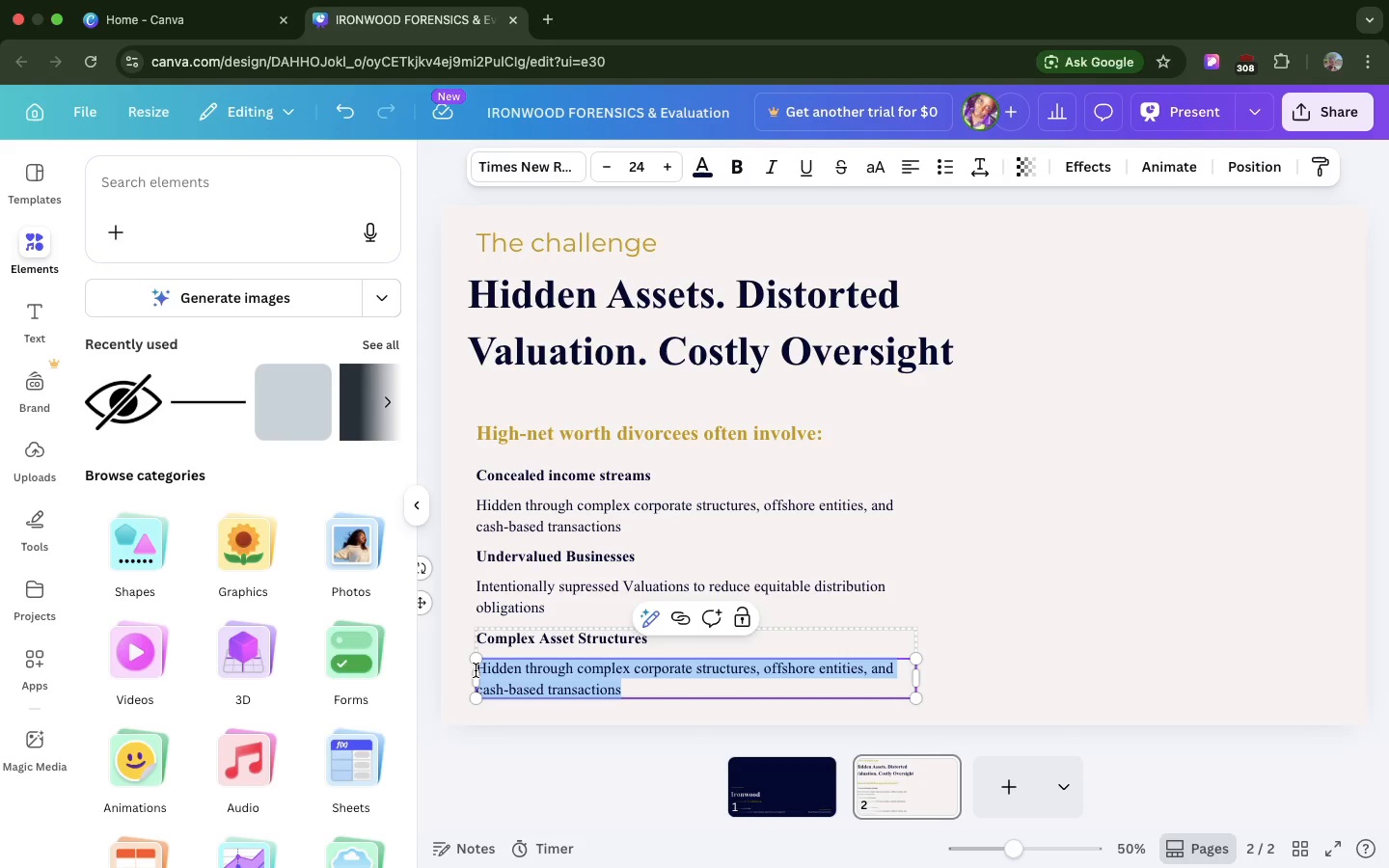 
triple_click([476, 670])
 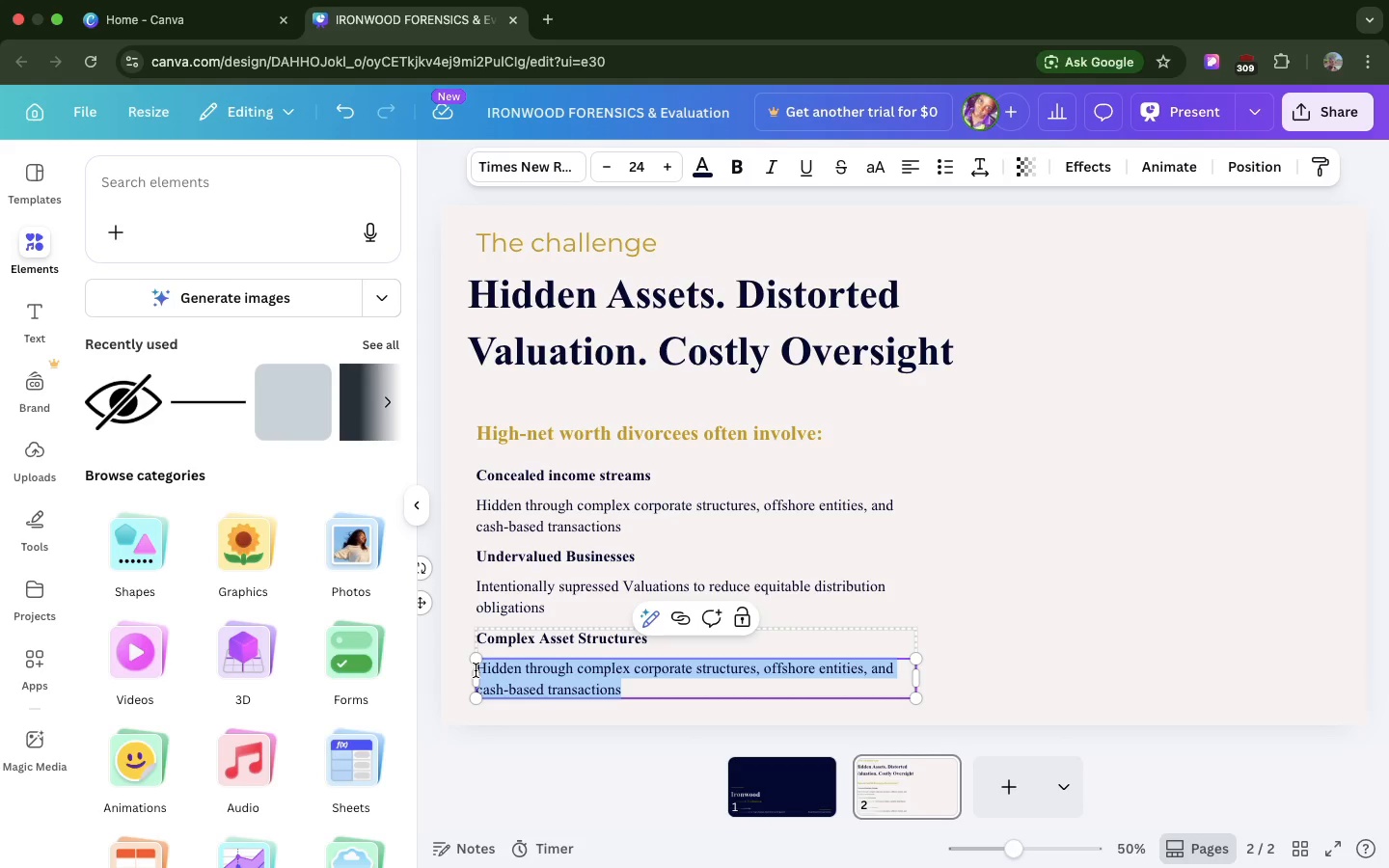 
type(Layered ownership through trusts, LLCsm)
key(Backspace)
type(, and investments vehicles desin)
key(Backspace)
type(gned to obscure true worth)
 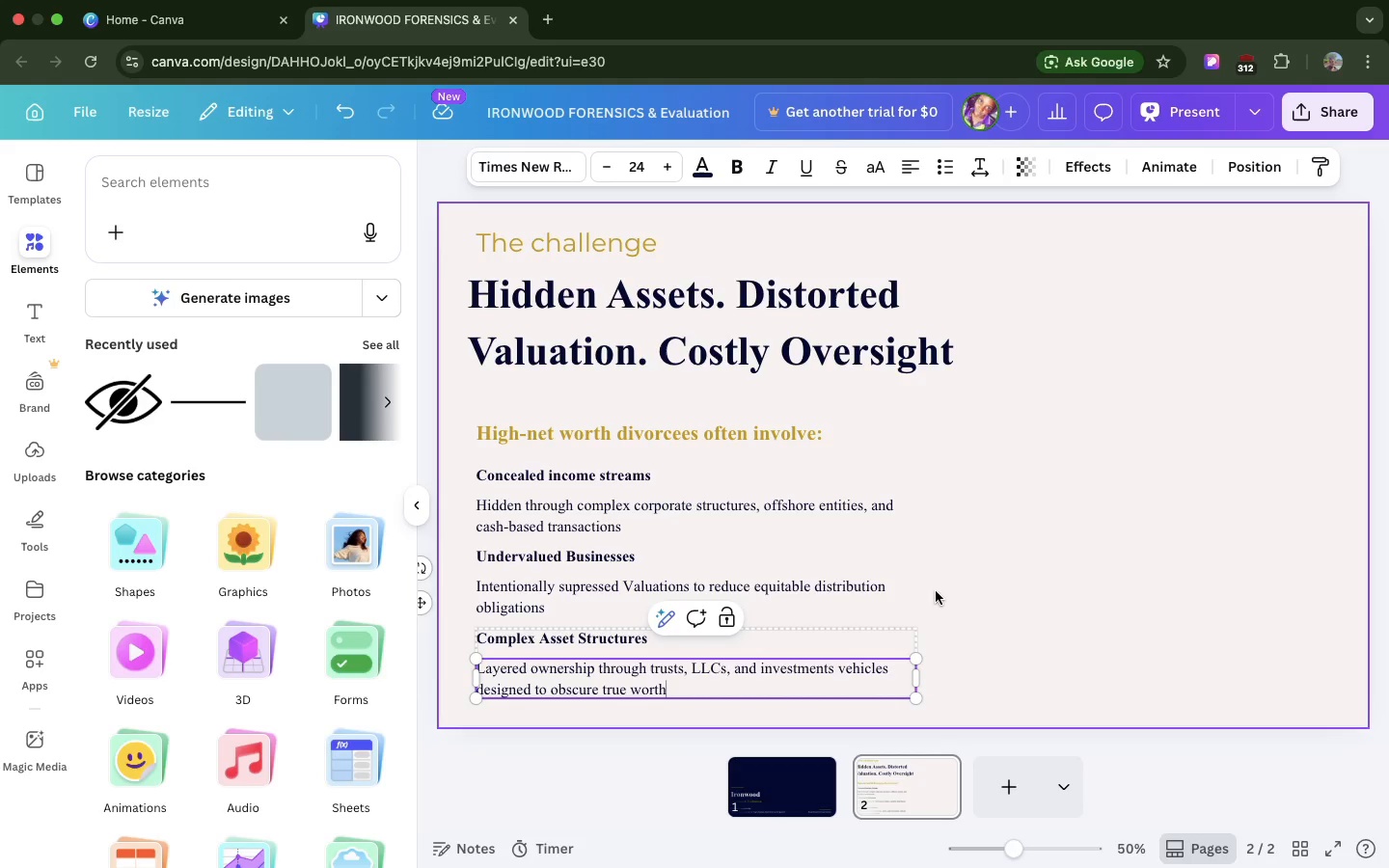 
left_click([936, 591])
 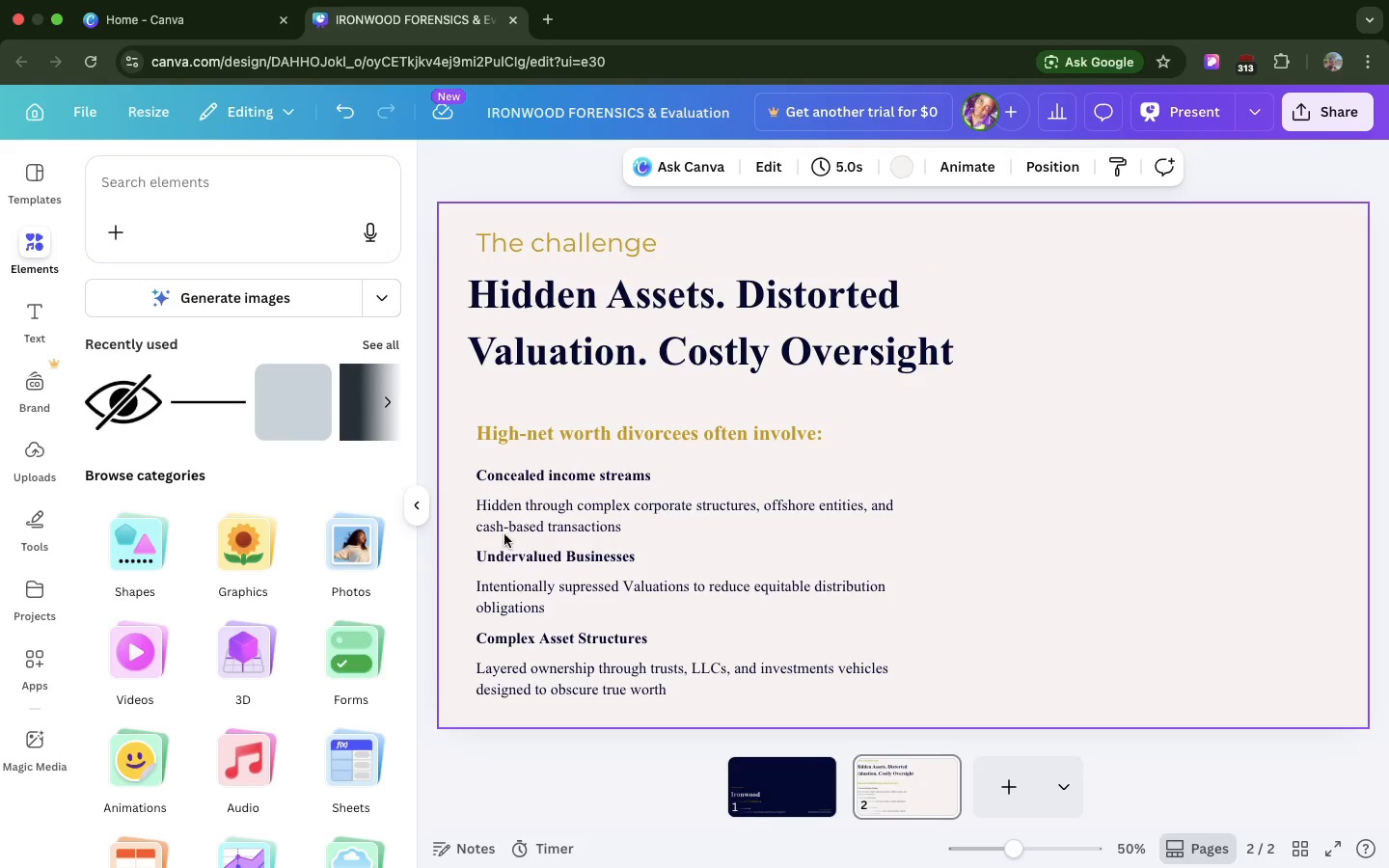 
wait(6.04)
 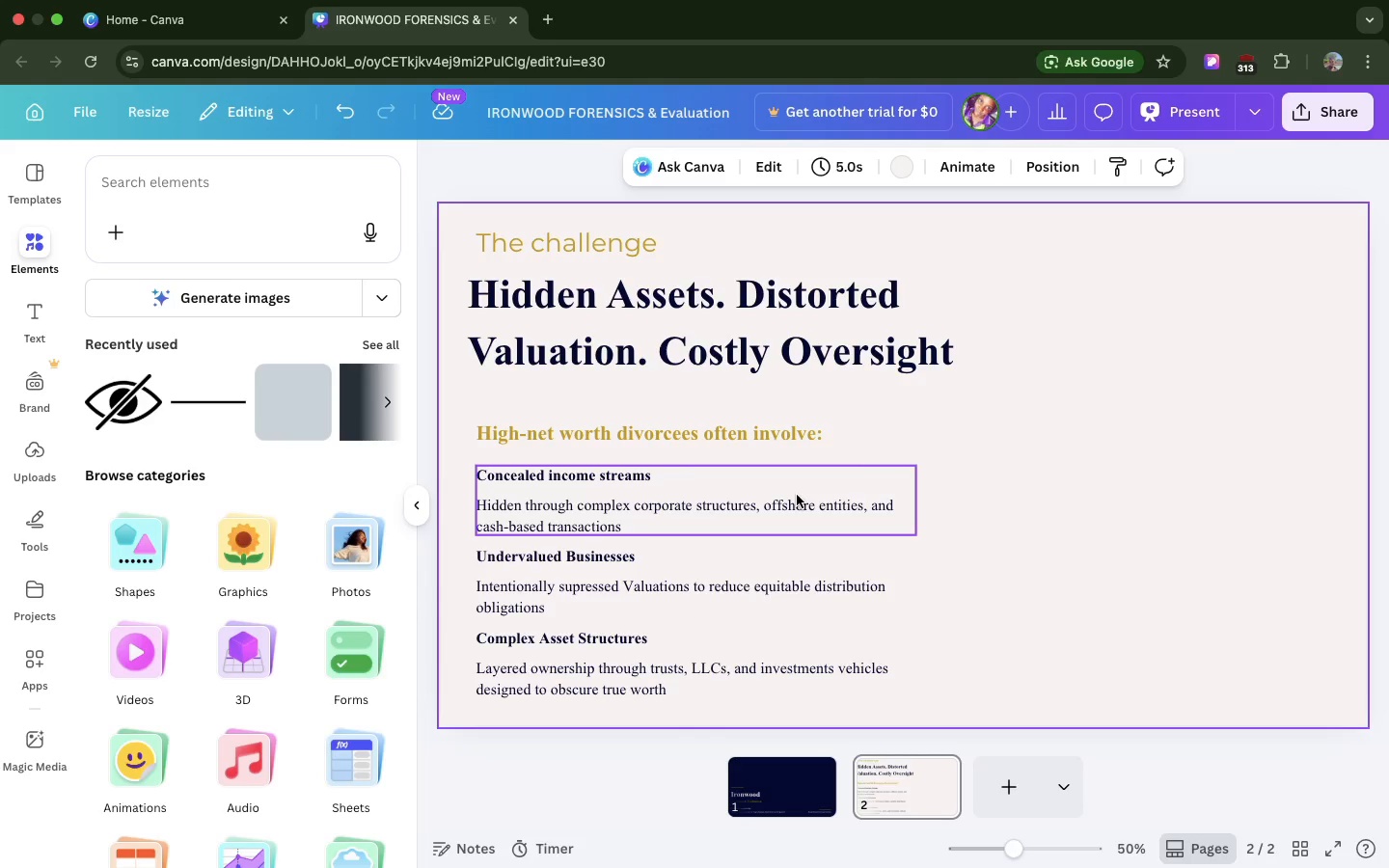 
left_click_drag(start_coordinate=[263, 403], to_coordinate=[986, 446])
 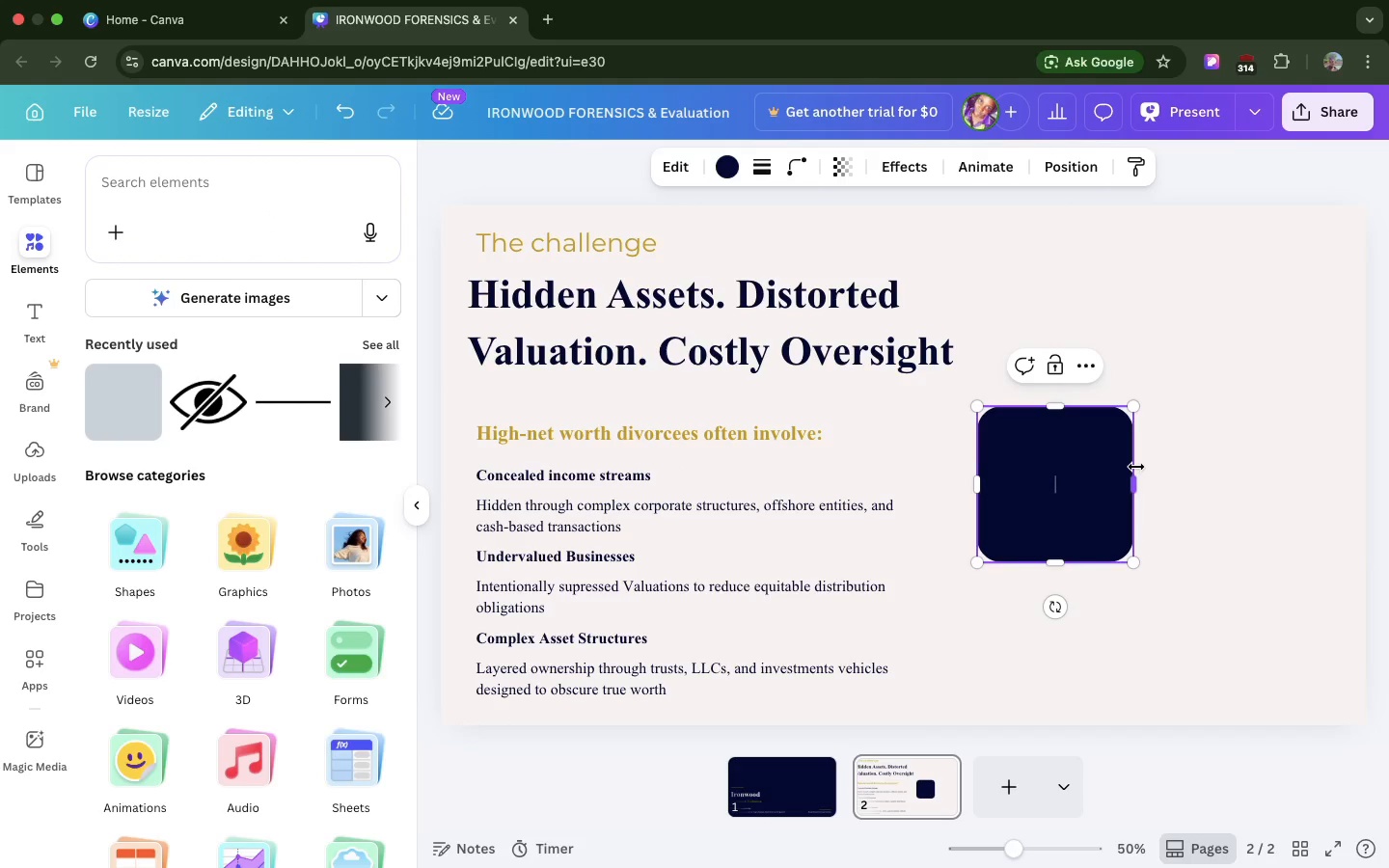 
left_click_drag(start_coordinate=[1136, 467], to_coordinate=[1327, 456])
 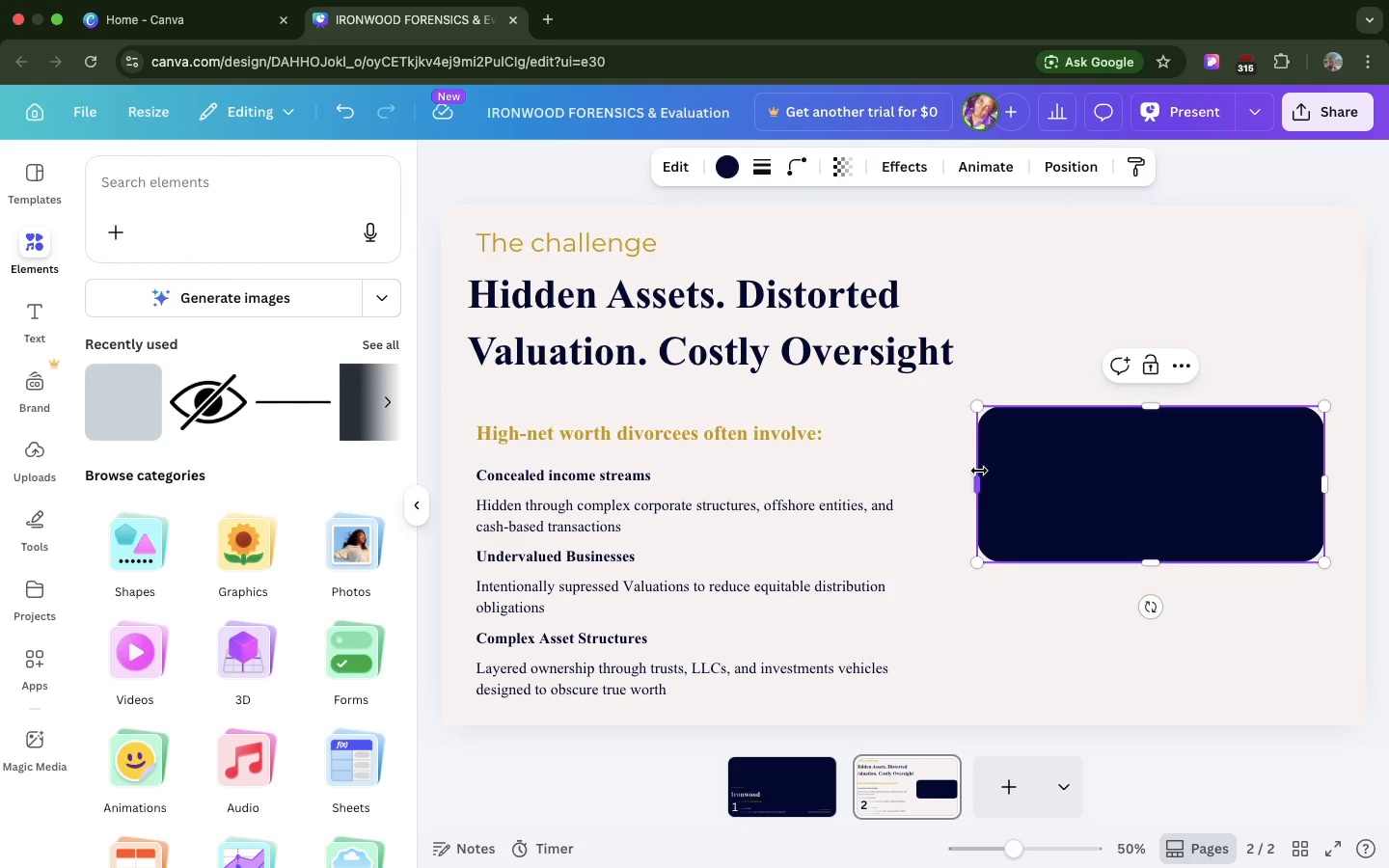 
left_click_drag(start_coordinate=[978, 471], to_coordinate=[932, 472])
 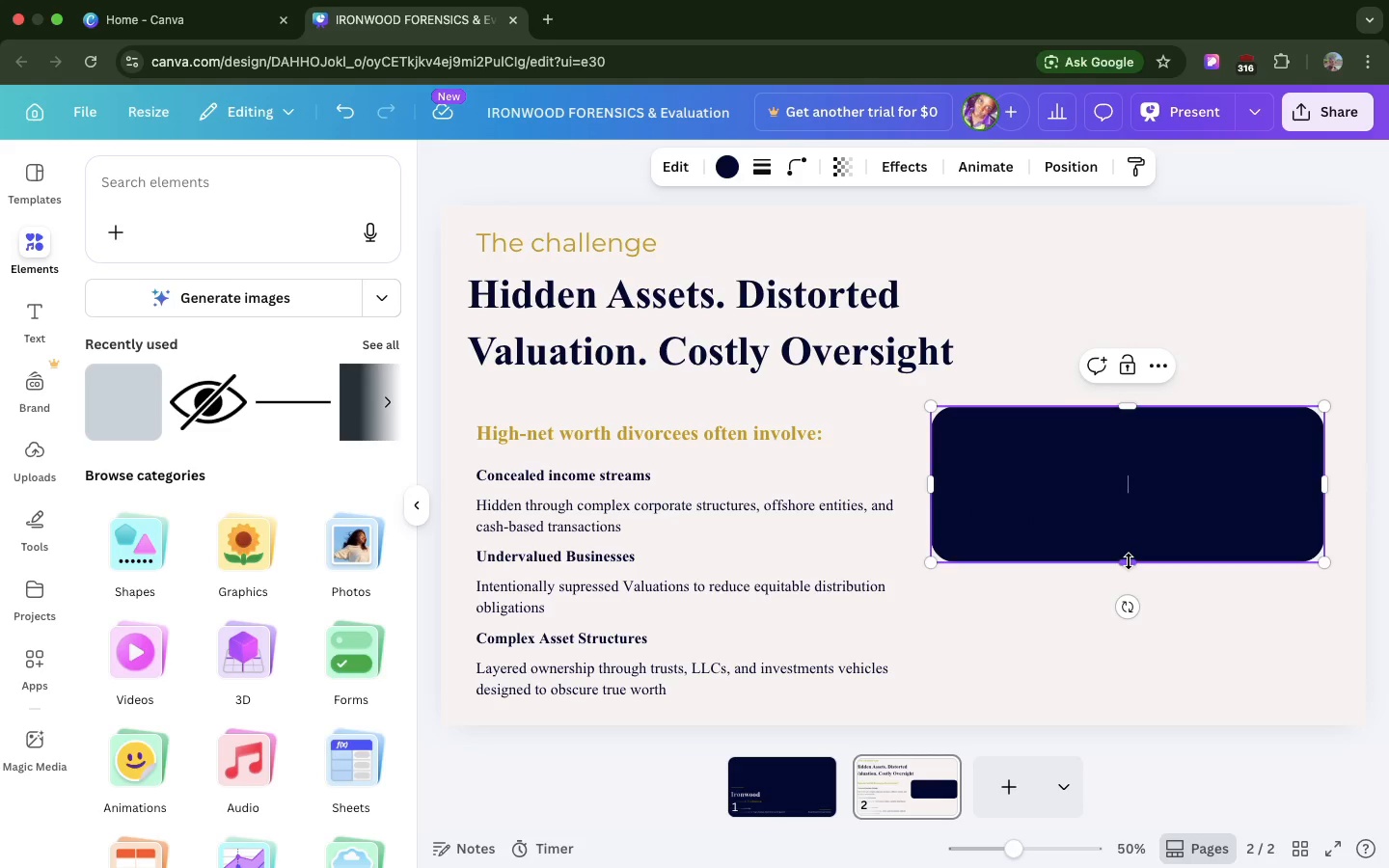 
left_click_drag(start_coordinate=[1129, 561], to_coordinate=[1148, 673])
 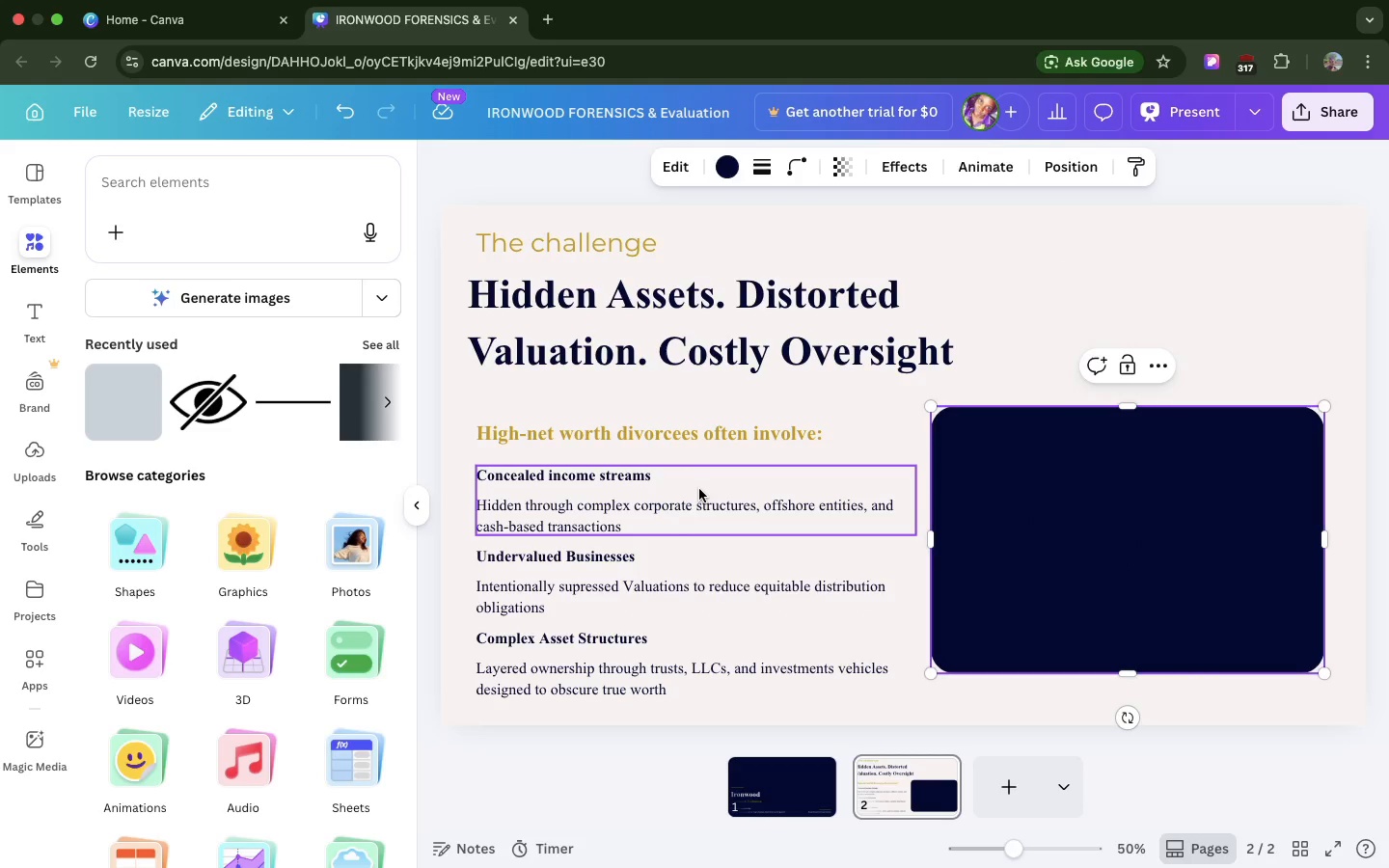 
left_click([699, 489])
 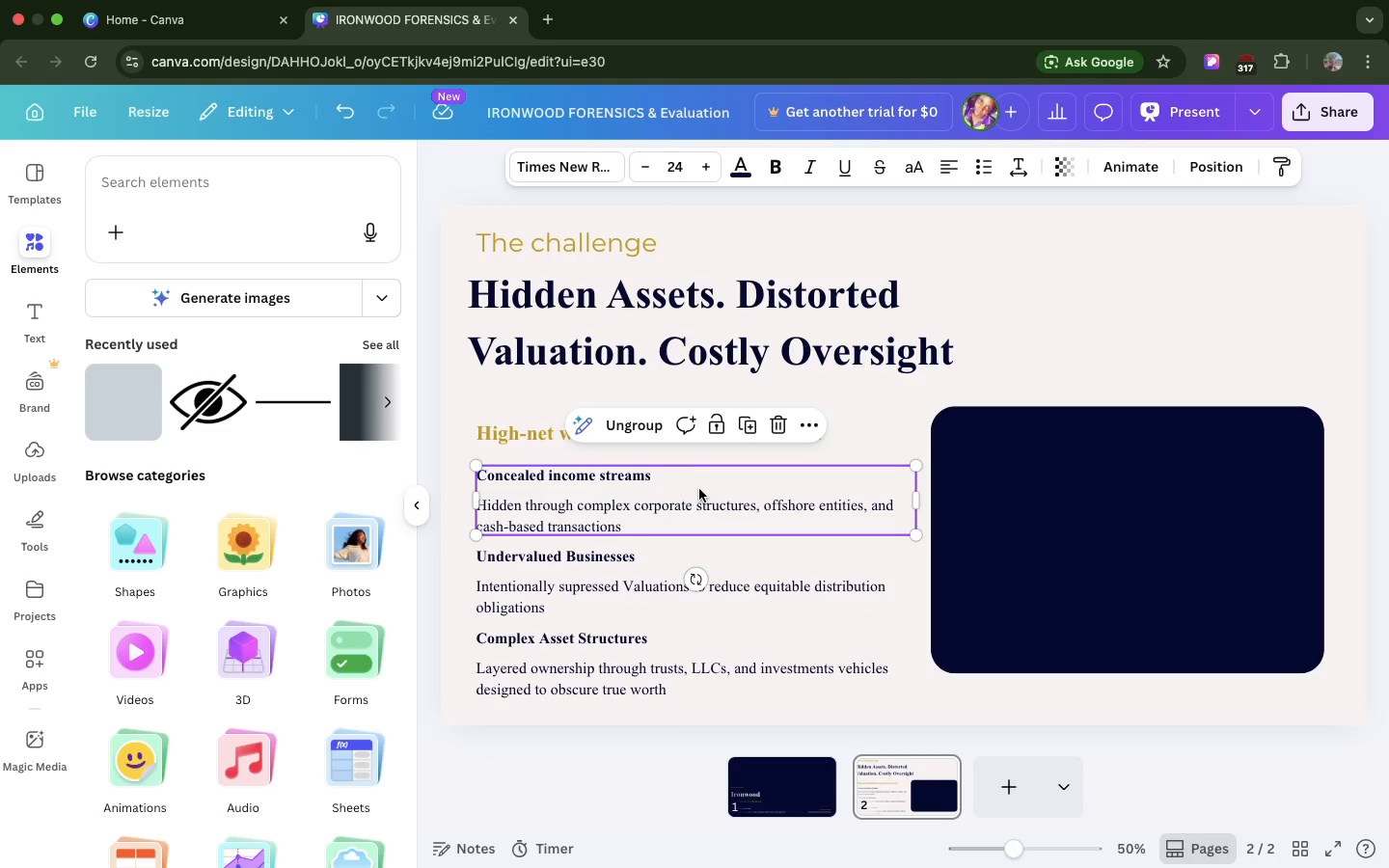 
key(Meta+C)
 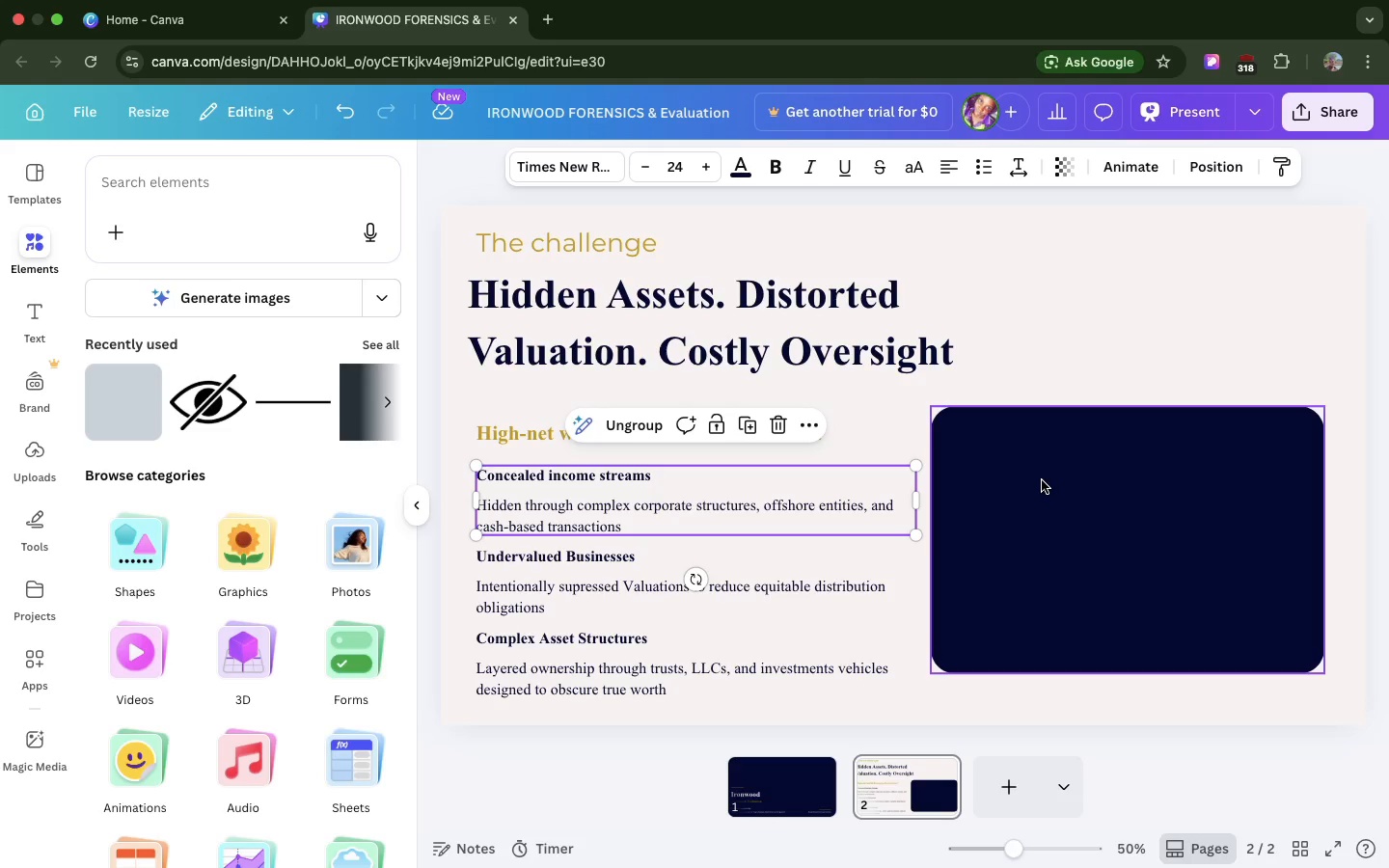 
left_click([1042, 480])
 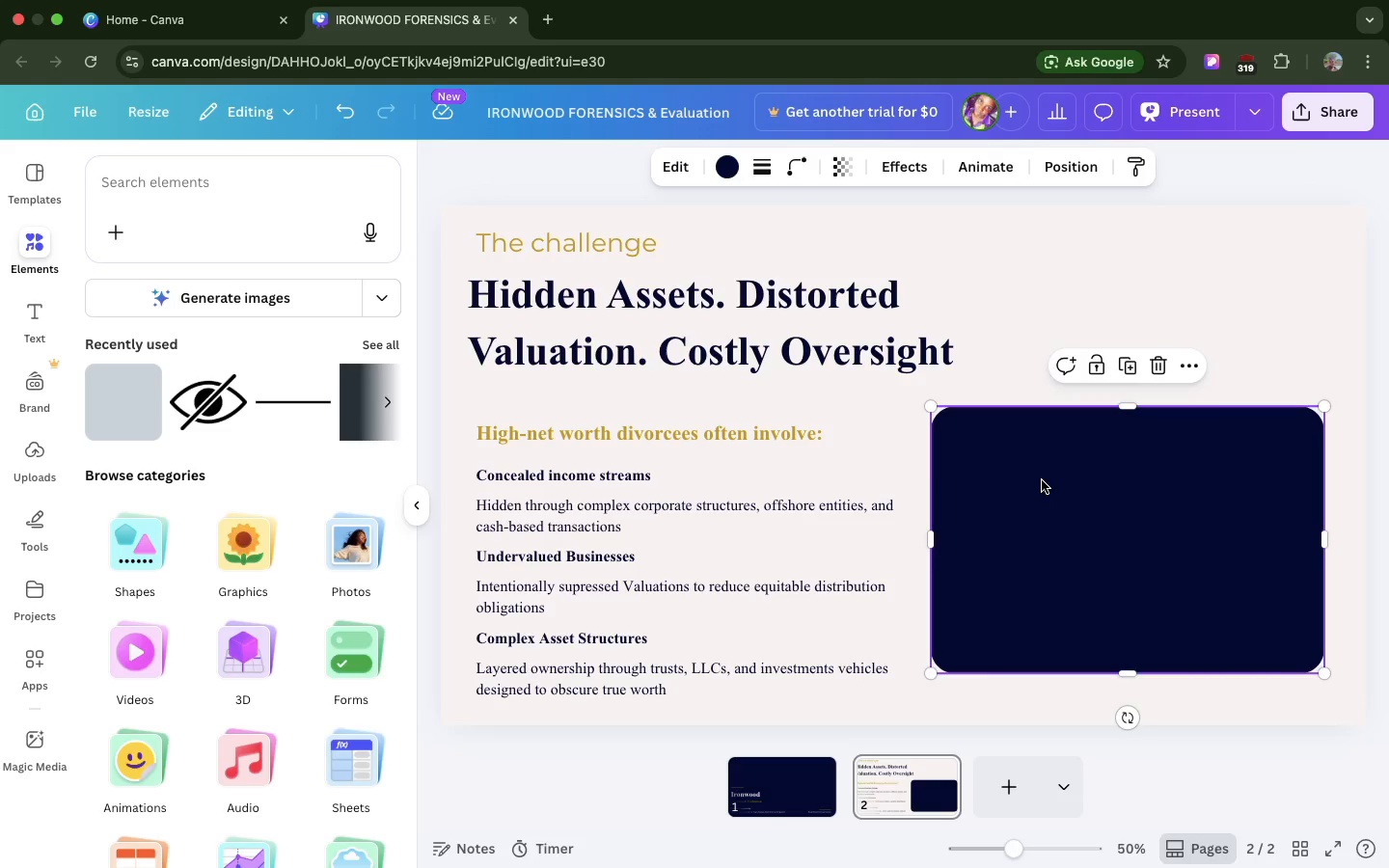 
key(Meta+V)
 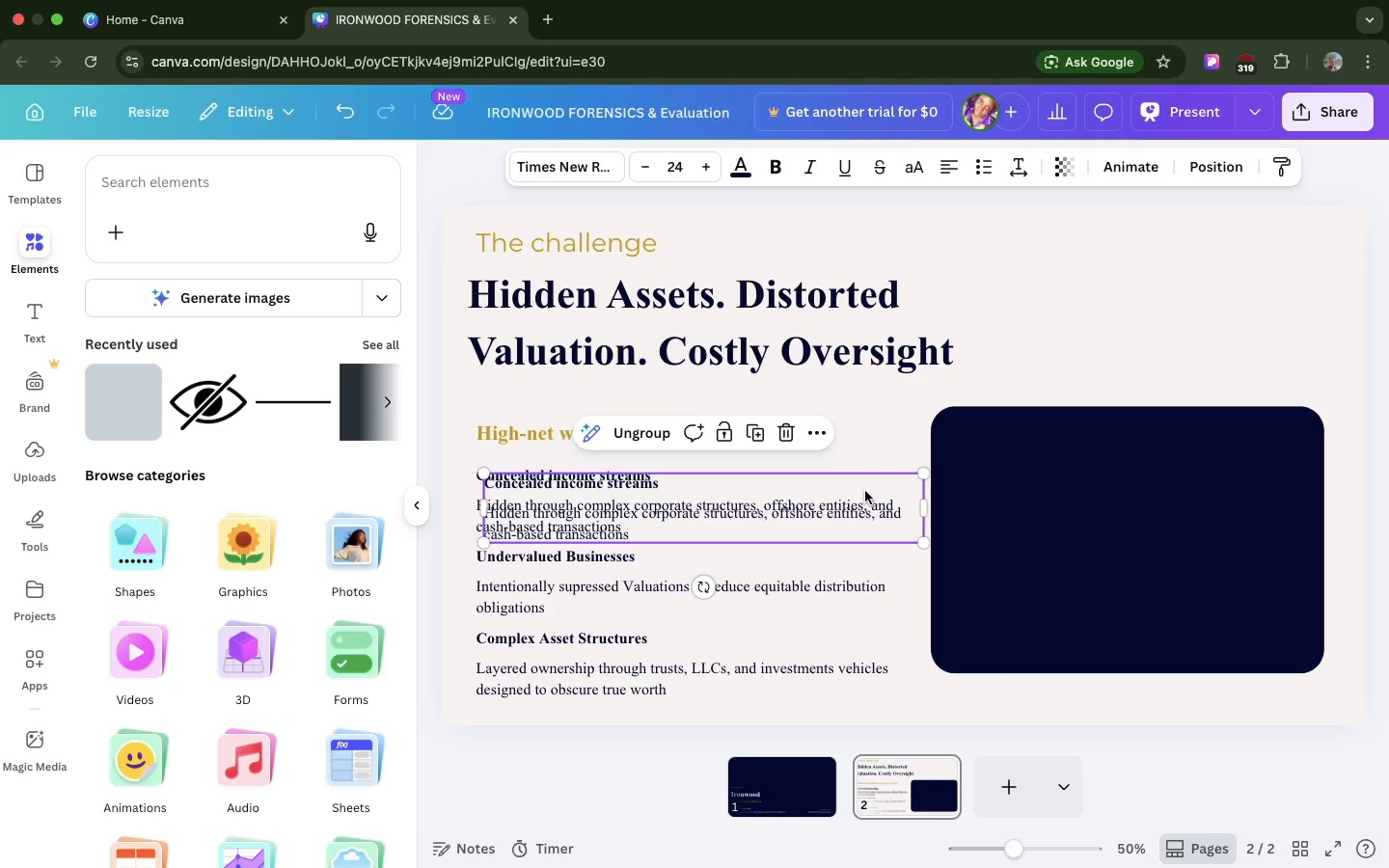 
left_click_drag(start_coordinate=[865, 491], to_coordinate=[1319, 475])
 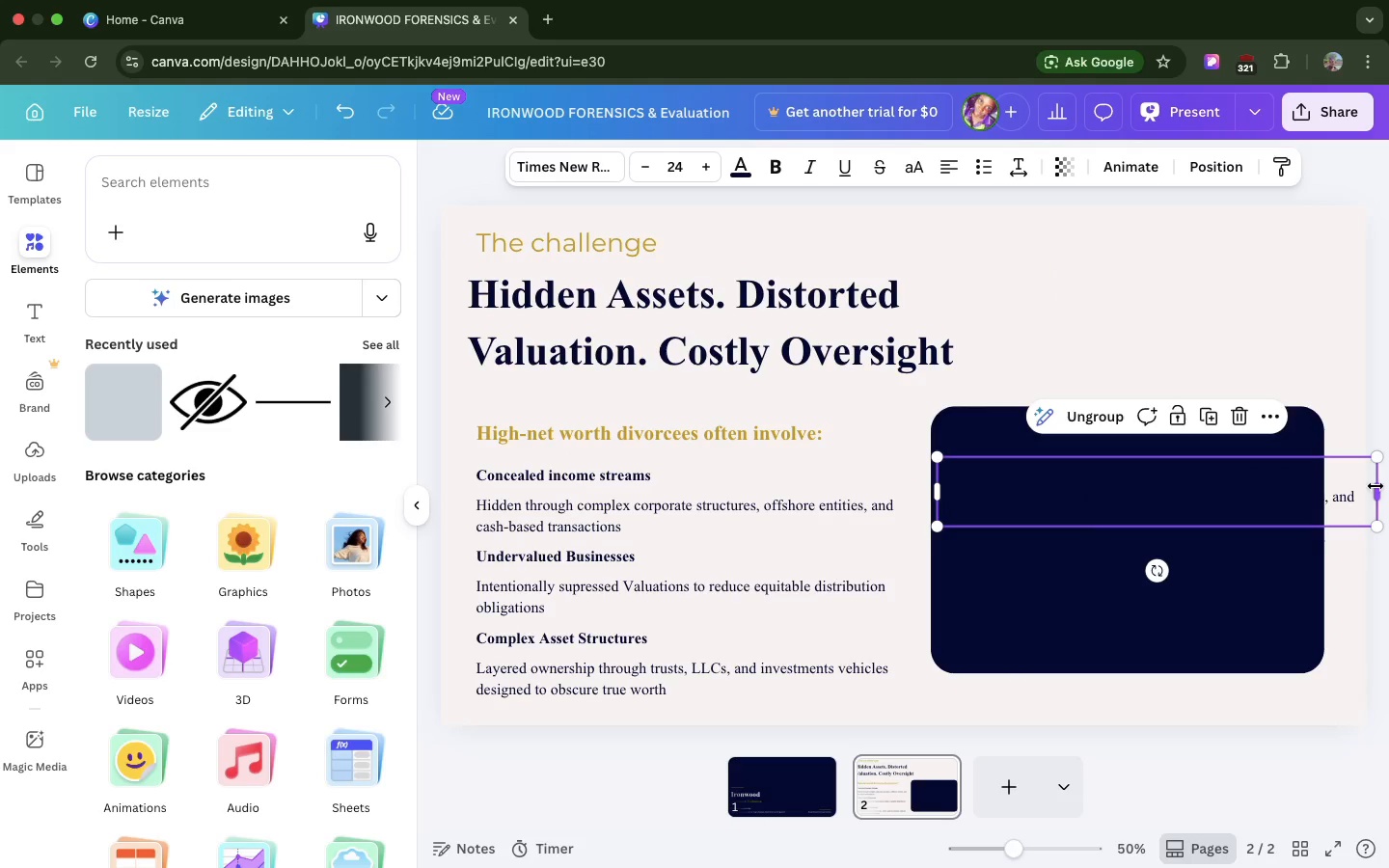 
left_click_drag(start_coordinate=[1375, 486], to_coordinate=[1312, 487])
 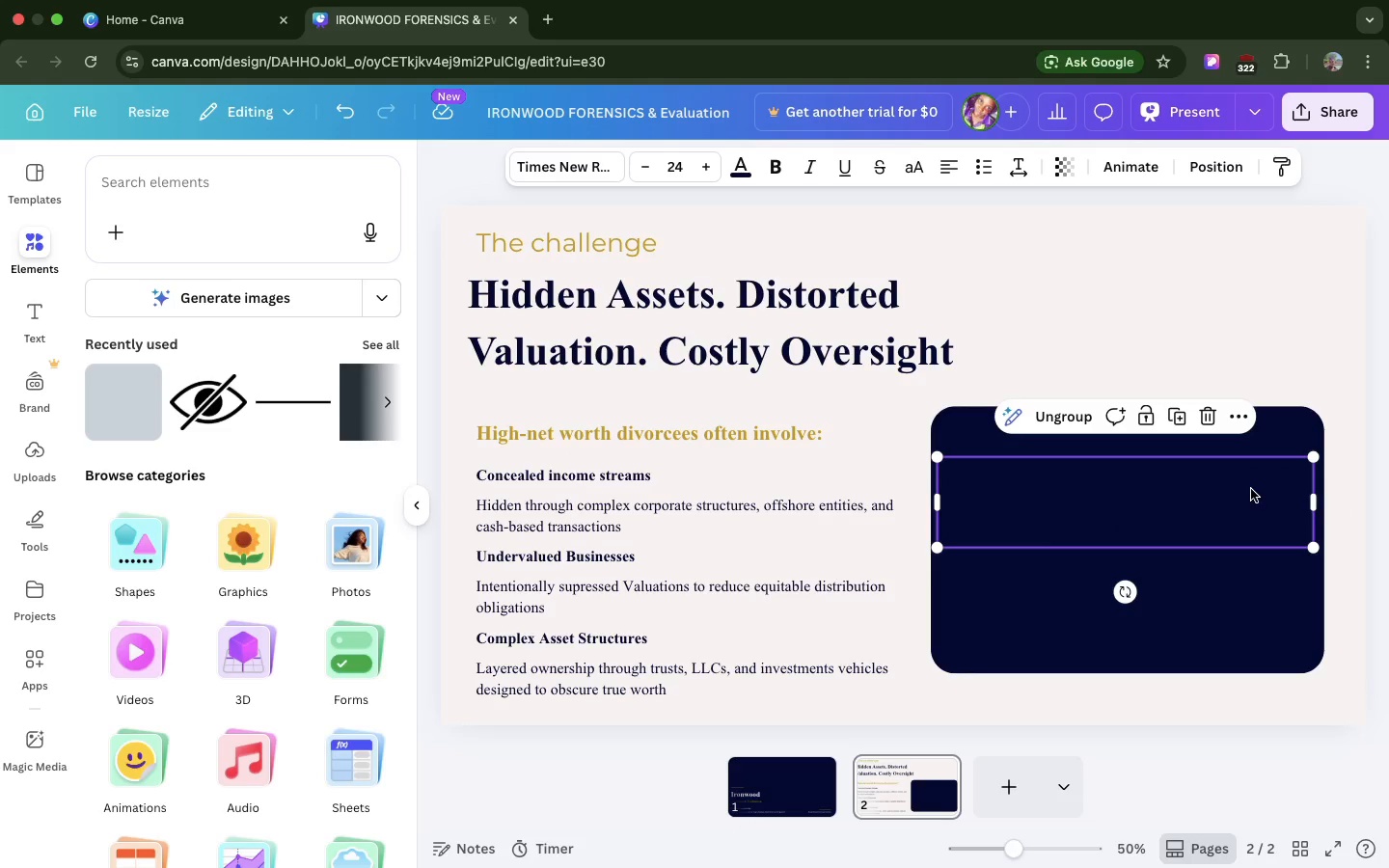 
left_click_drag(start_coordinate=[1251, 489], to_coordinate=[1255, 476])
 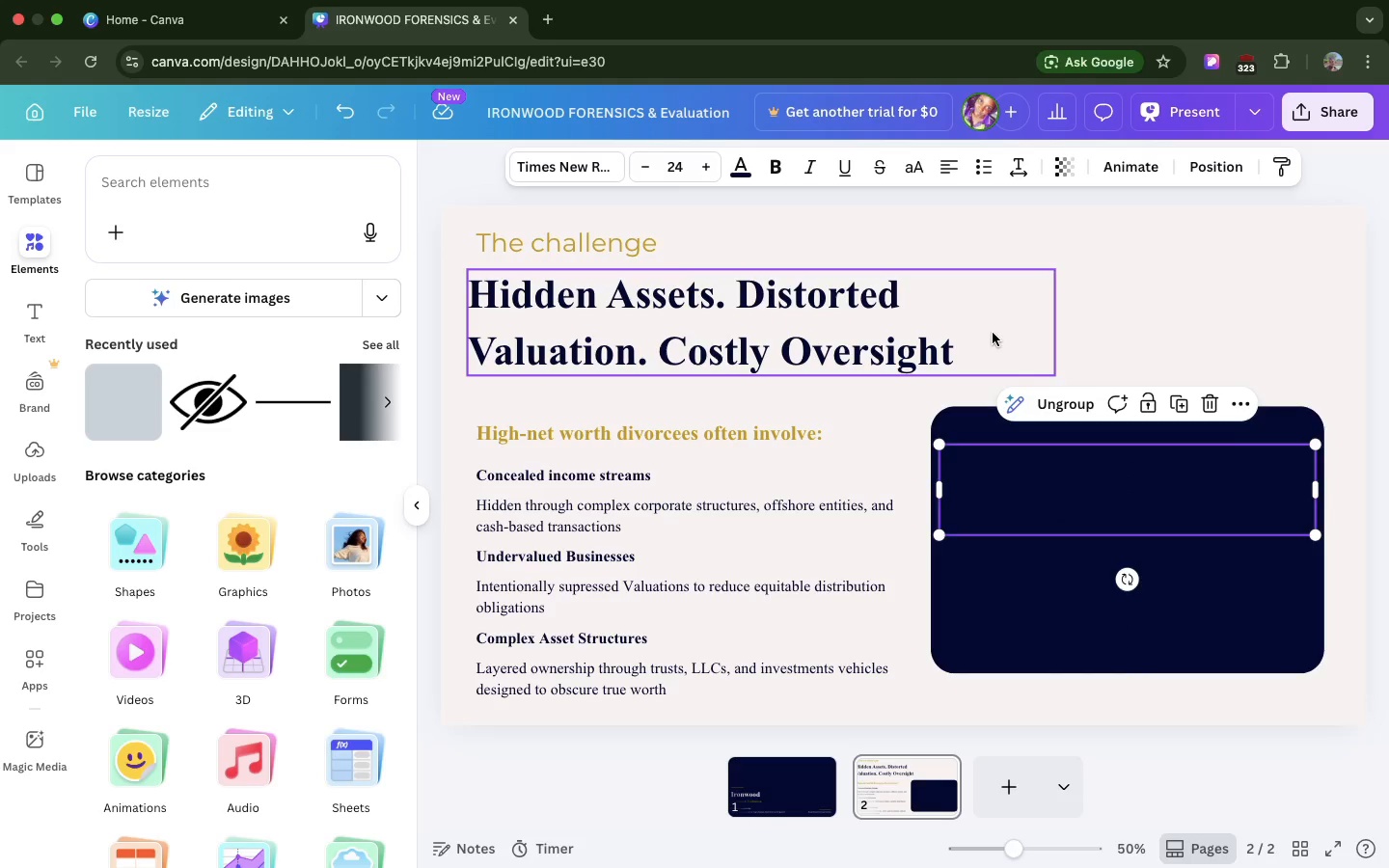 
left_click([993, 333])
 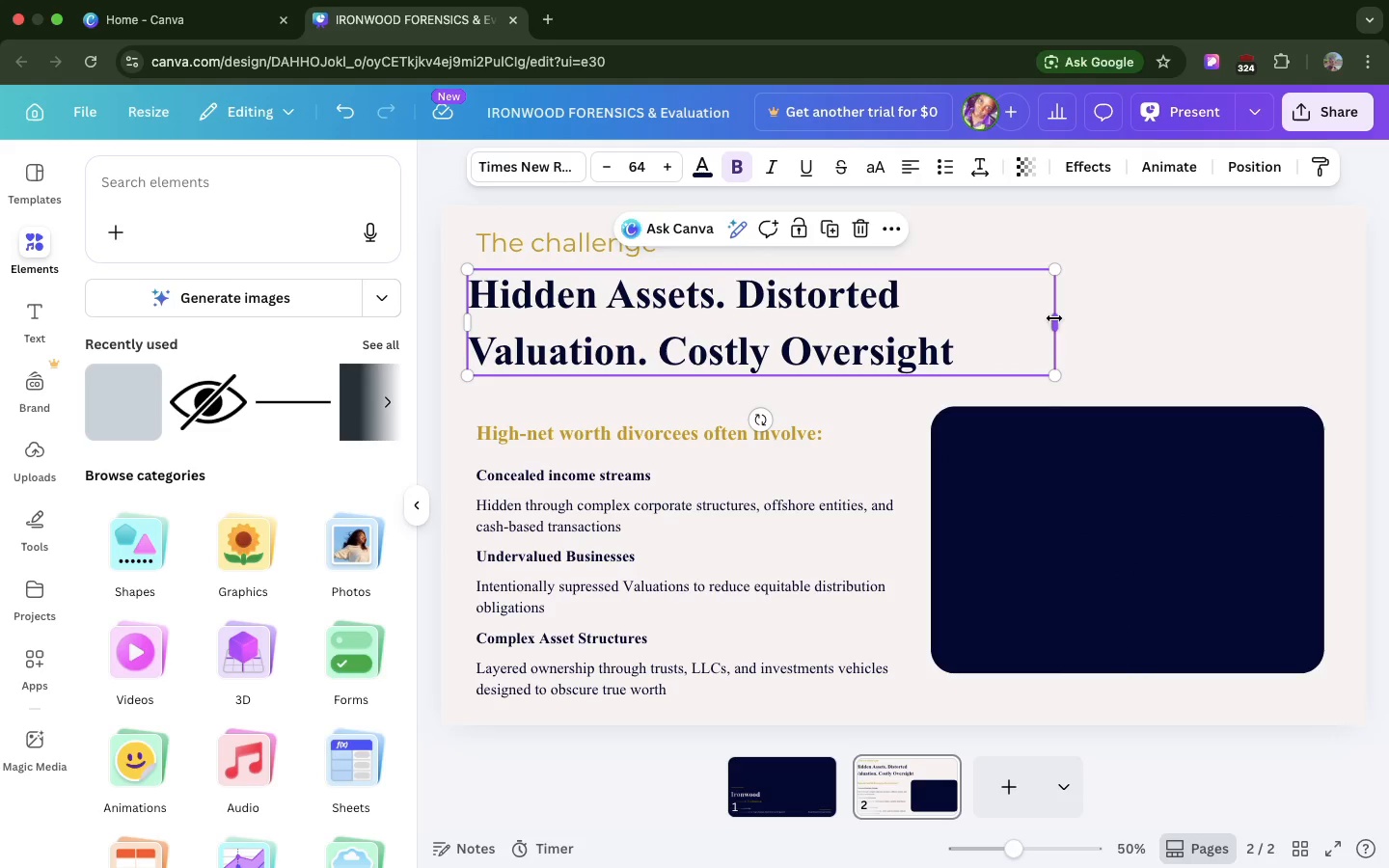 
left_click_drag(start_coordinate=[1054, 318], to_coordinate=[926, 310])
 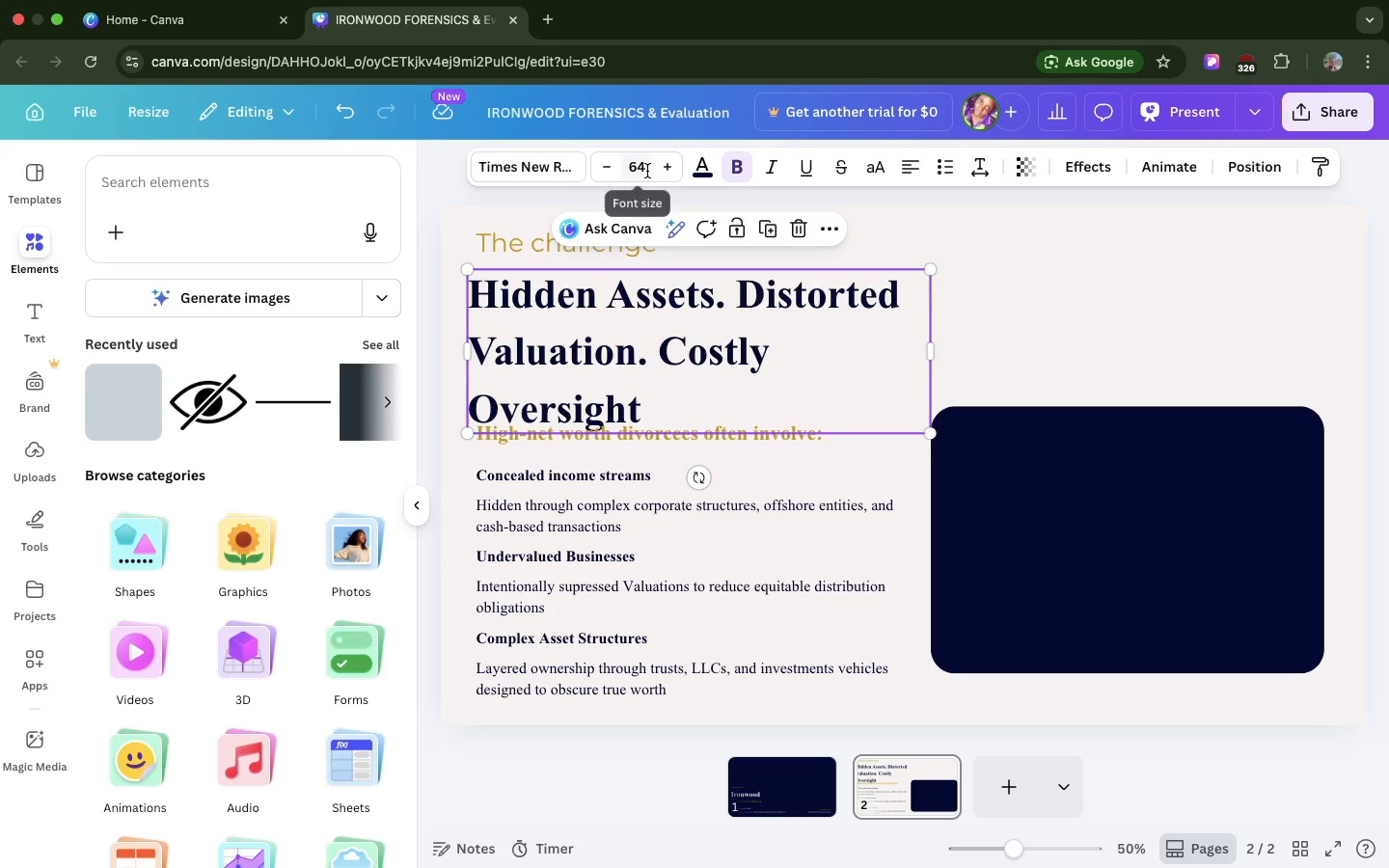 
left_click([647, 171])
 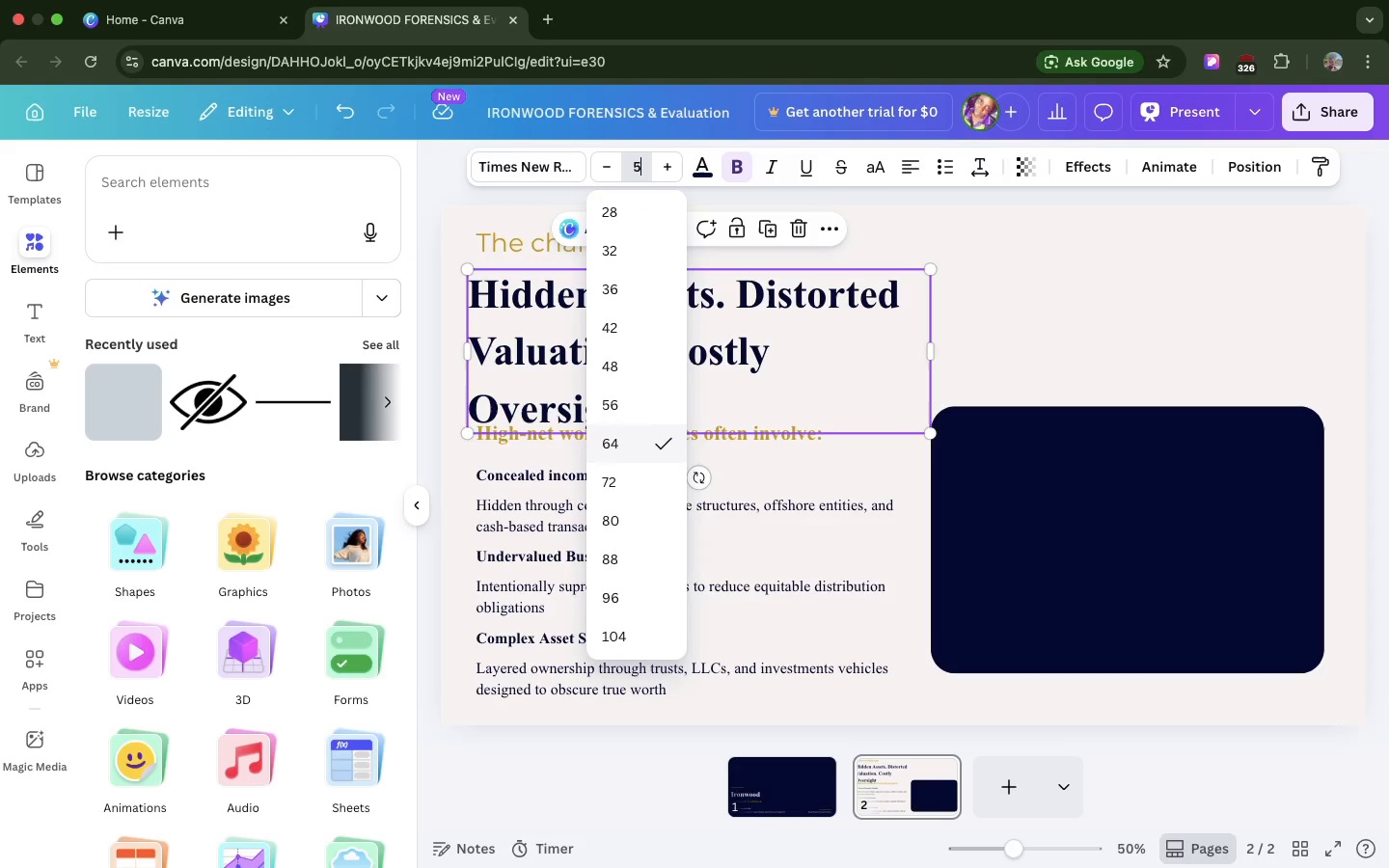 
type(56)
 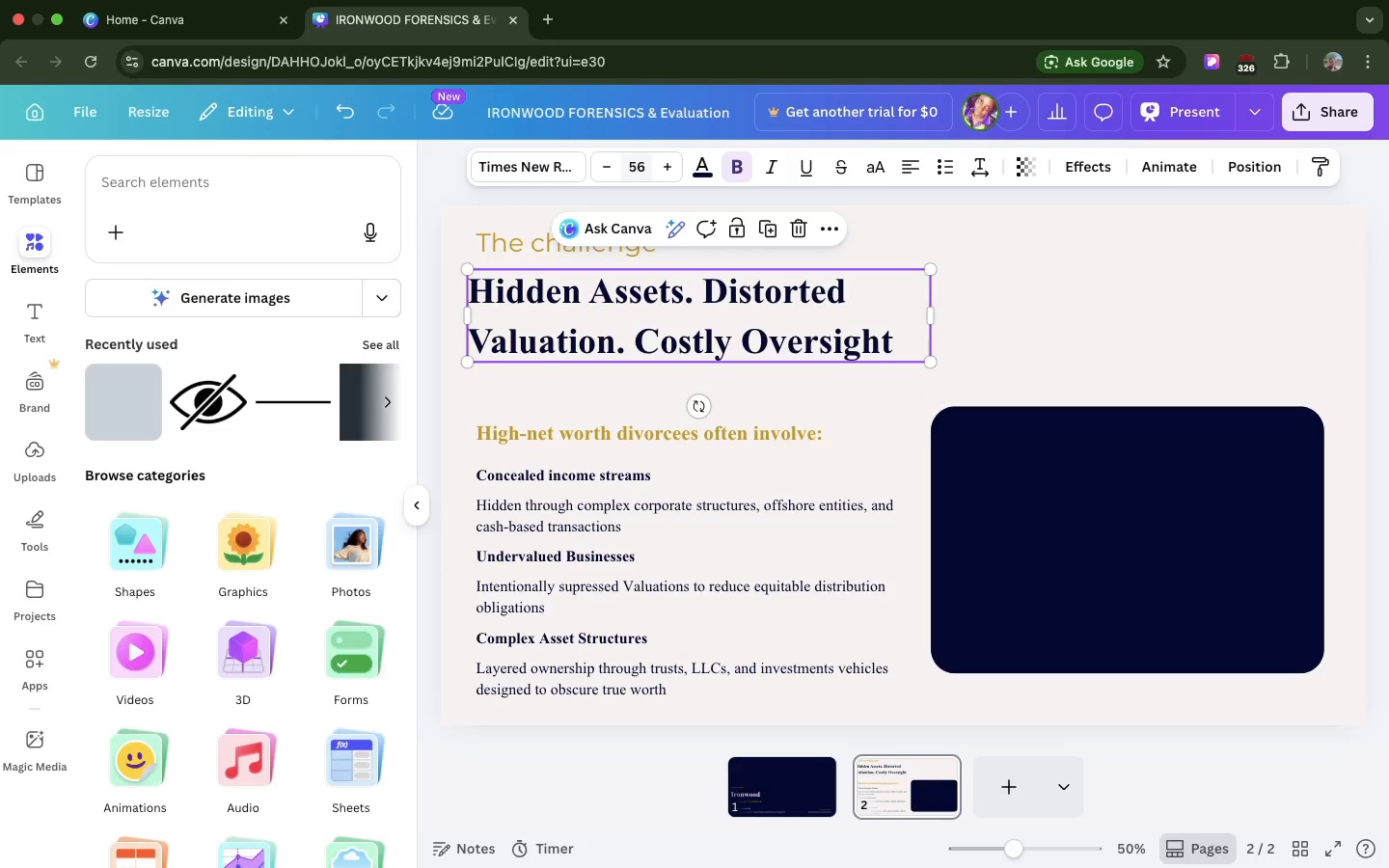 
hold_key(key=Enter, duration=0.3)
 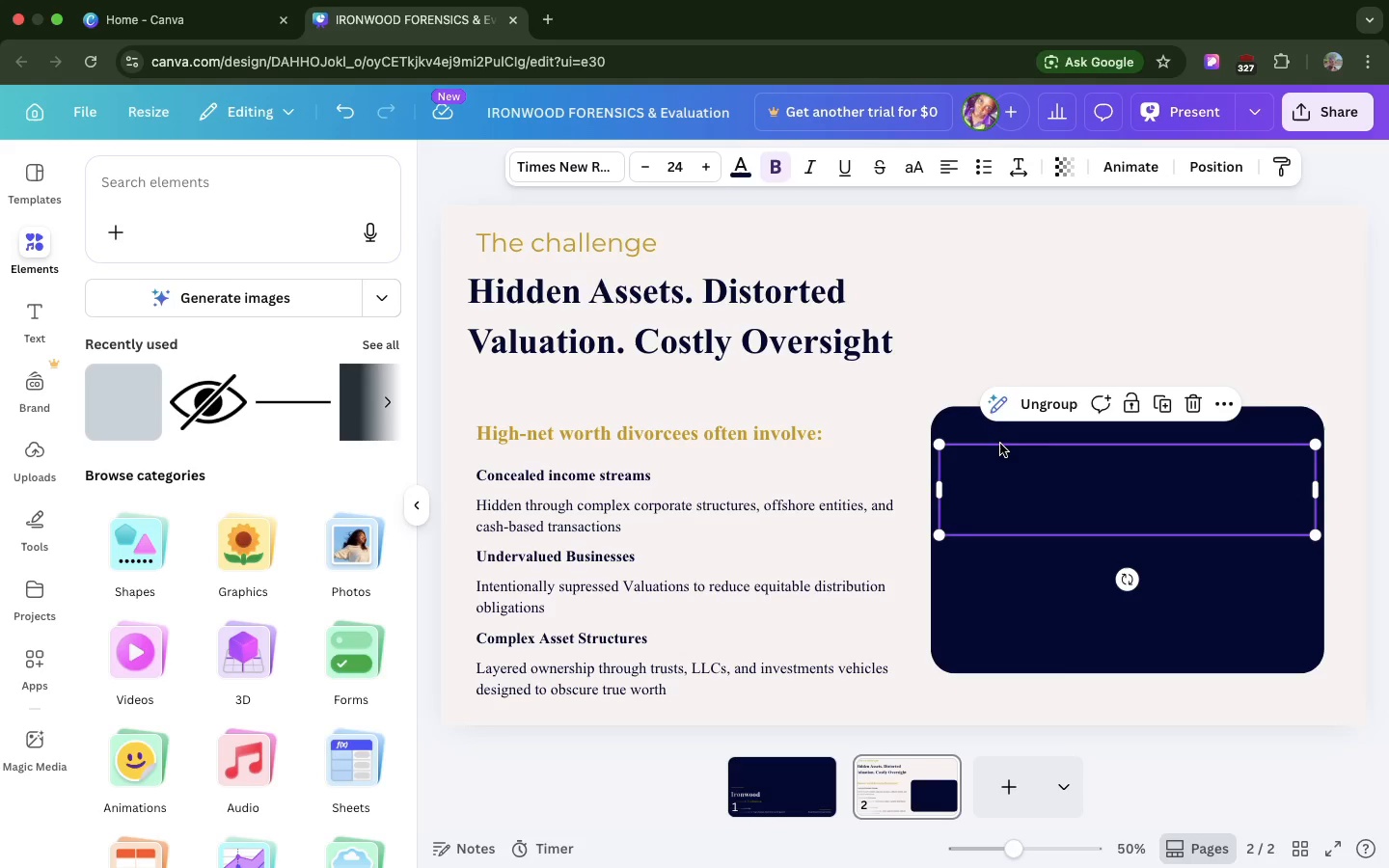 
left_click([1000, 444])
 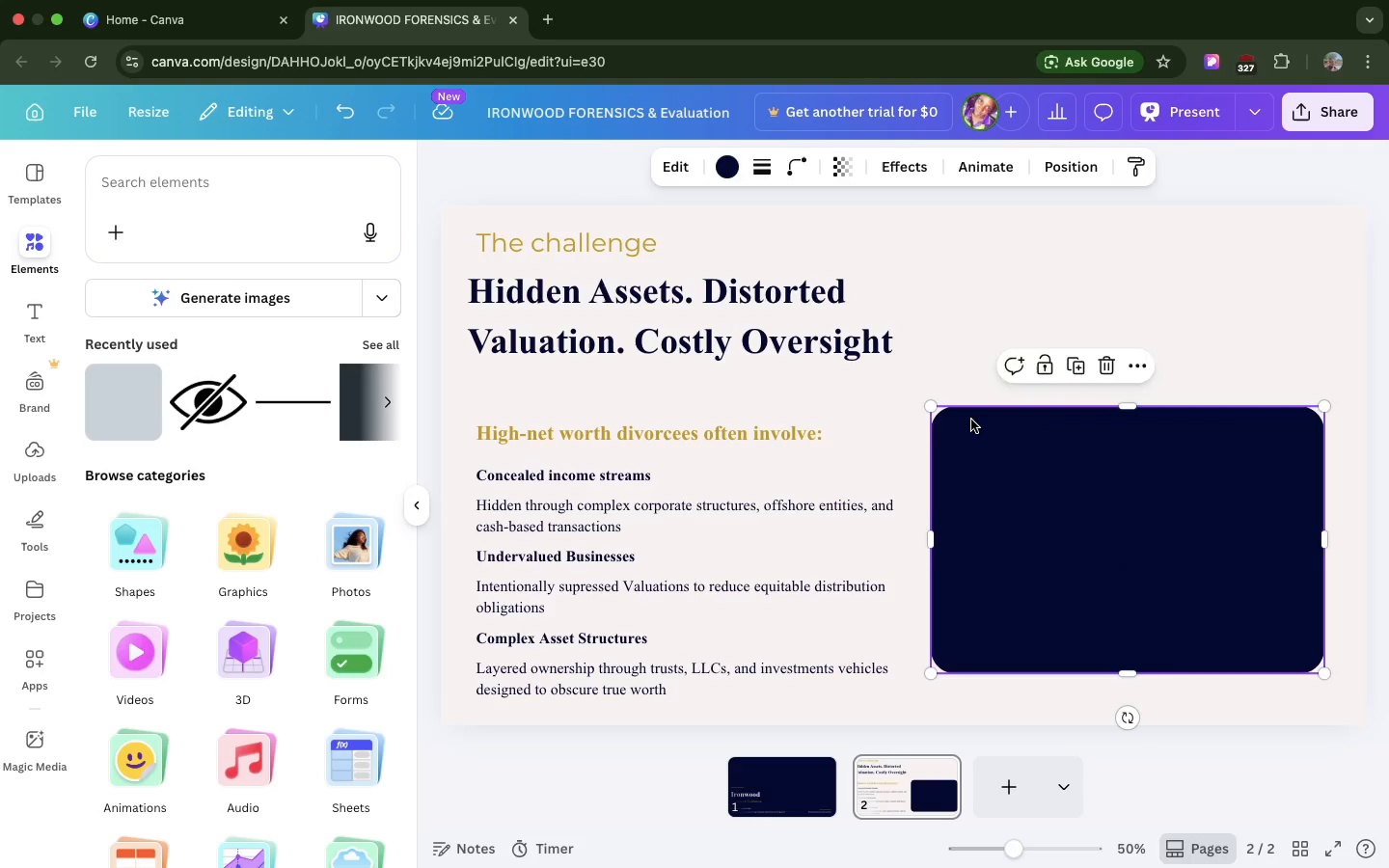 
left_click([971, 420])
 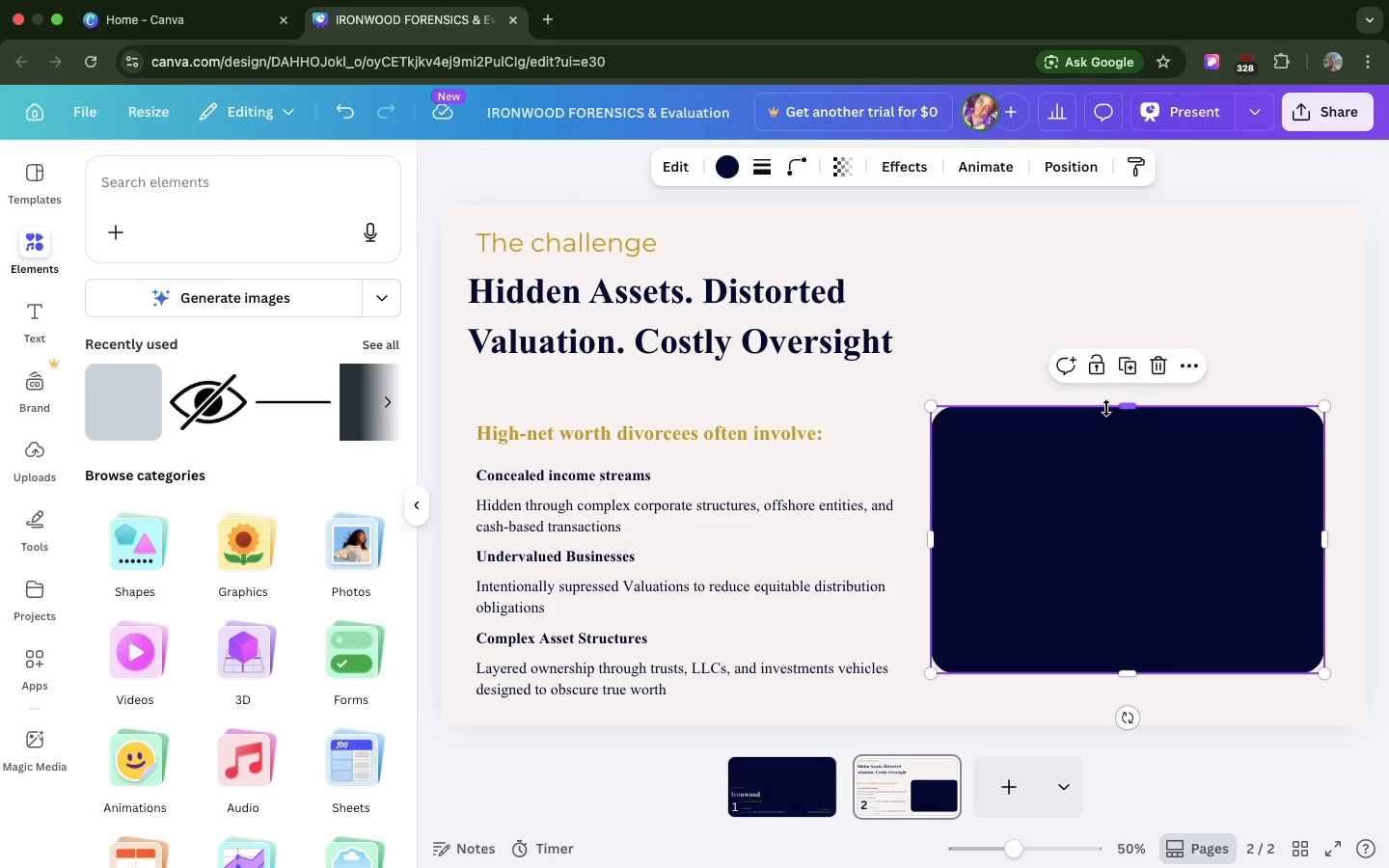 
left_click_drag(start_coordinate=[1106, 408], to_coordinate=[1100, 365])
 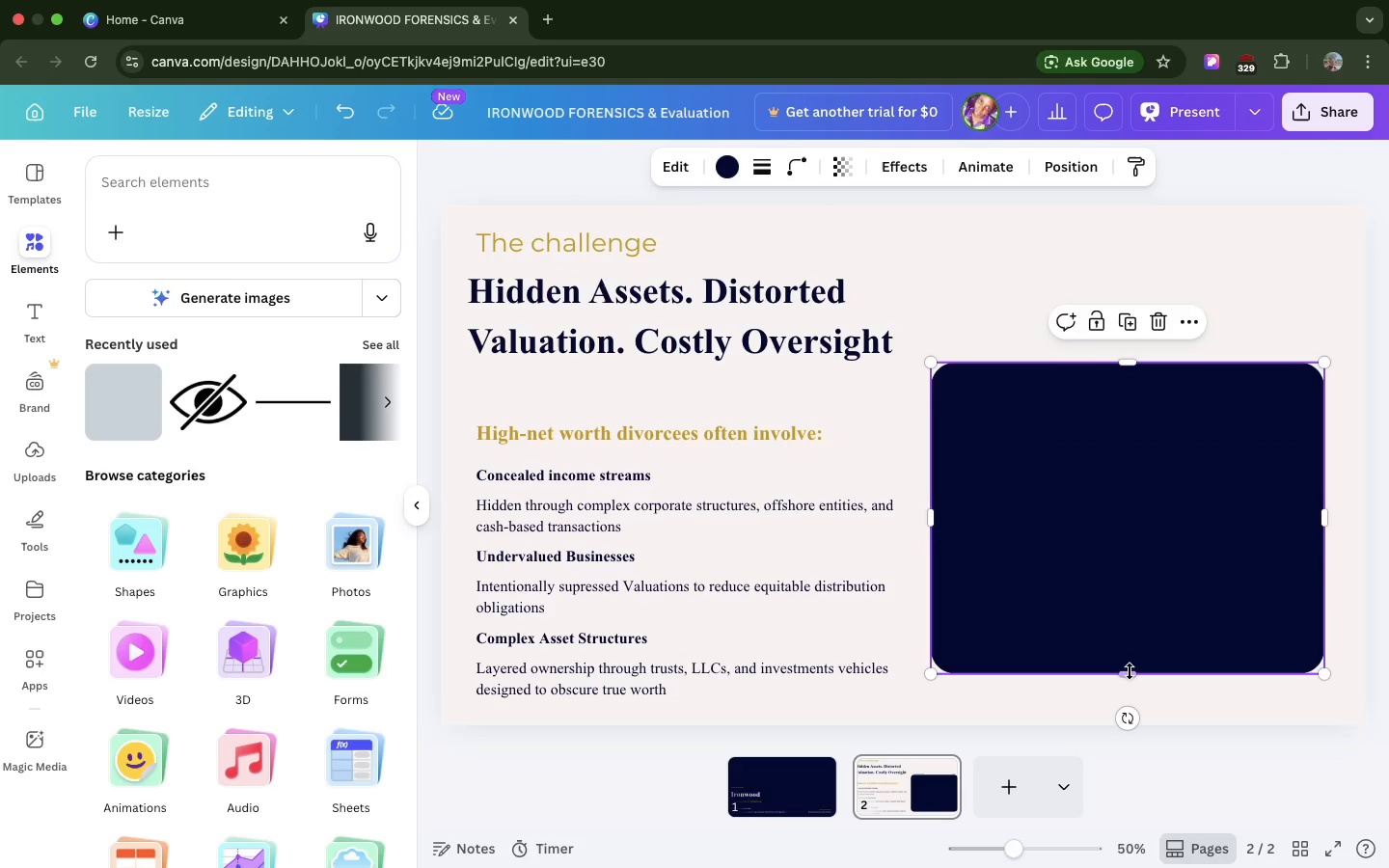 
left_click_drag(start_coordinate=[1130, 671], to_coordinate=[1130, 695])
 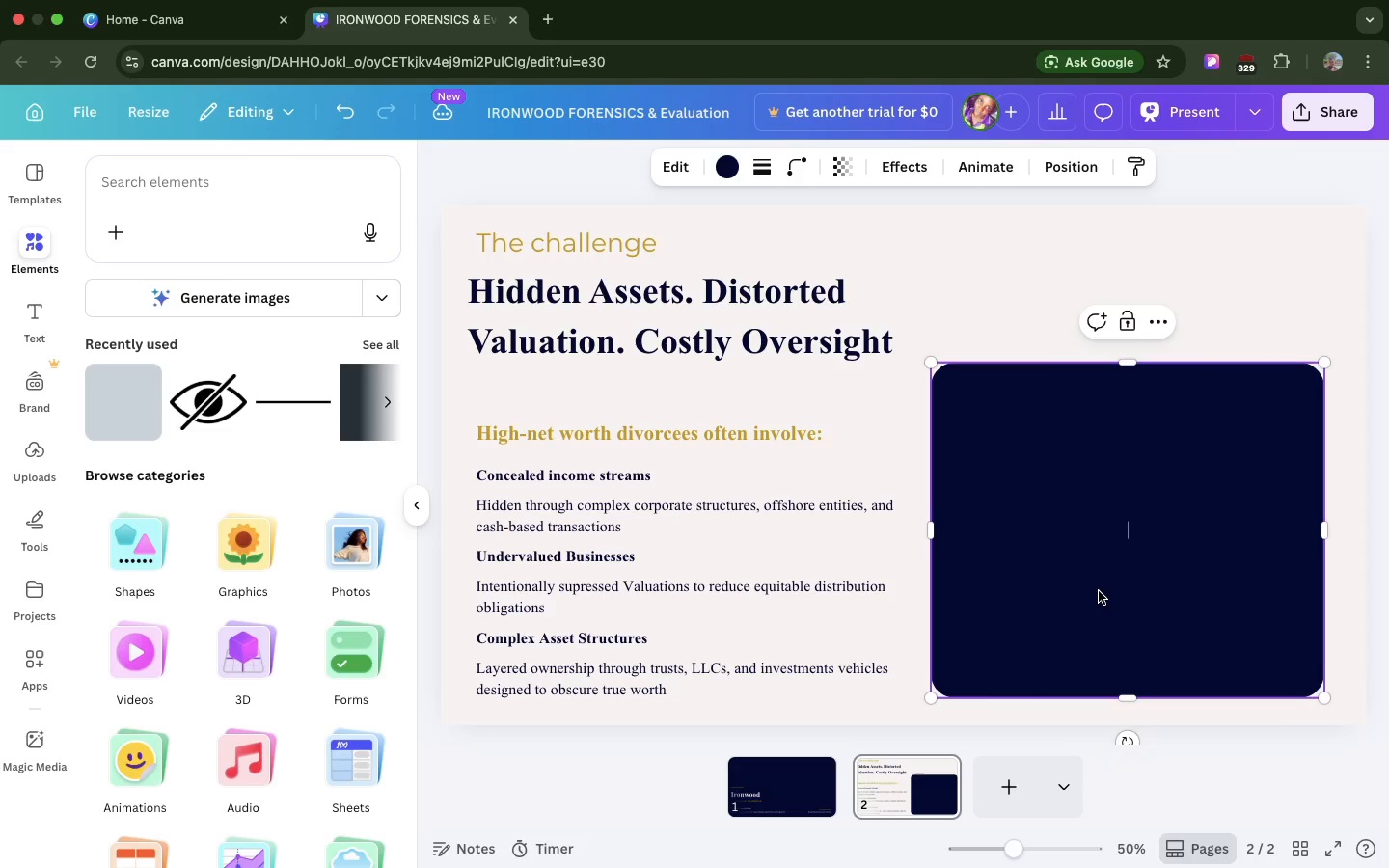 
left_click([1099, 591])
 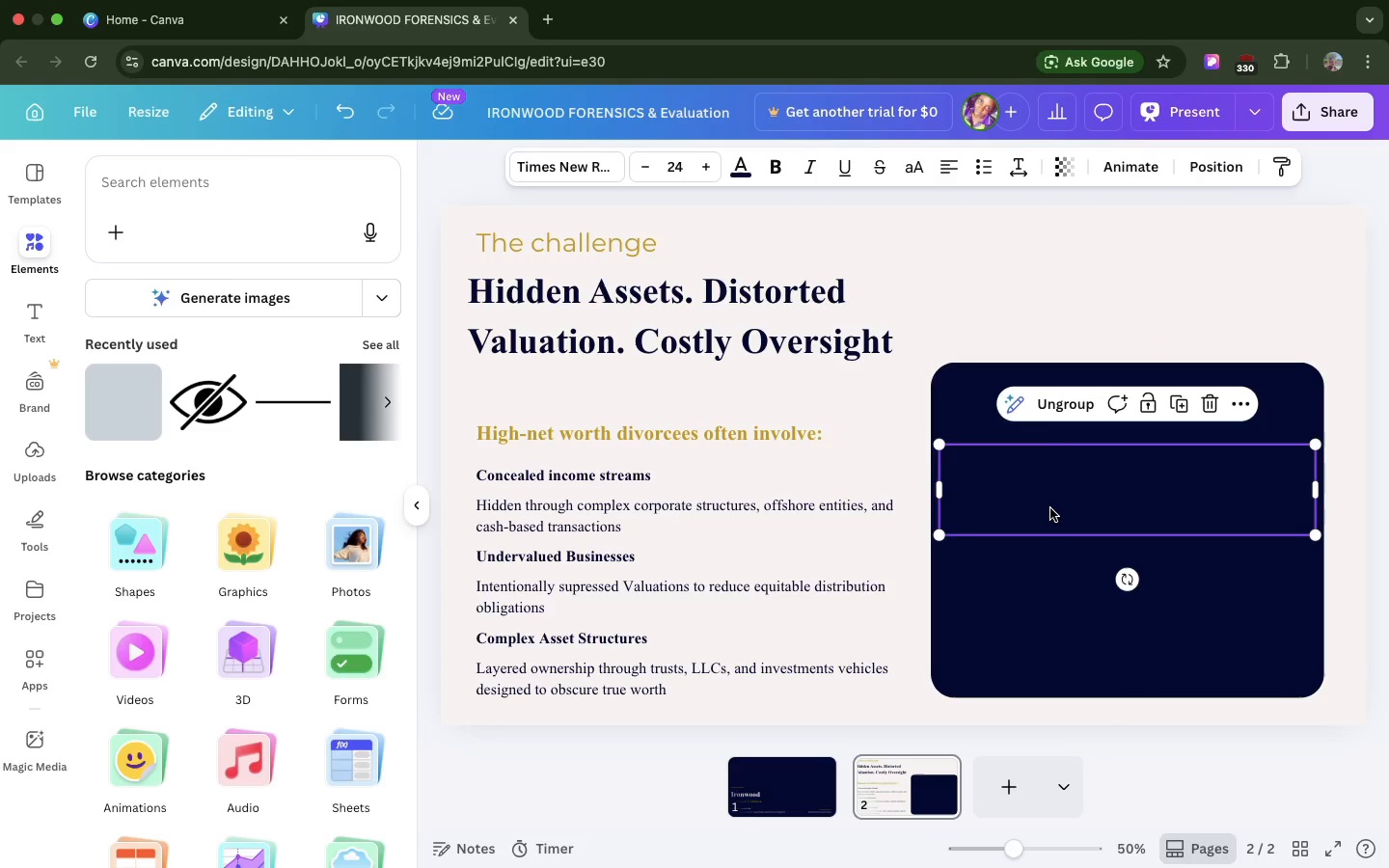 
left_click([1050, 508])
 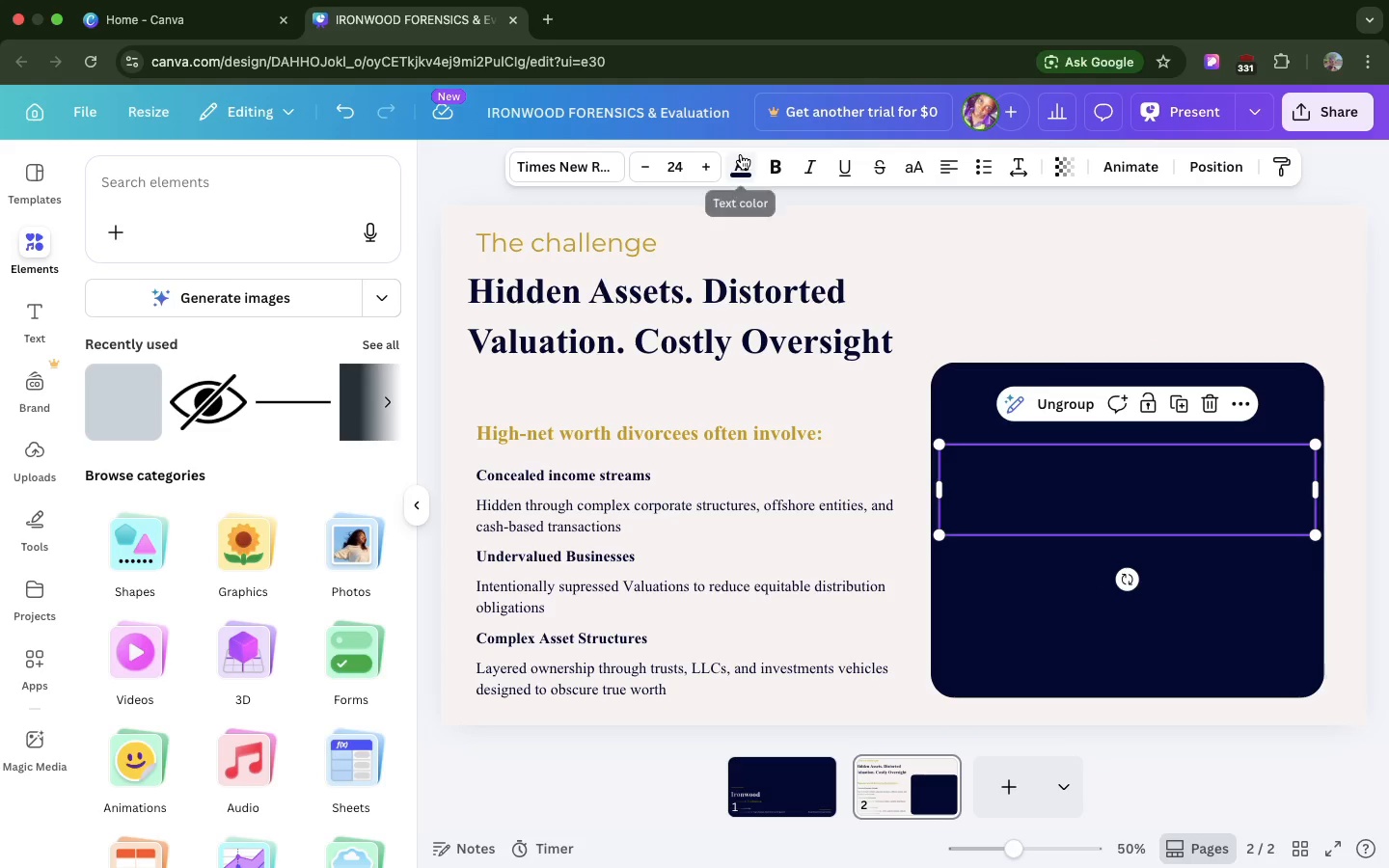 
left_click([741, 154])
 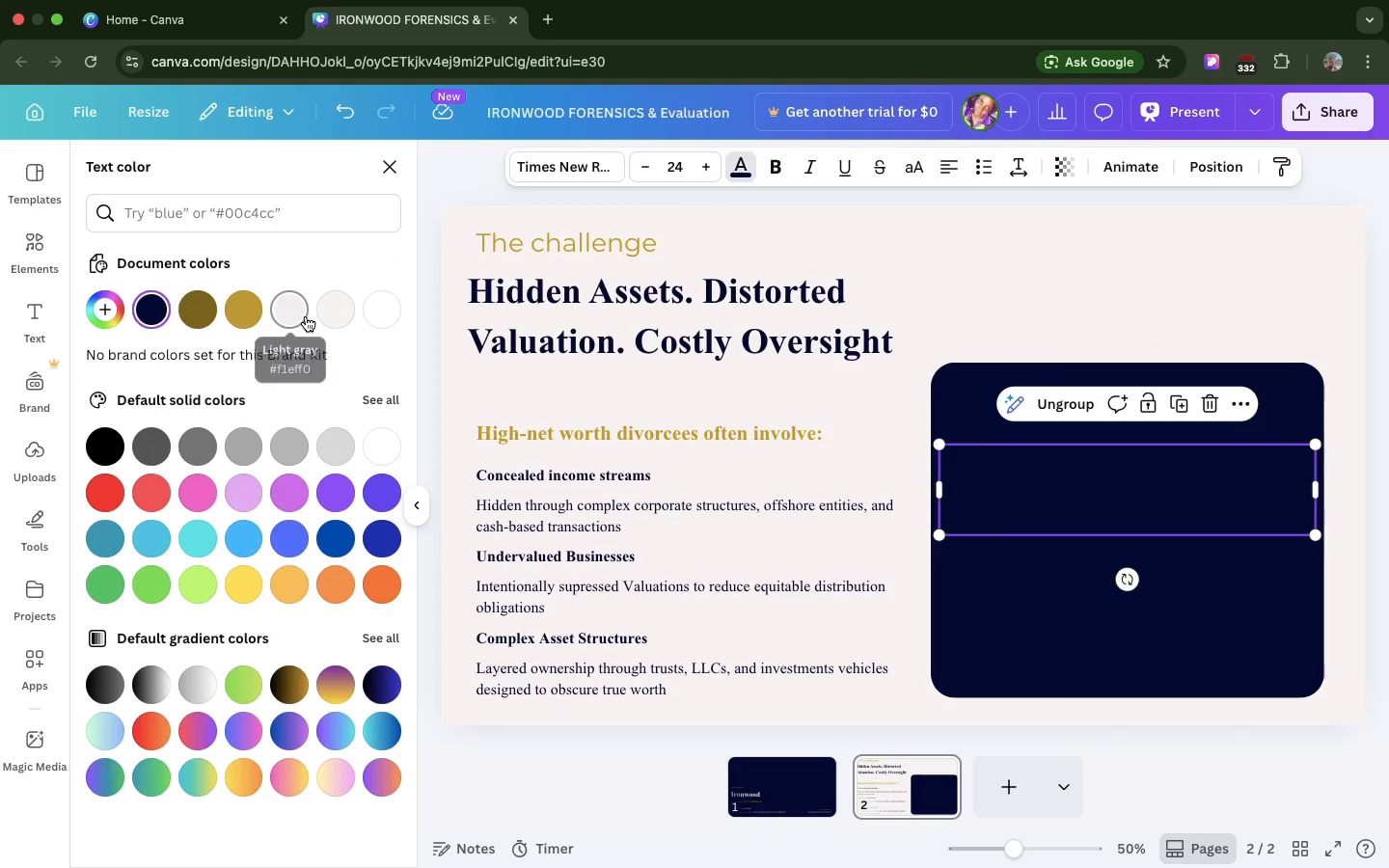 
left_click([306, 316])
 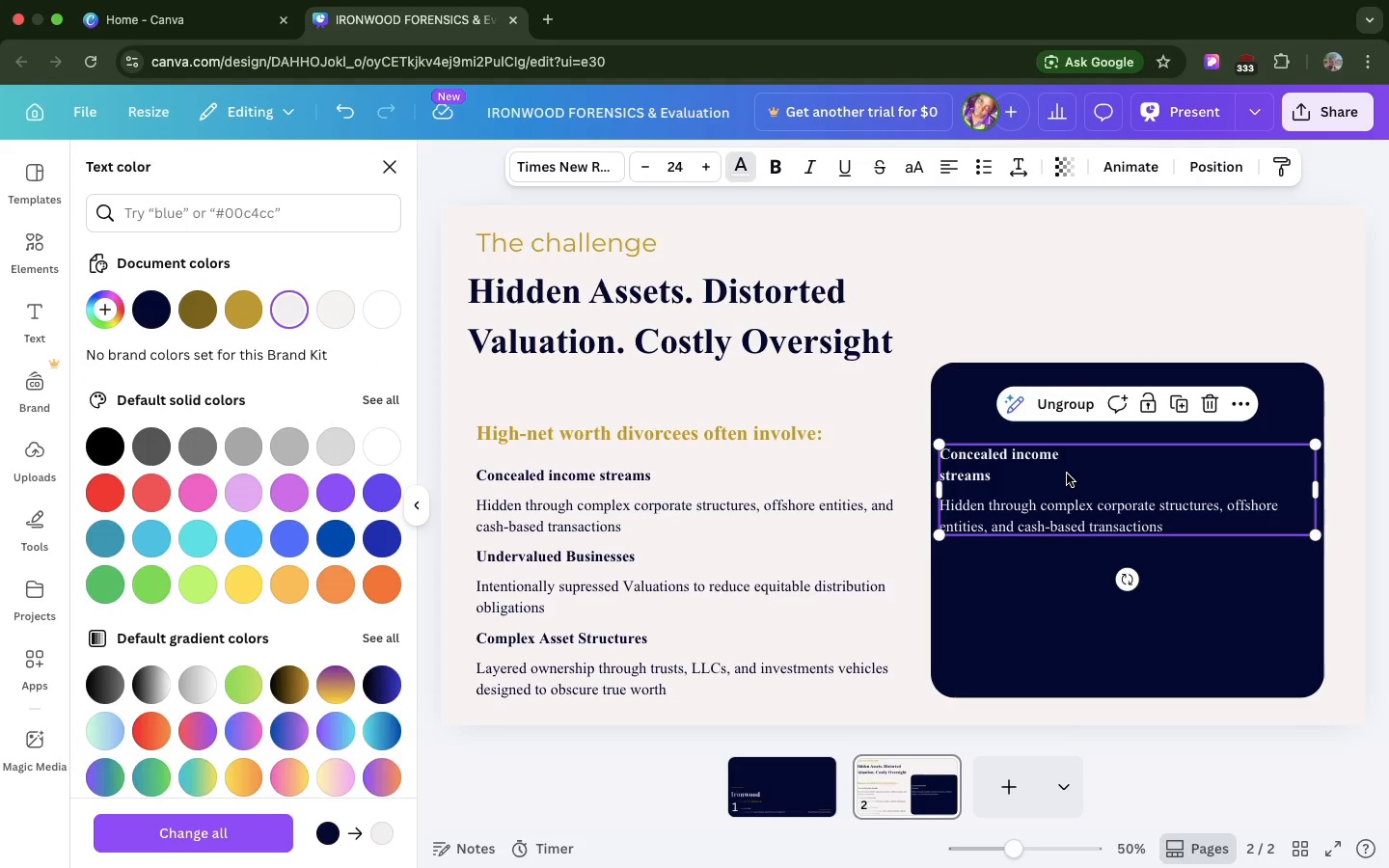 
left_click([1067, 474])
 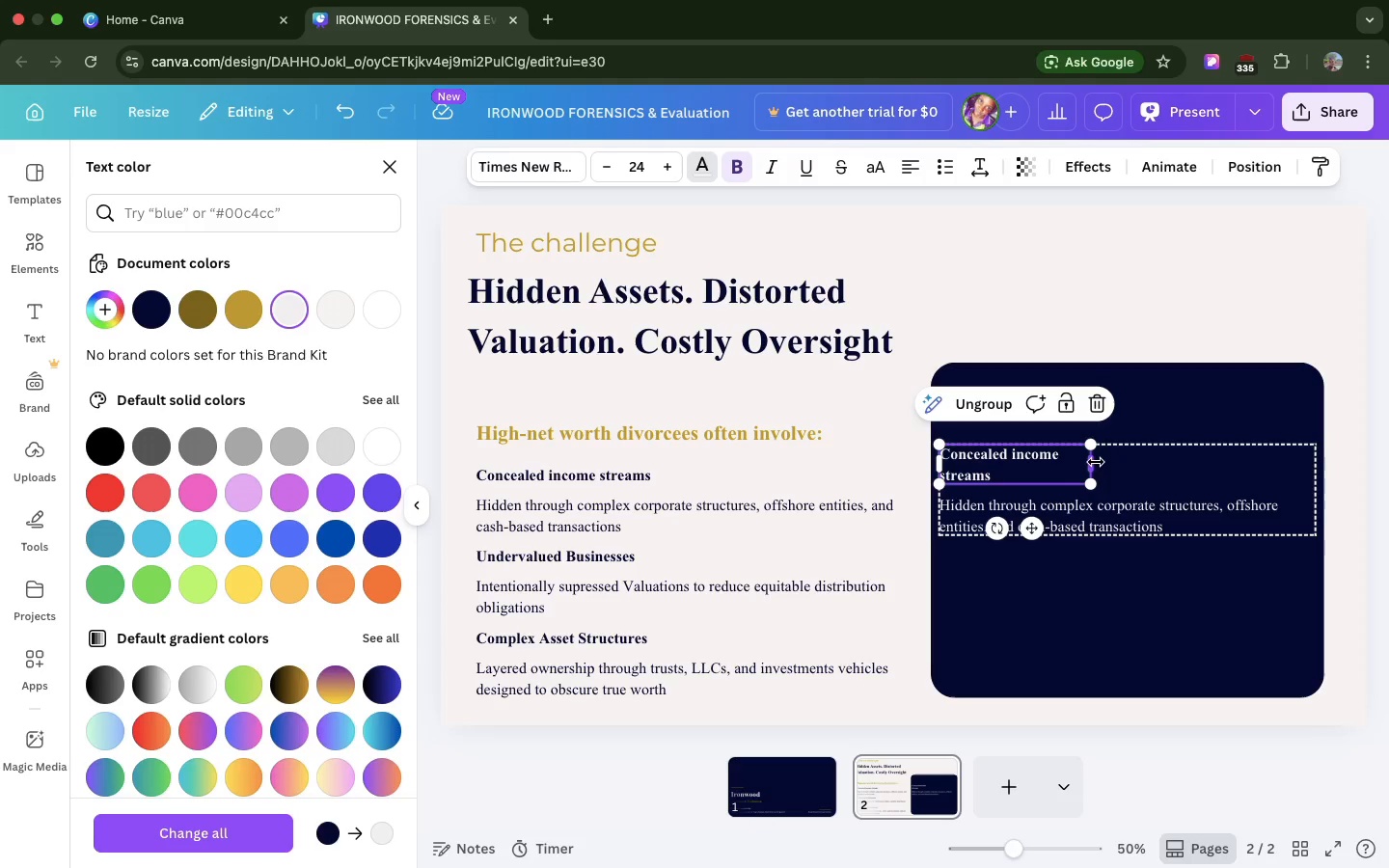 
left_click_drag(start_coordinate=[1096, 462], to_coordinate=[1242, 459])
 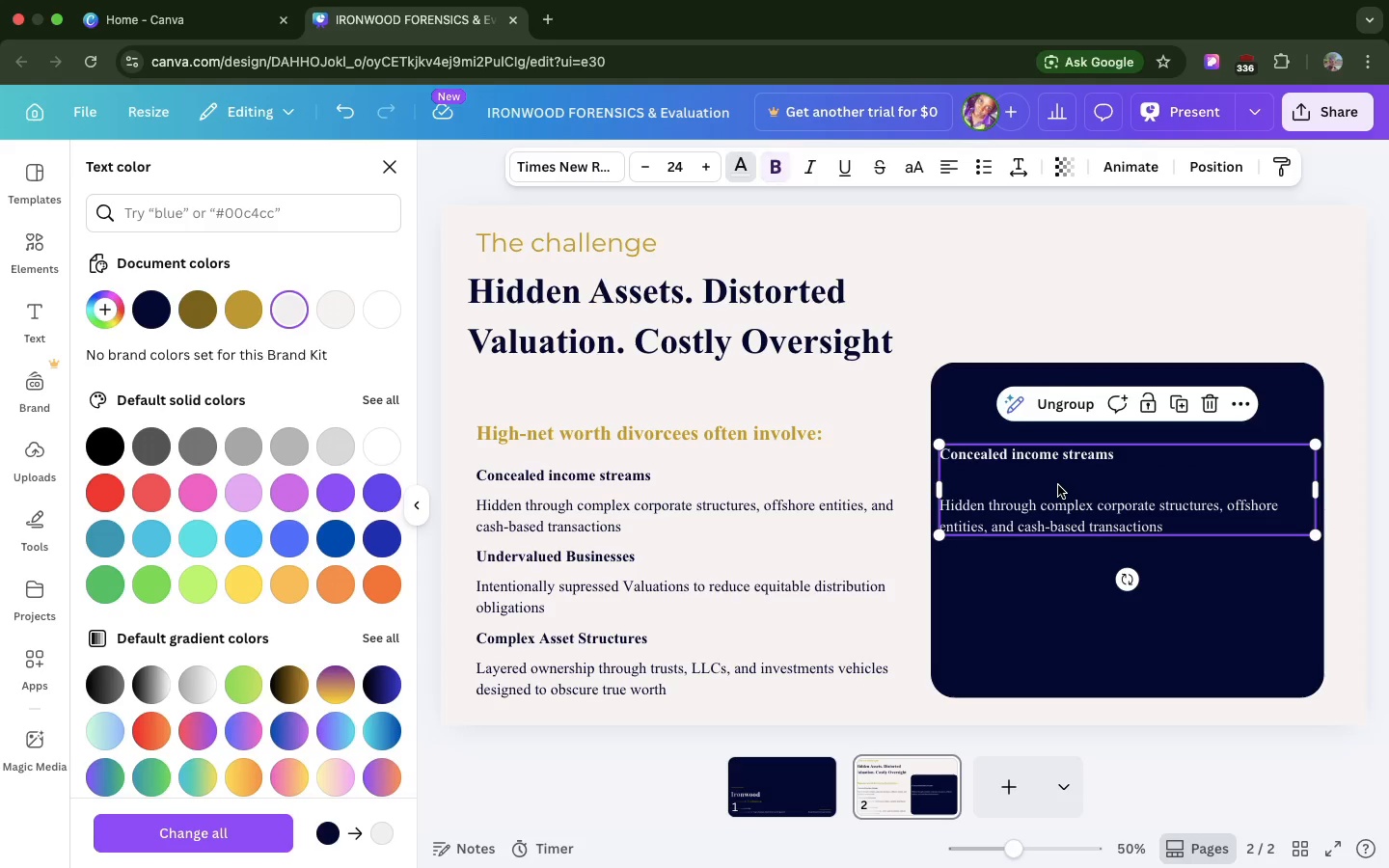 
left_click([1058, 485])
 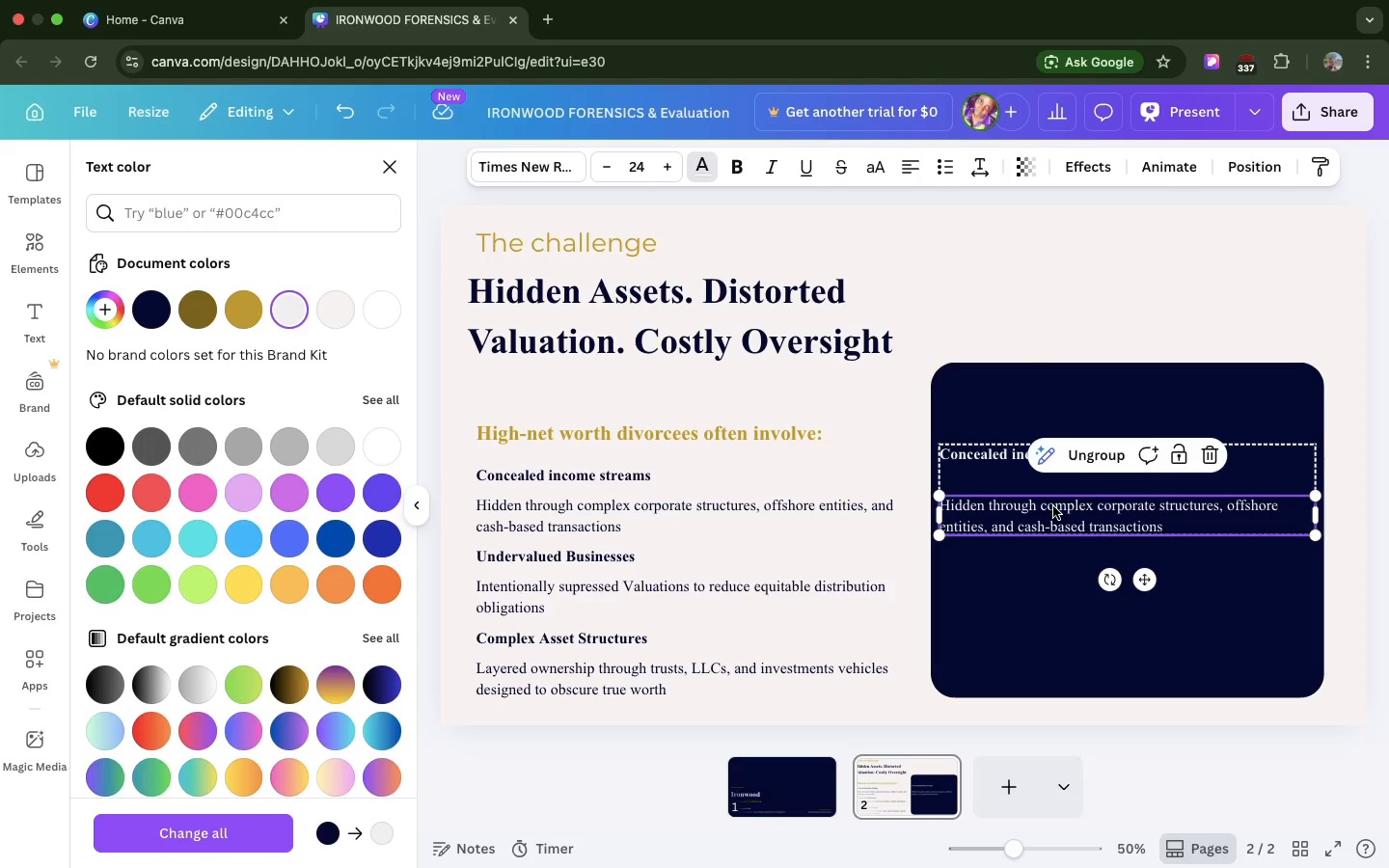 
left_click([1053, 506])
 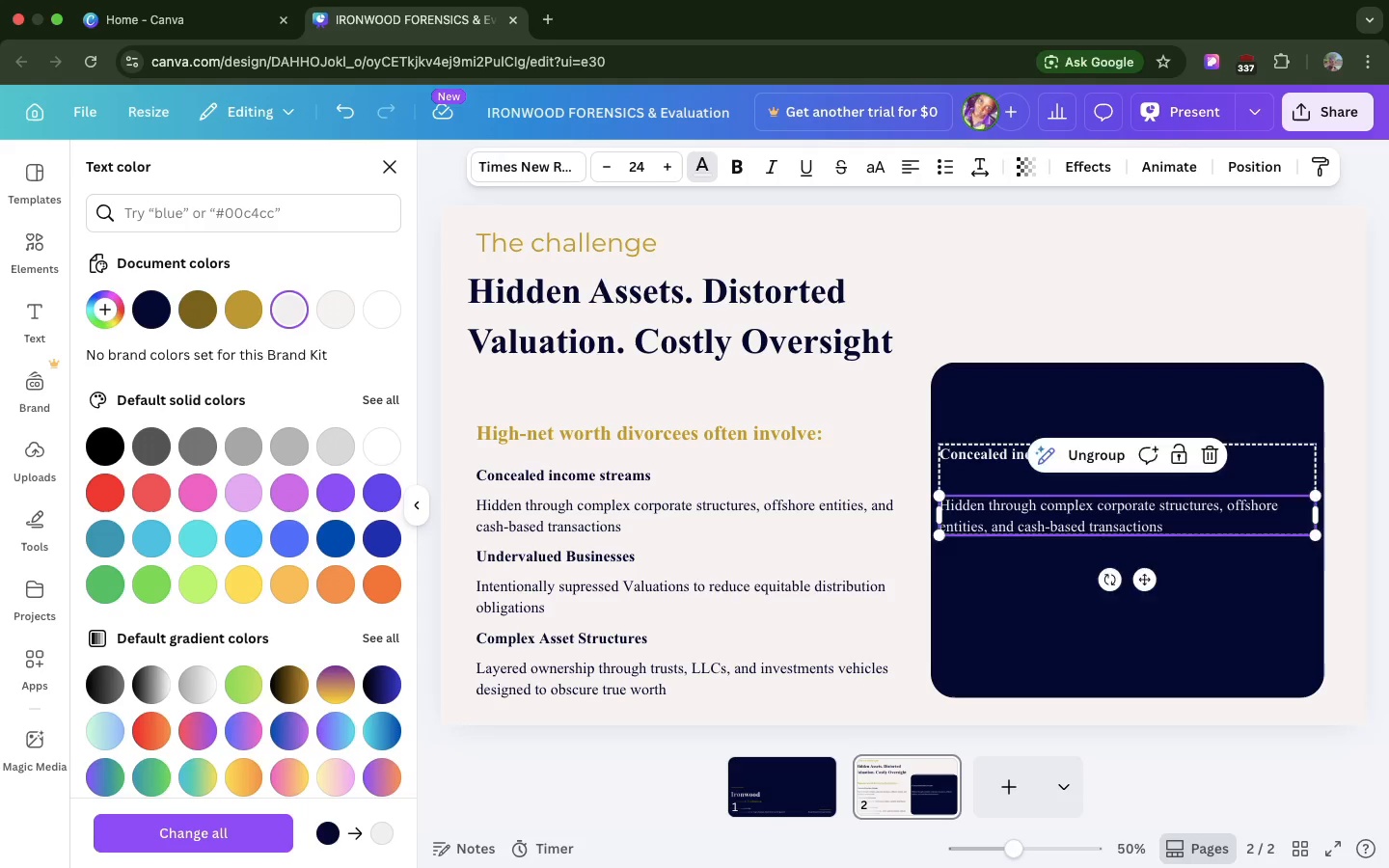 
hold_key(key=ArrowUp, duration=1.5)
 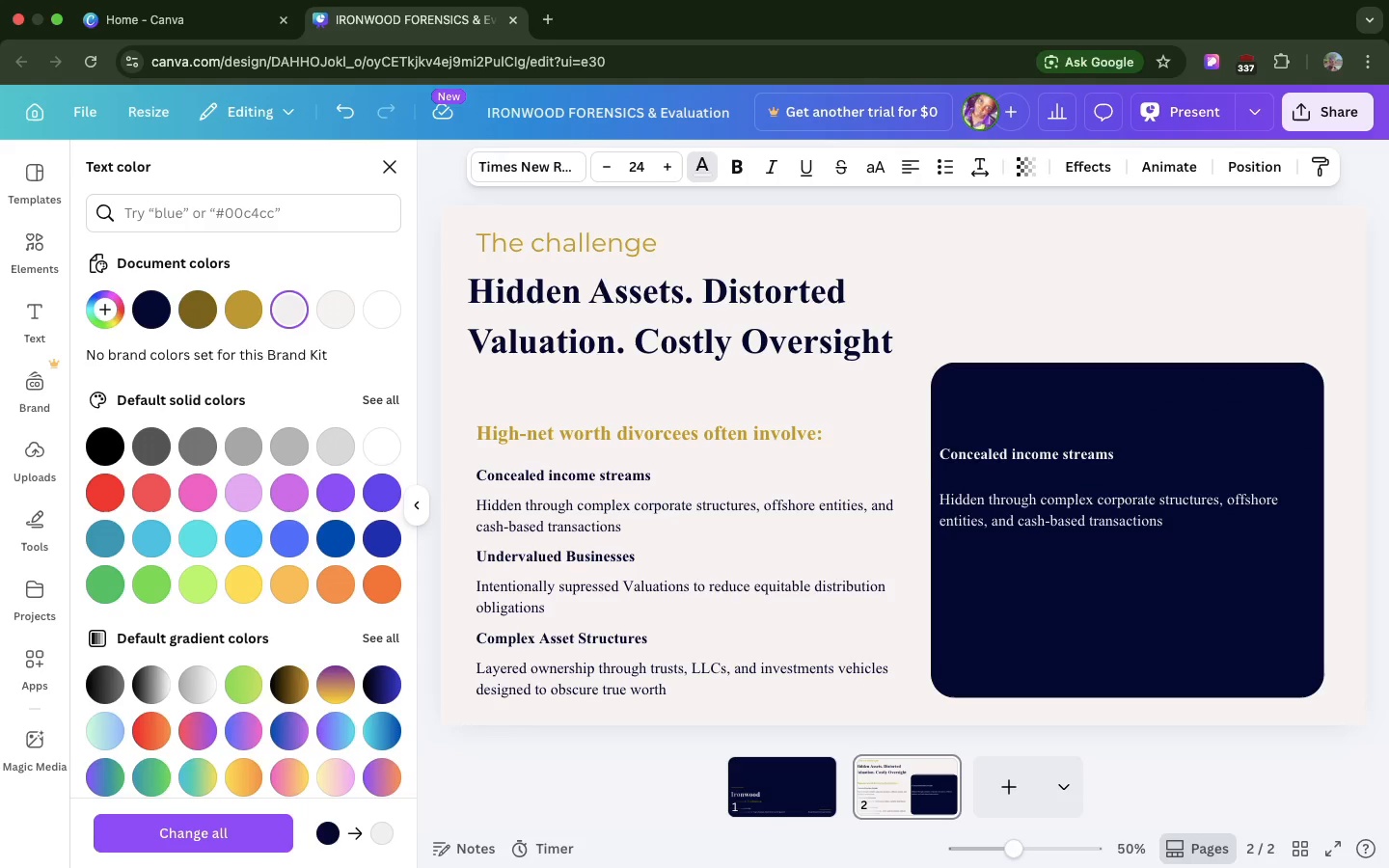 
hold_key(key=ArrowUp, duration=1.5)
 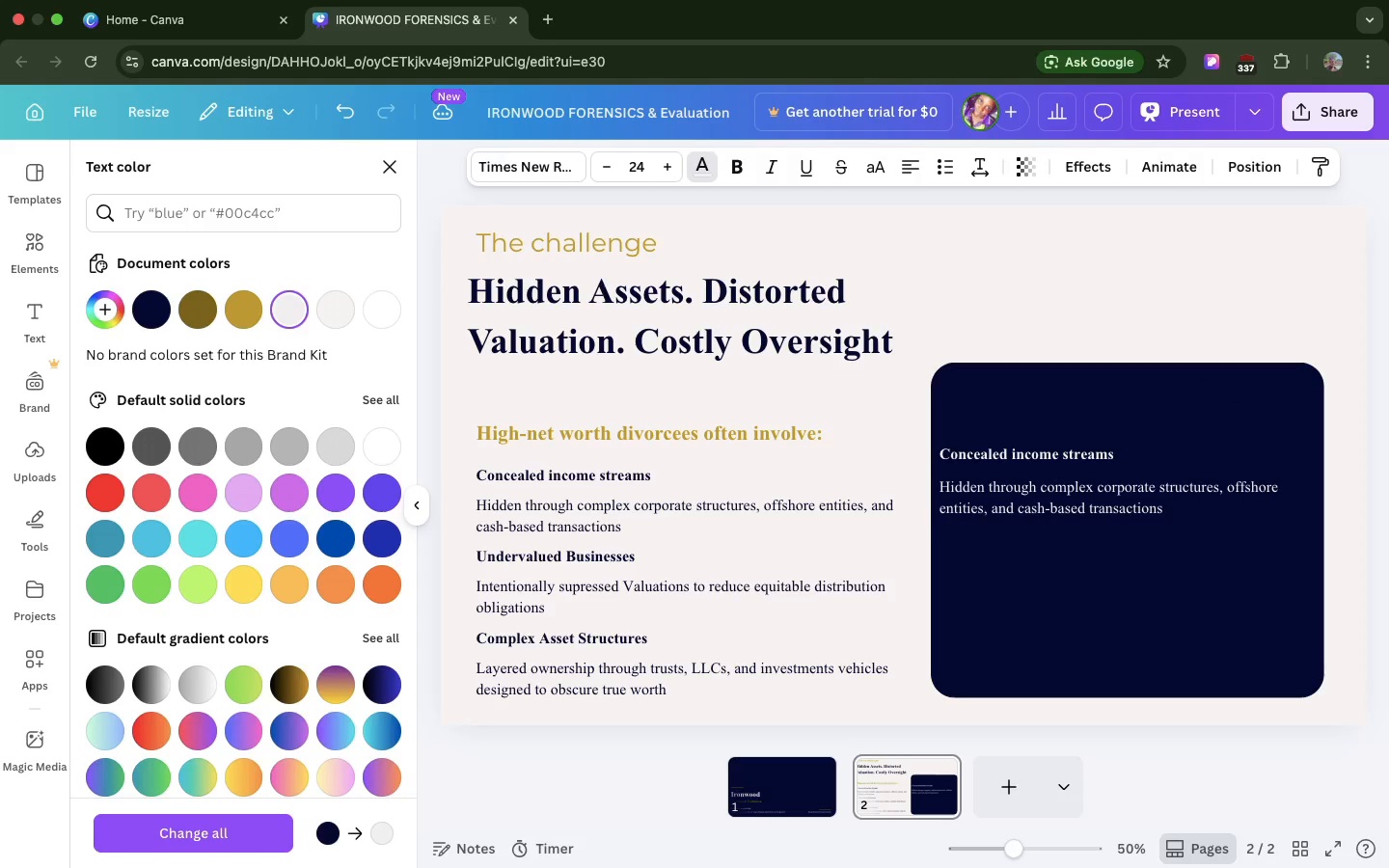 
hold_key(key=ArrowUp, duration=1.5)
 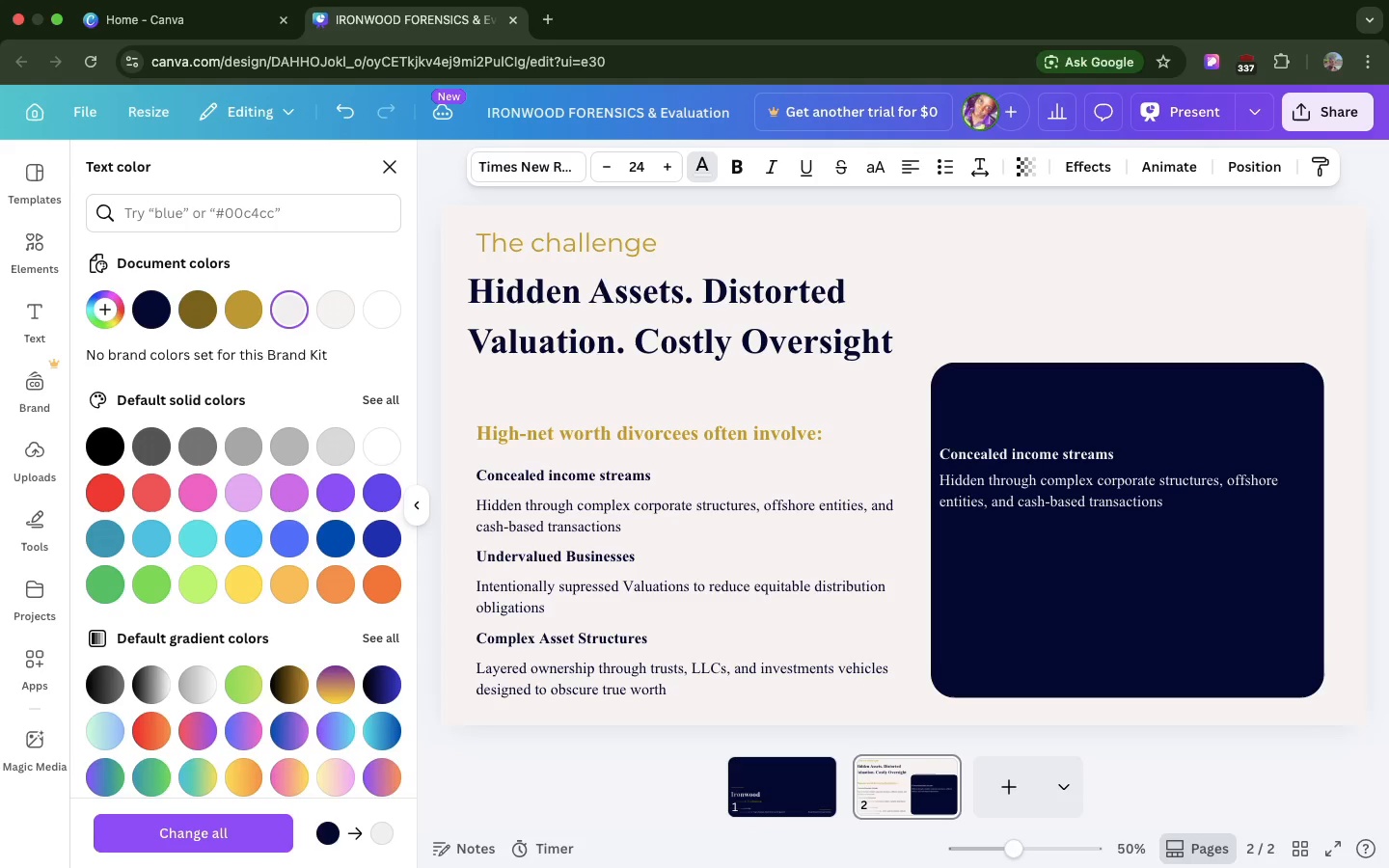 
hold_key(key=ArrowUp, duration=0.39)
 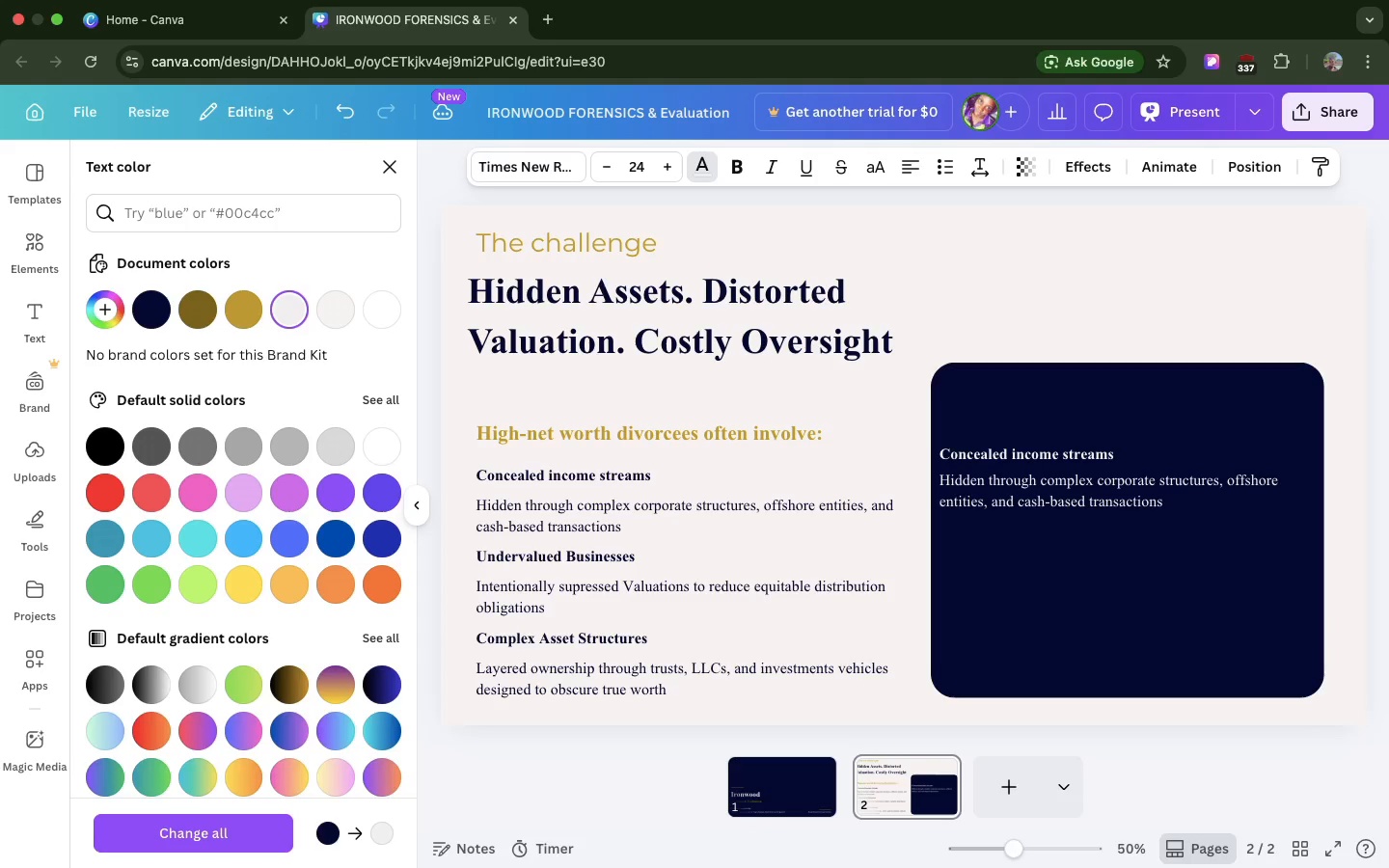 
key(ArrowUp)
 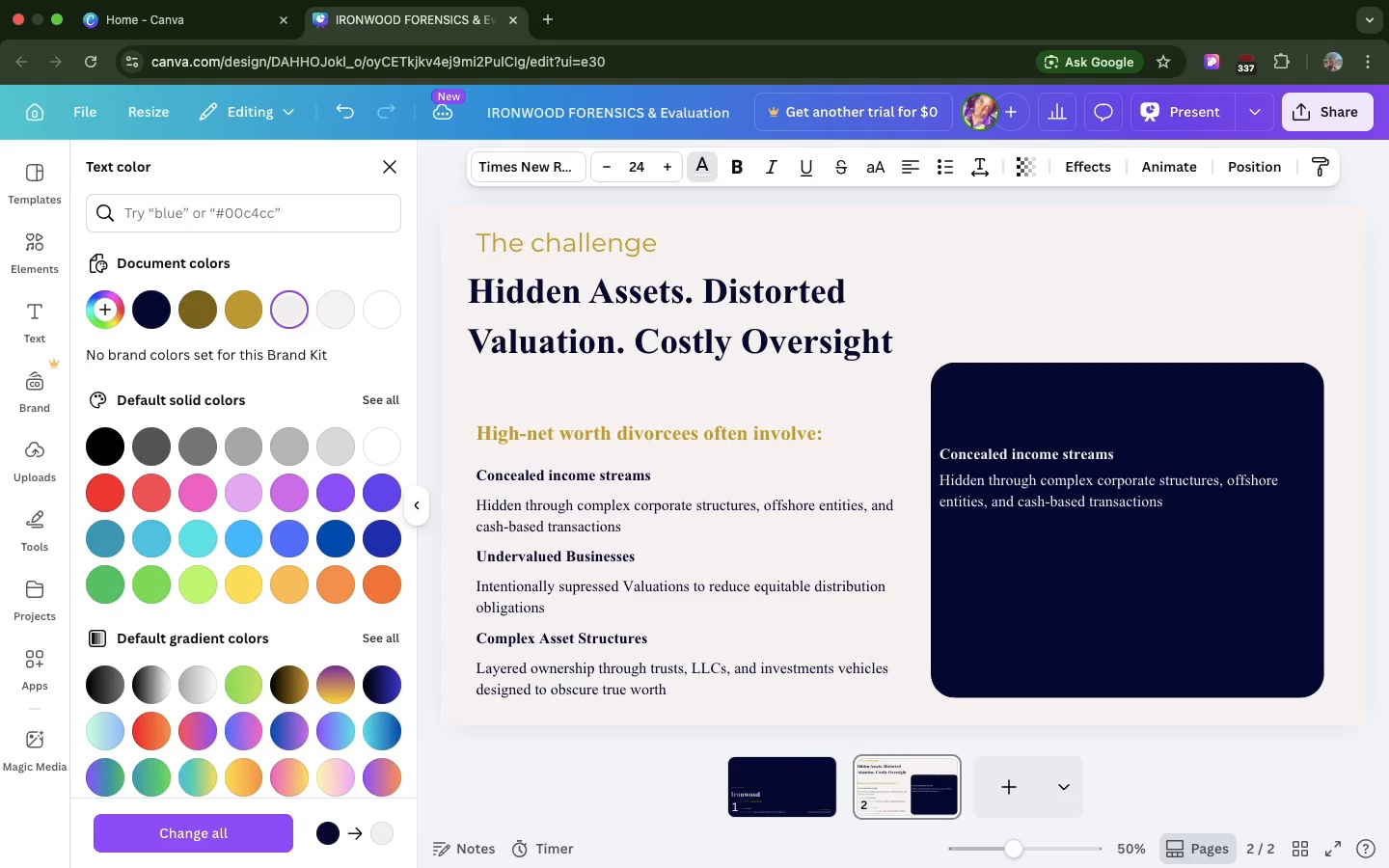 
key(ArrowUp)
 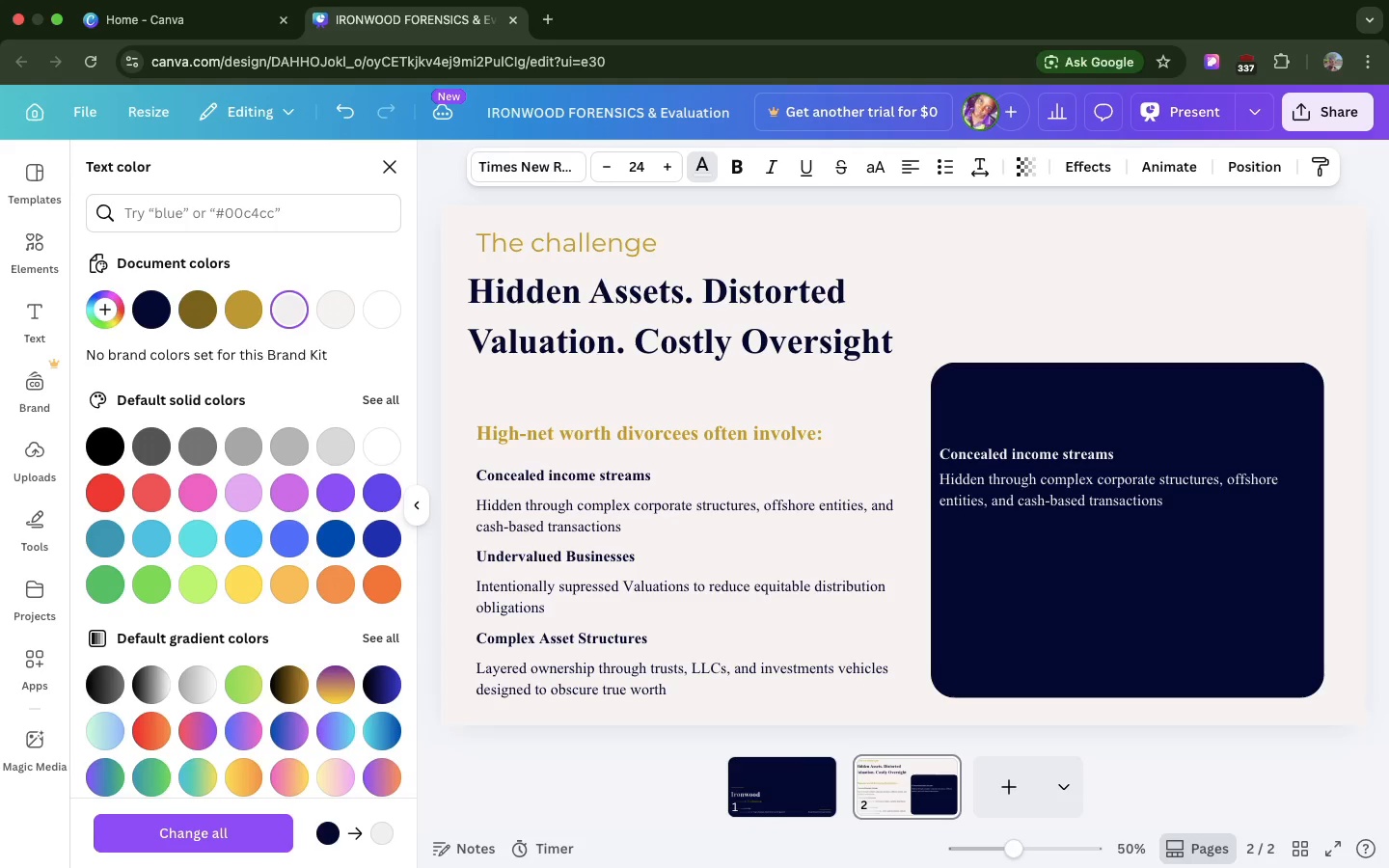 
key(ArrowUp)
 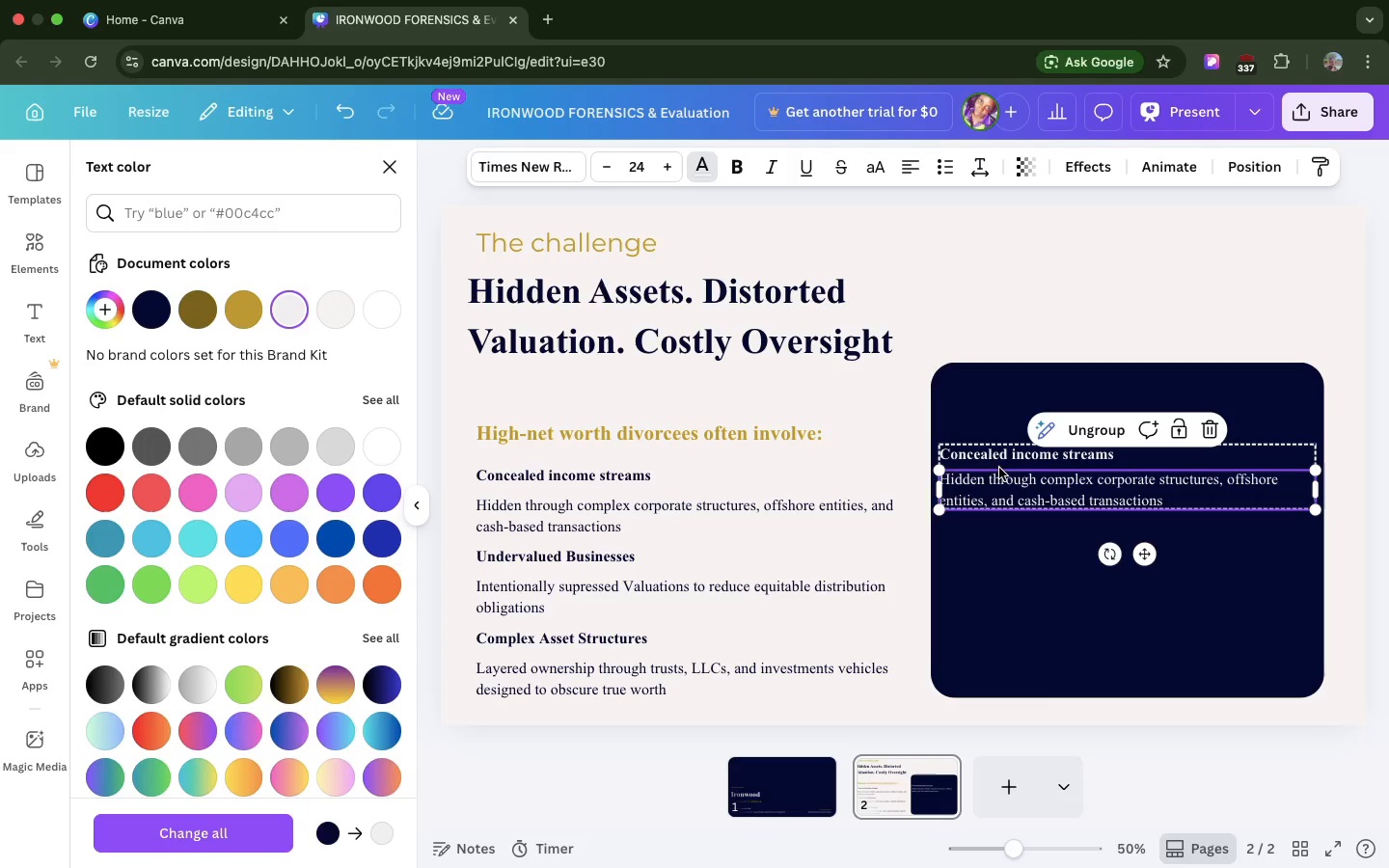 
double_click([991, 456])
 